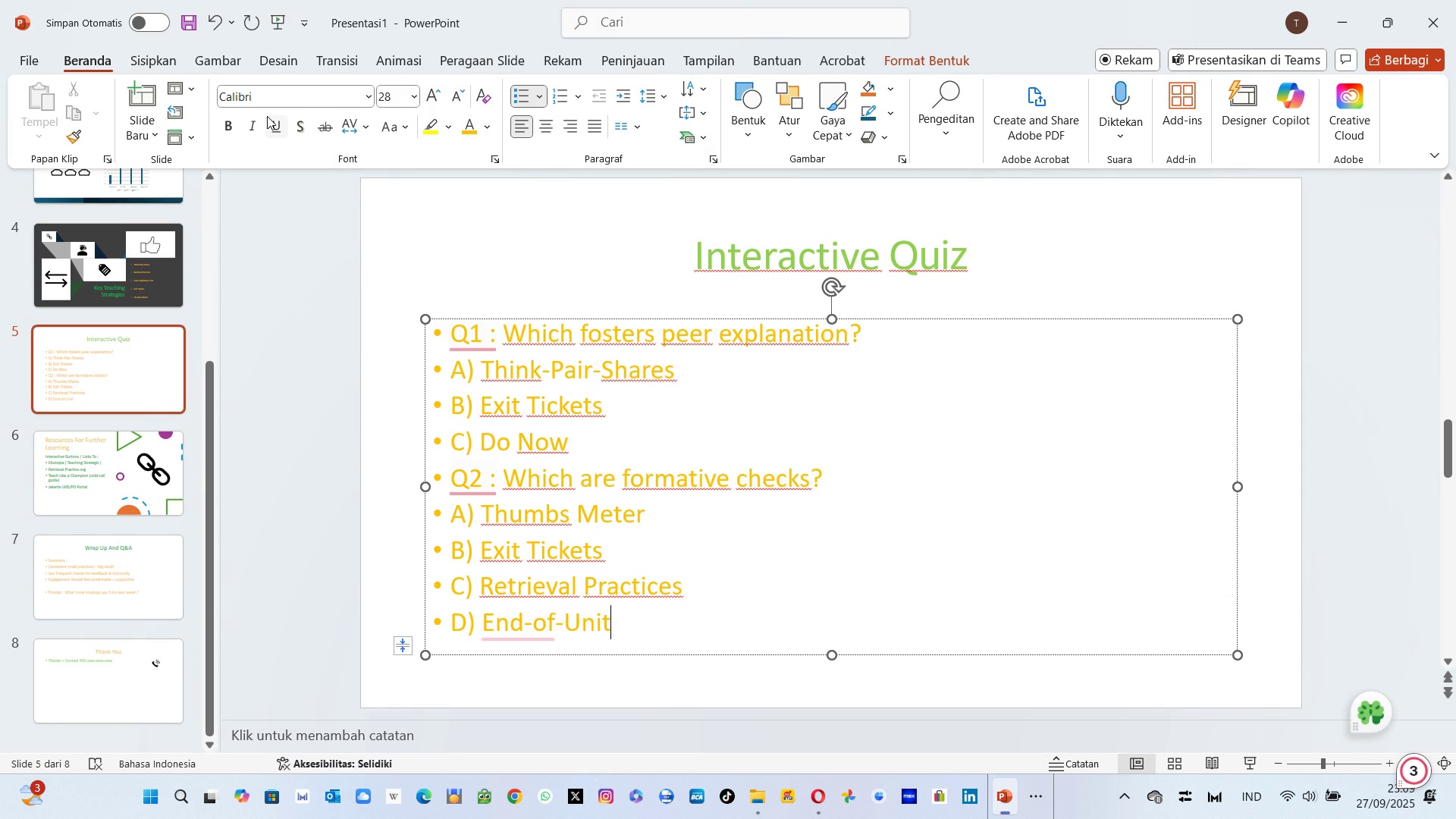 
key(Alt+Tab)
 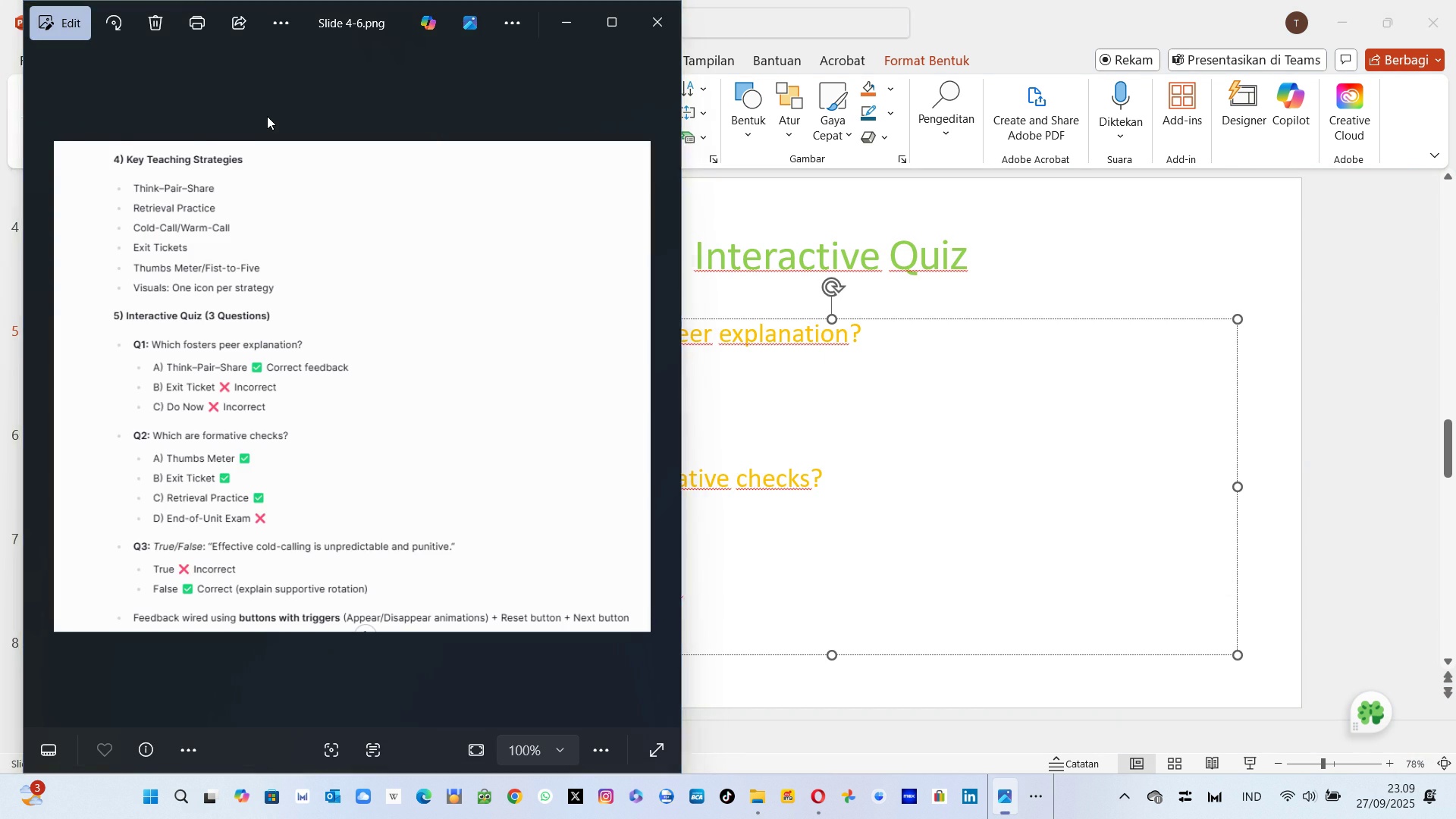 
key(Alt+AltLeft)
 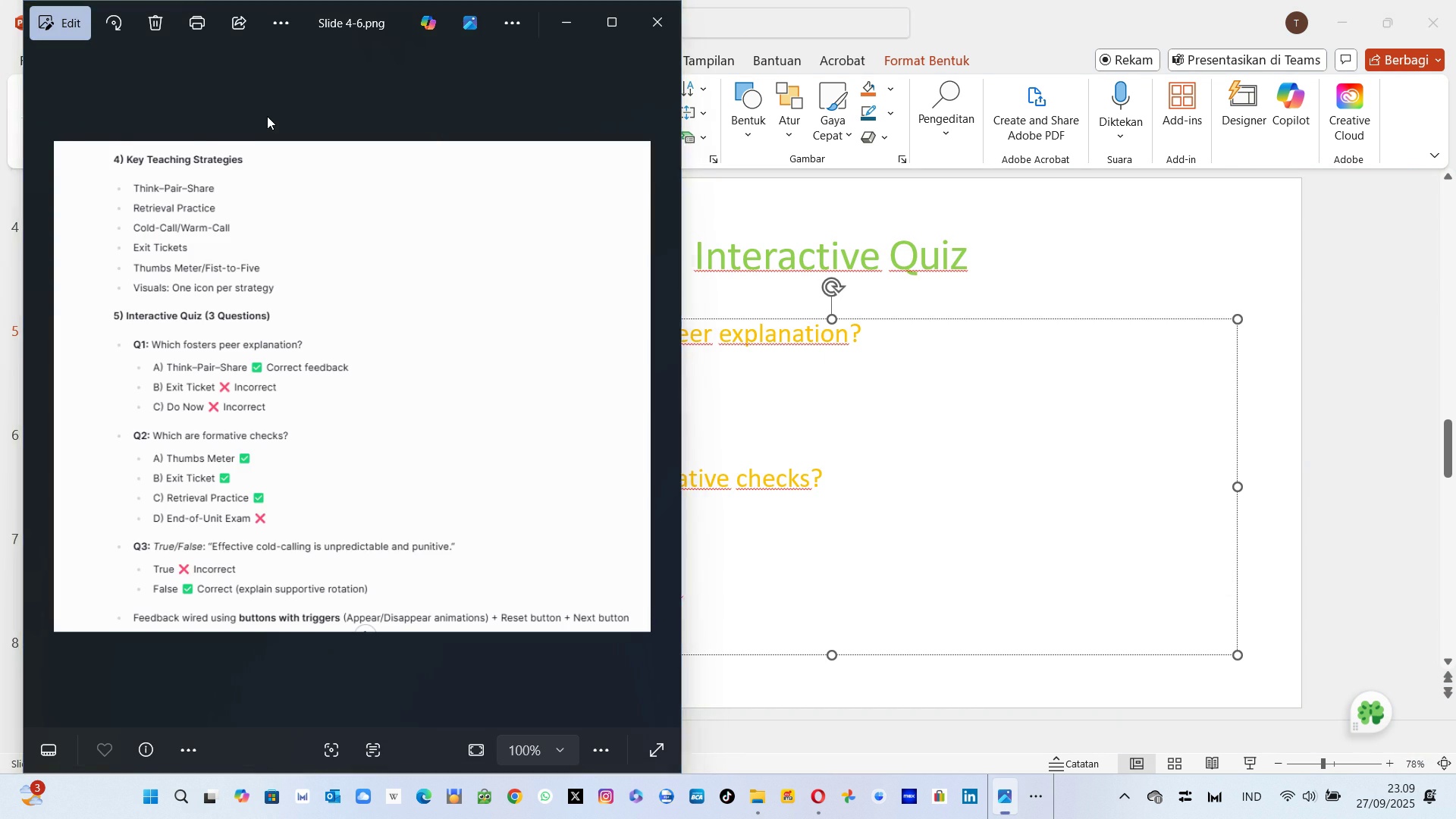 
key(Tab)
type( Exam)
 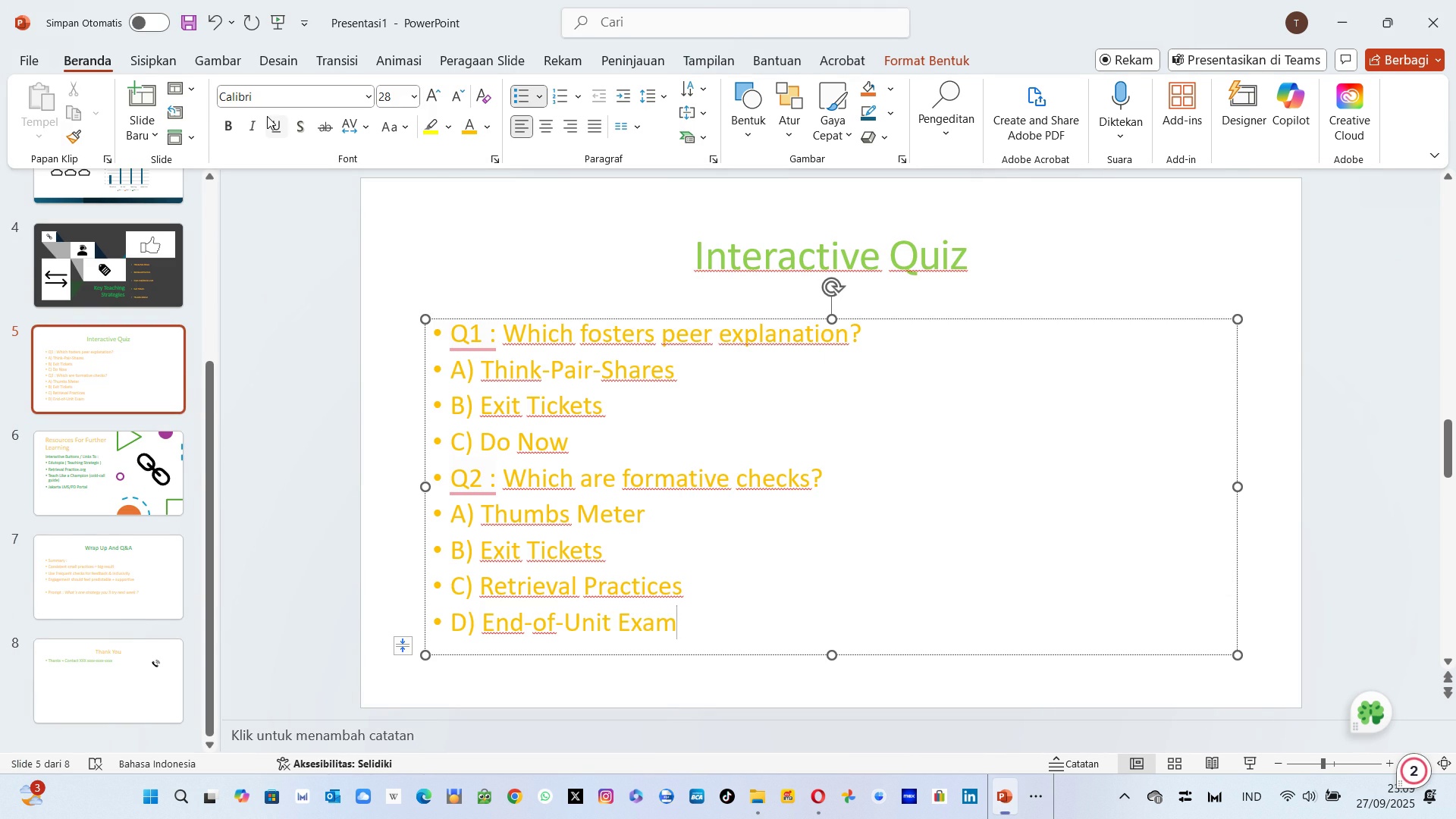 
key(Alt+AltLeft)
 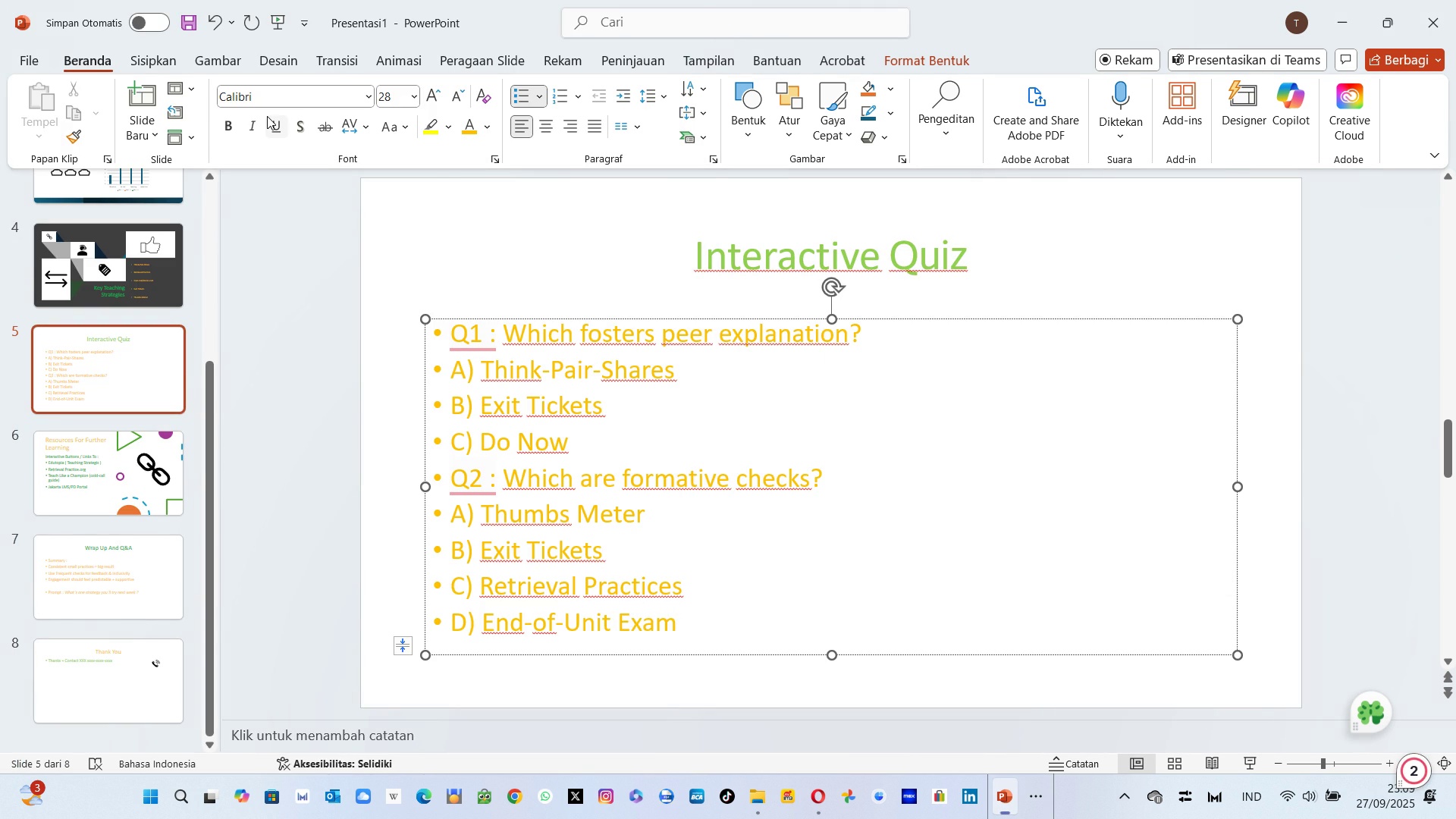 
key(Alt+Tab)
 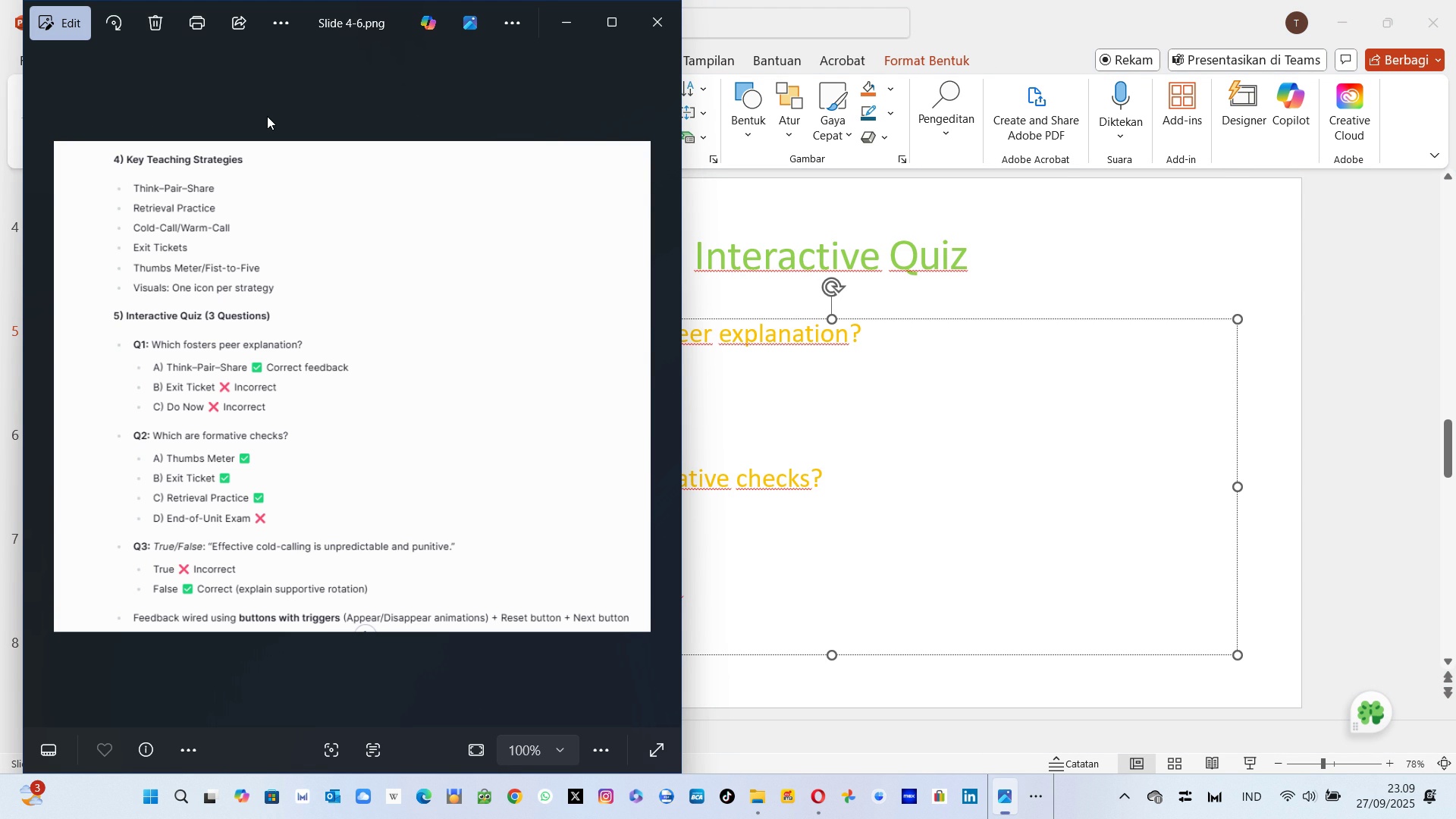 
wait(6.94)
 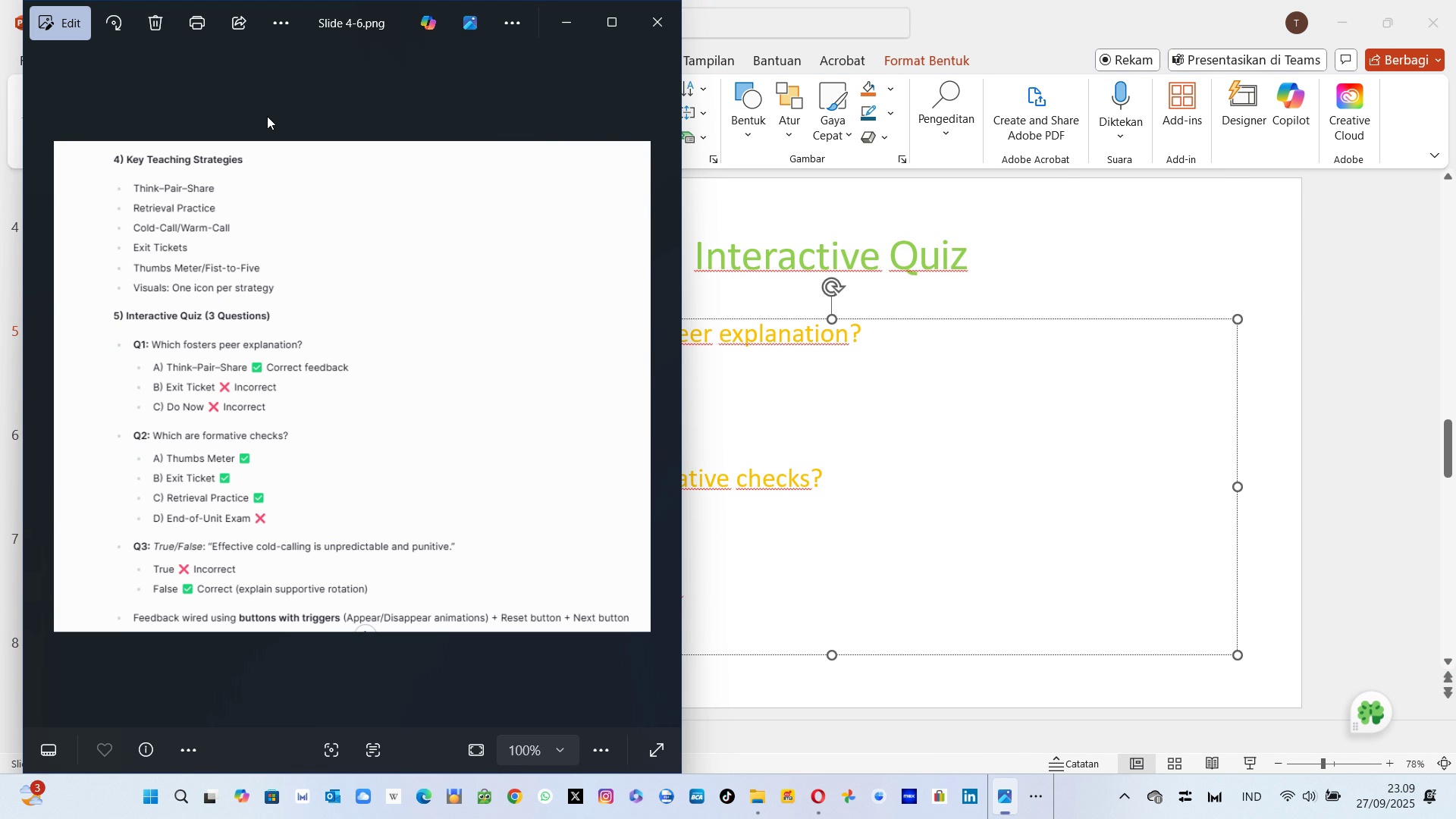 
key(Alt+Tab)
 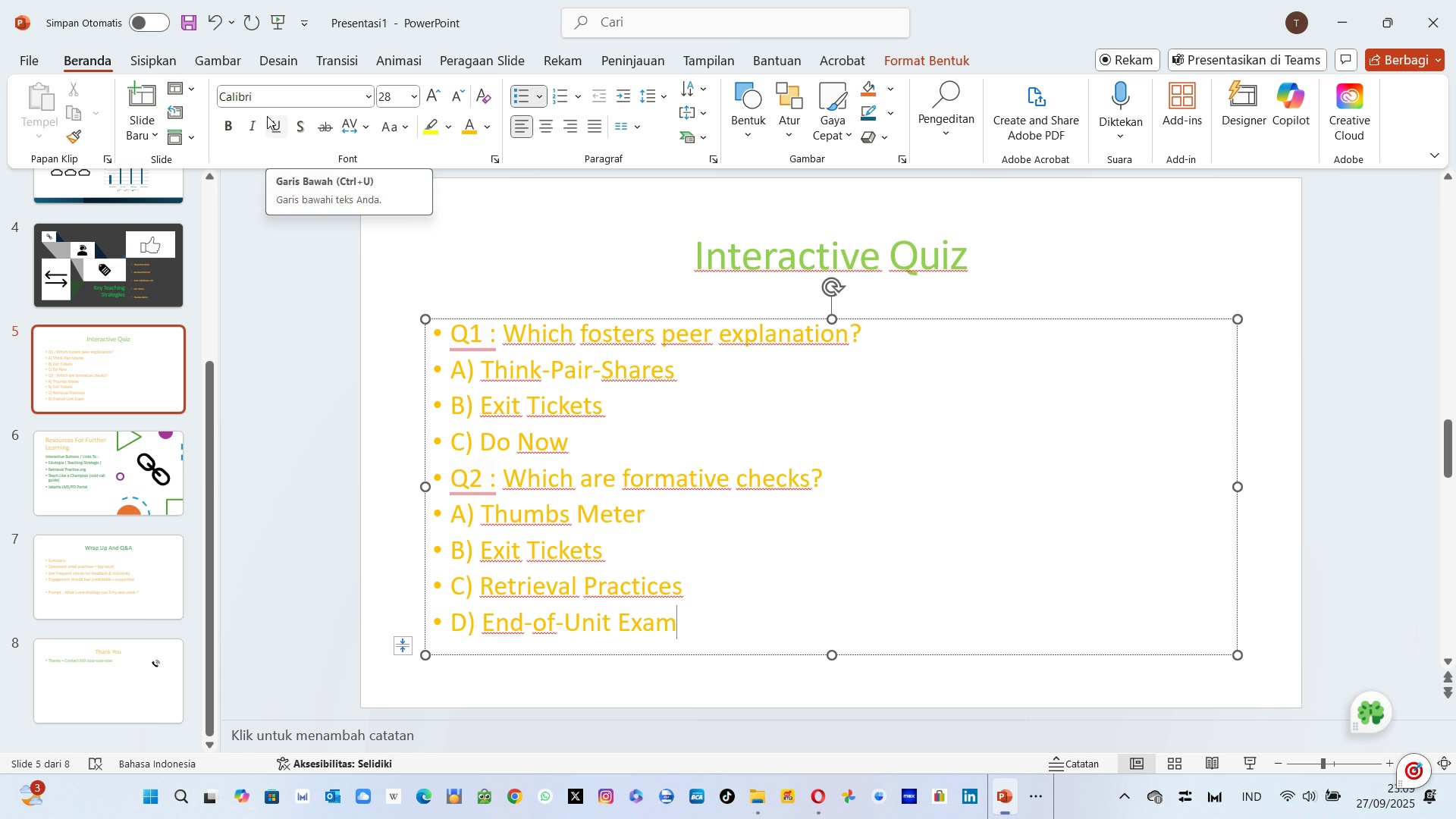 
key(ArrowUp)
 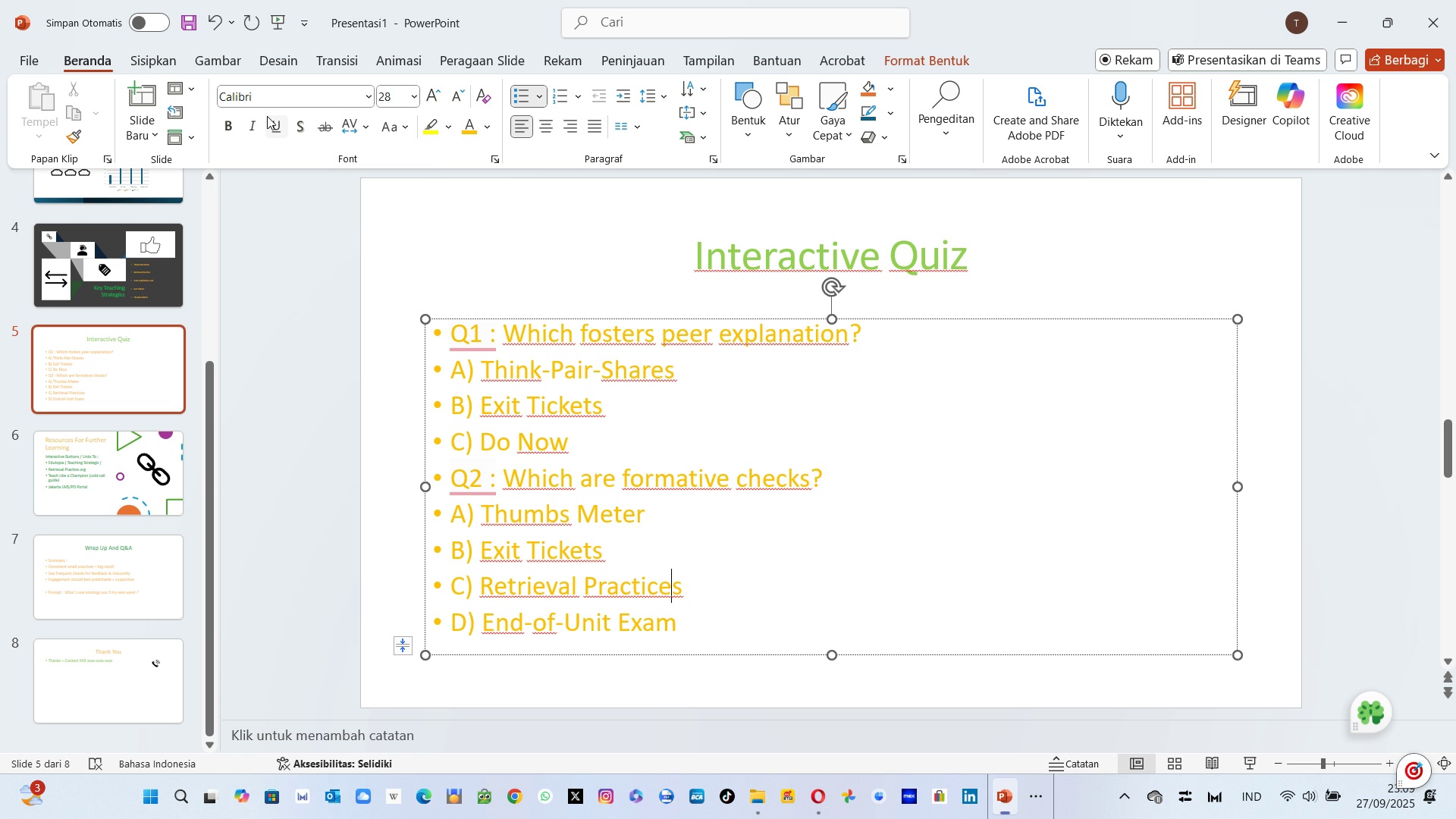 
key(ArrowUp)
 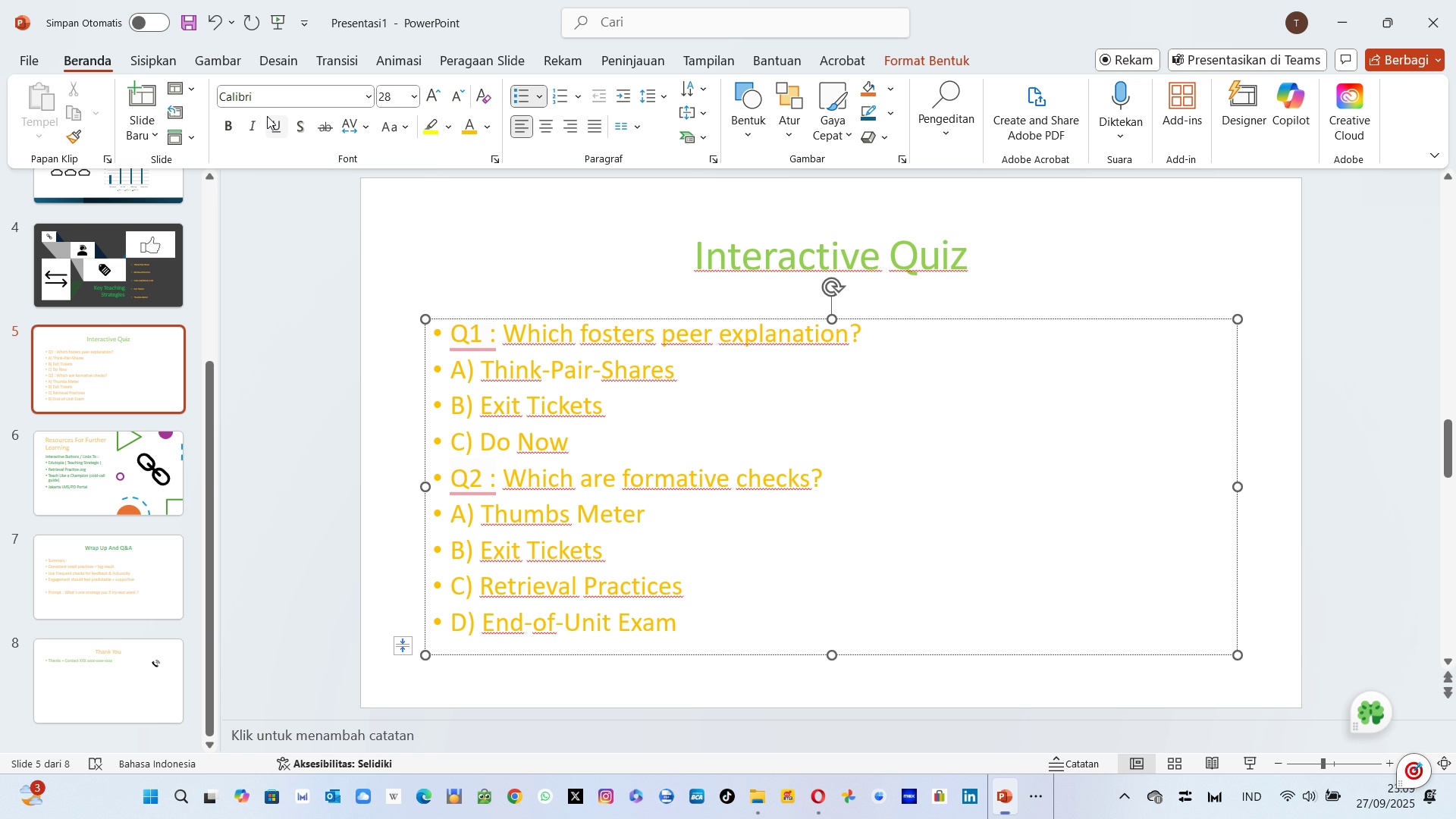 
key(ArrowUp)
 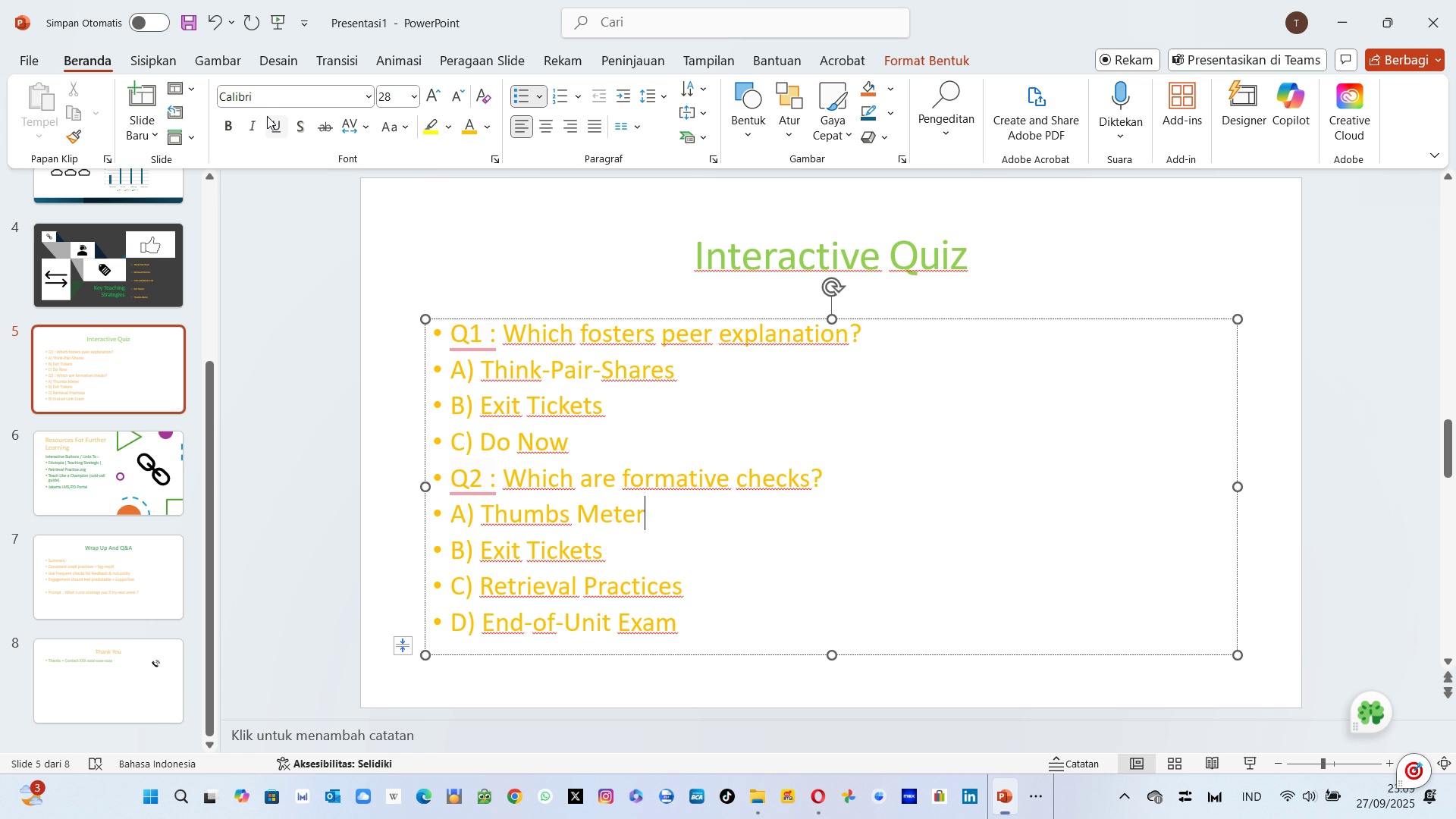 
key(ArrowUp)
 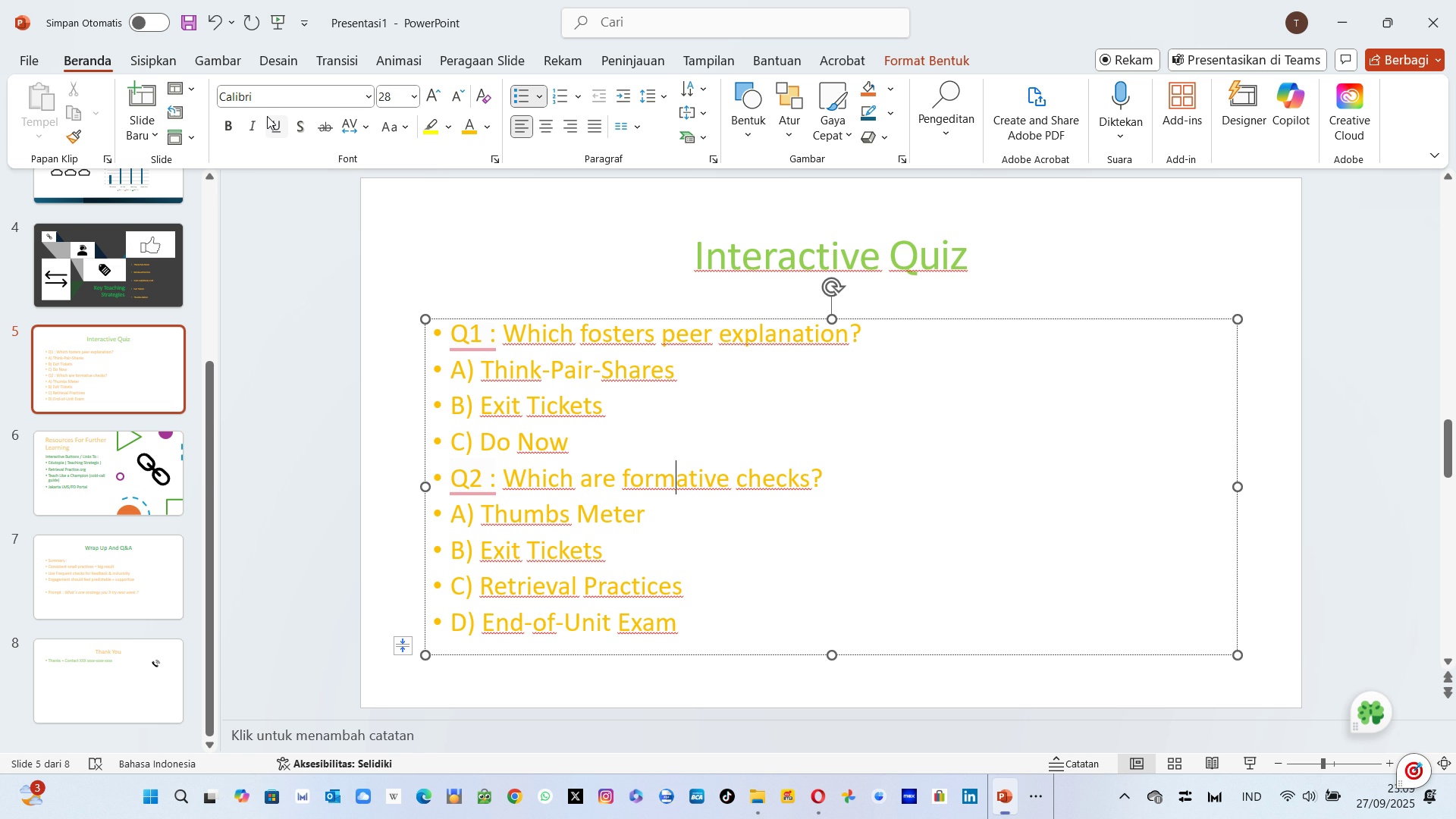 
key(ArrowUp)
 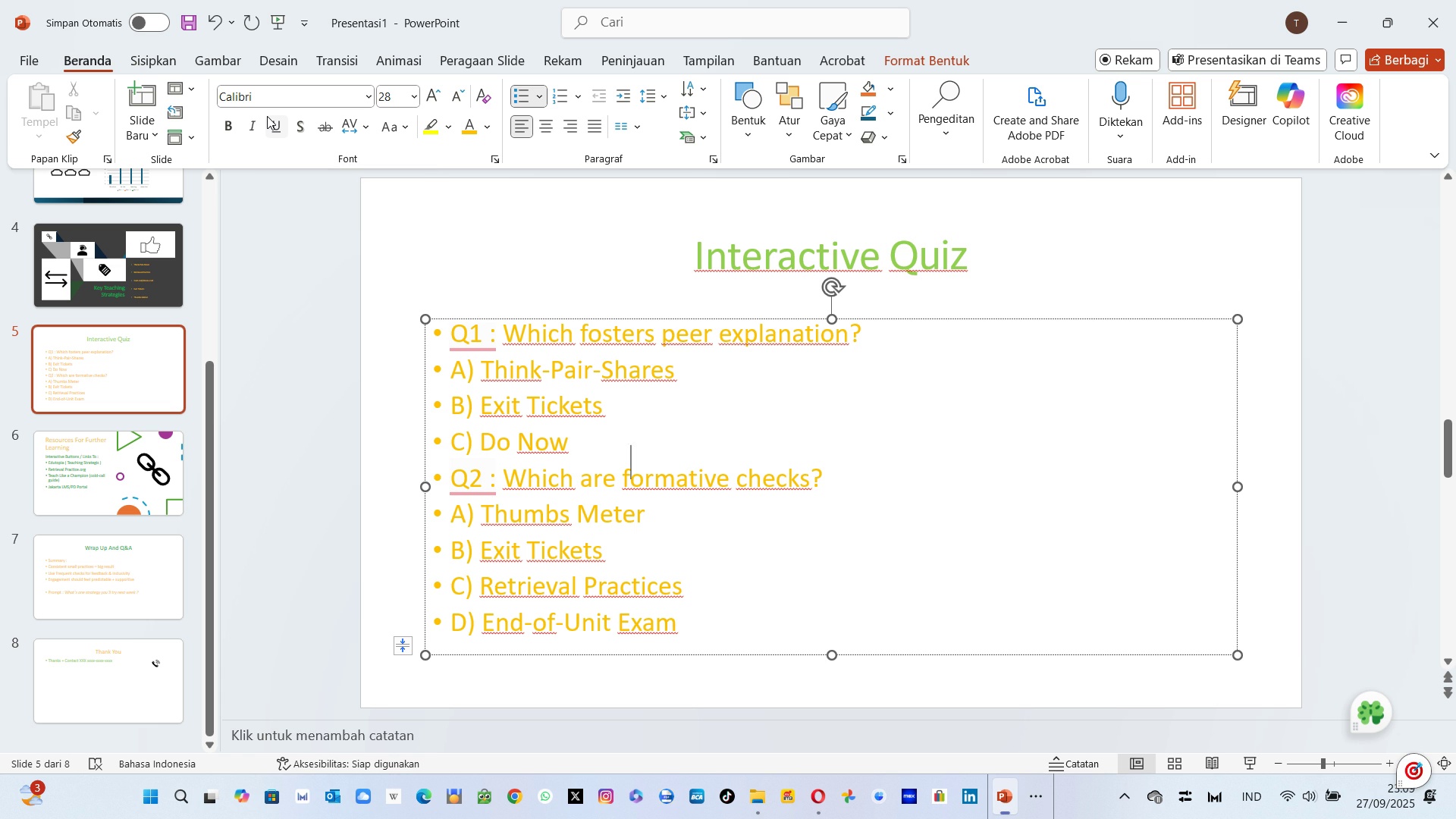 
hold_key(key=ArrowDown, duration=0.32)
 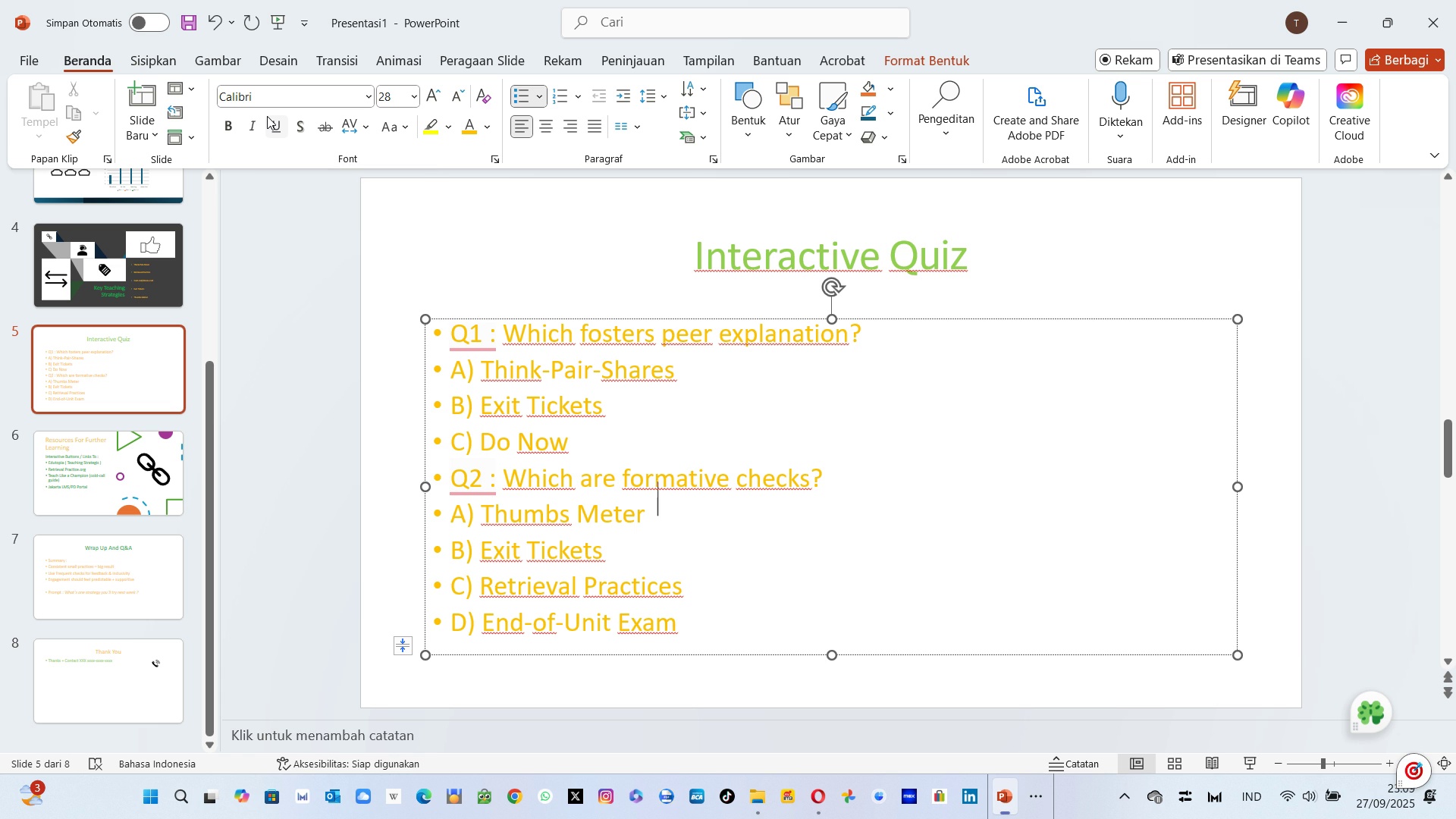 
key(ArrowDown)
 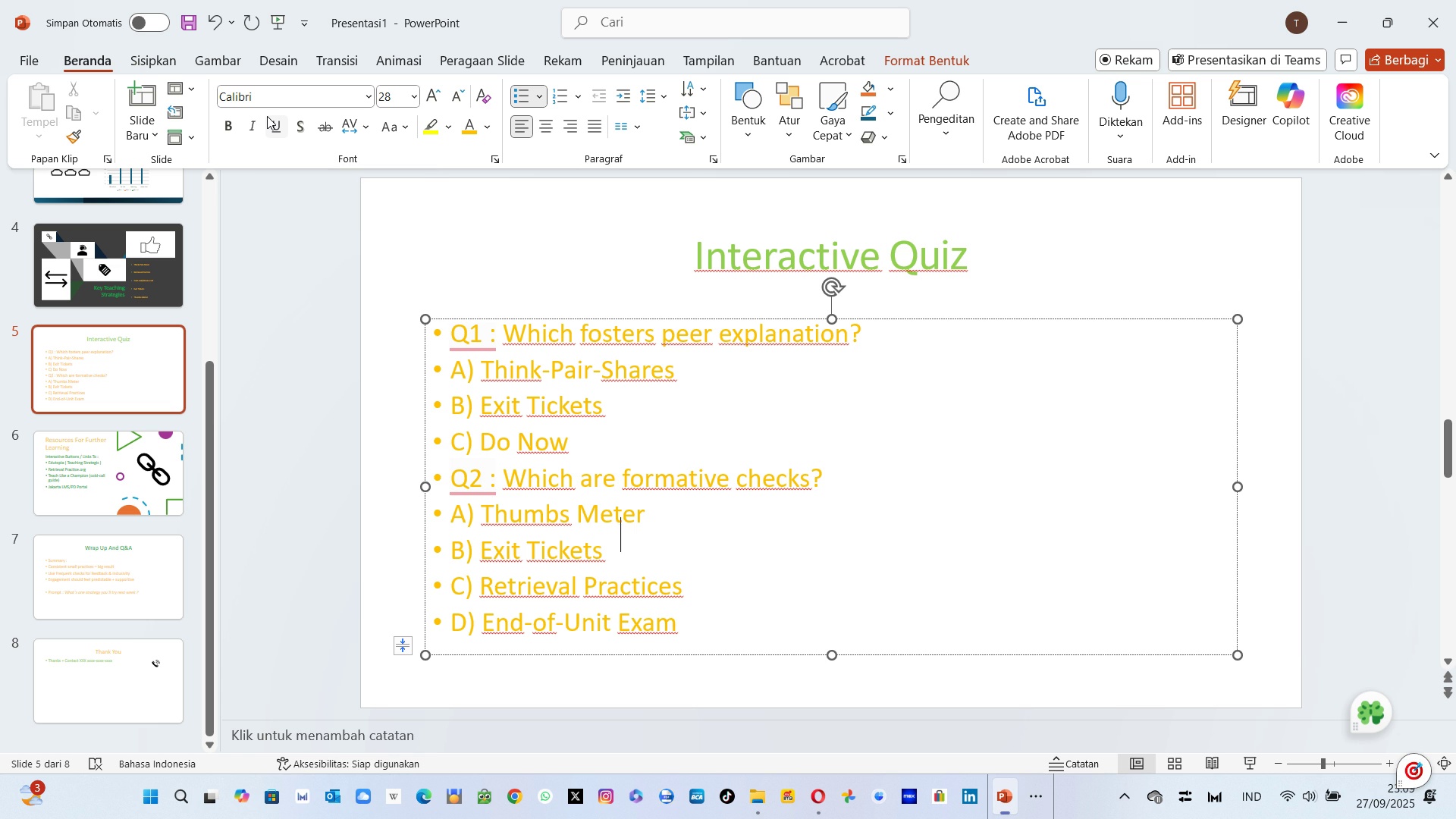 
key(ArrowDown)
 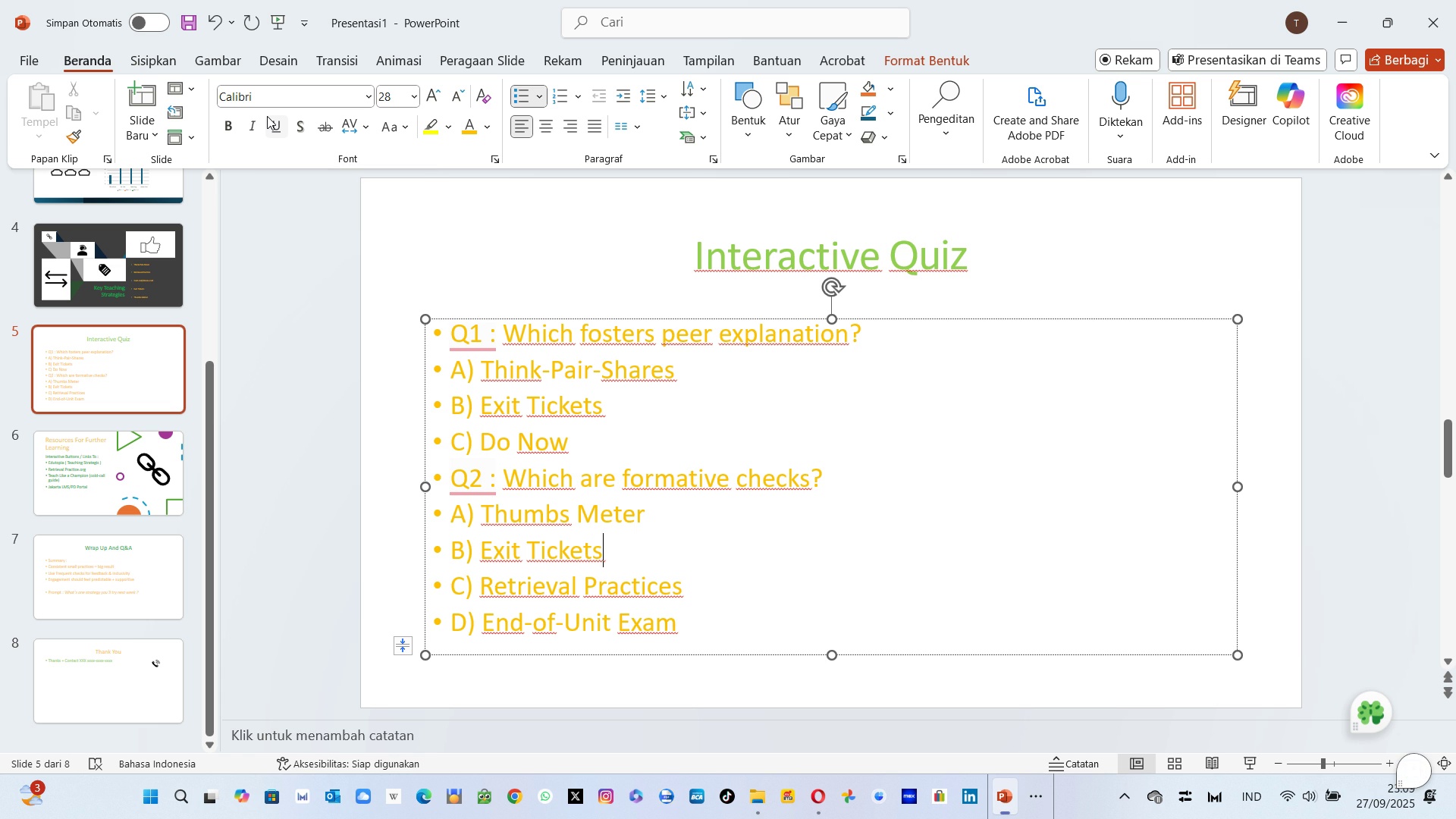 
key(ArrowDown)
 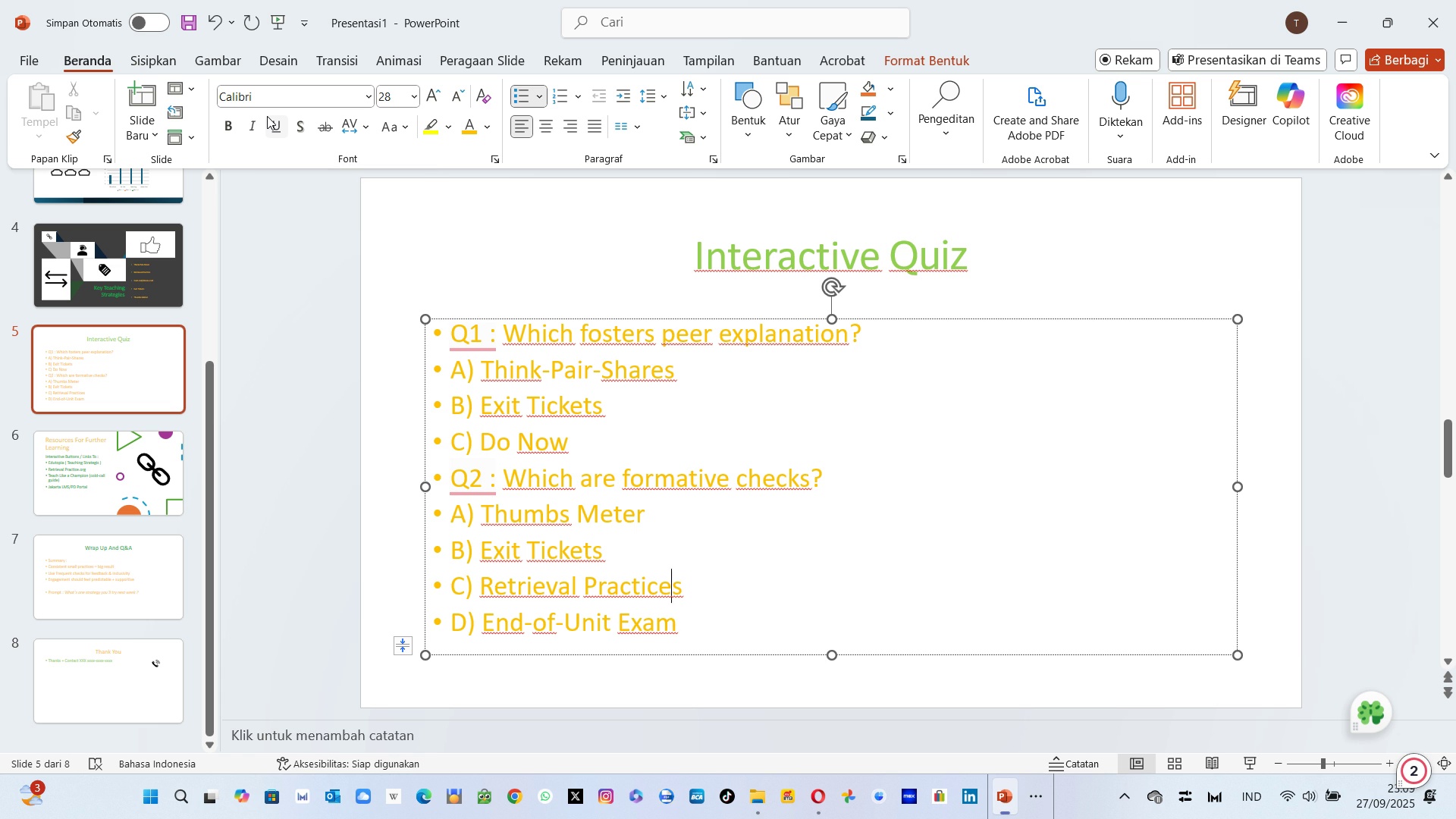 
key(ArrowDown)
 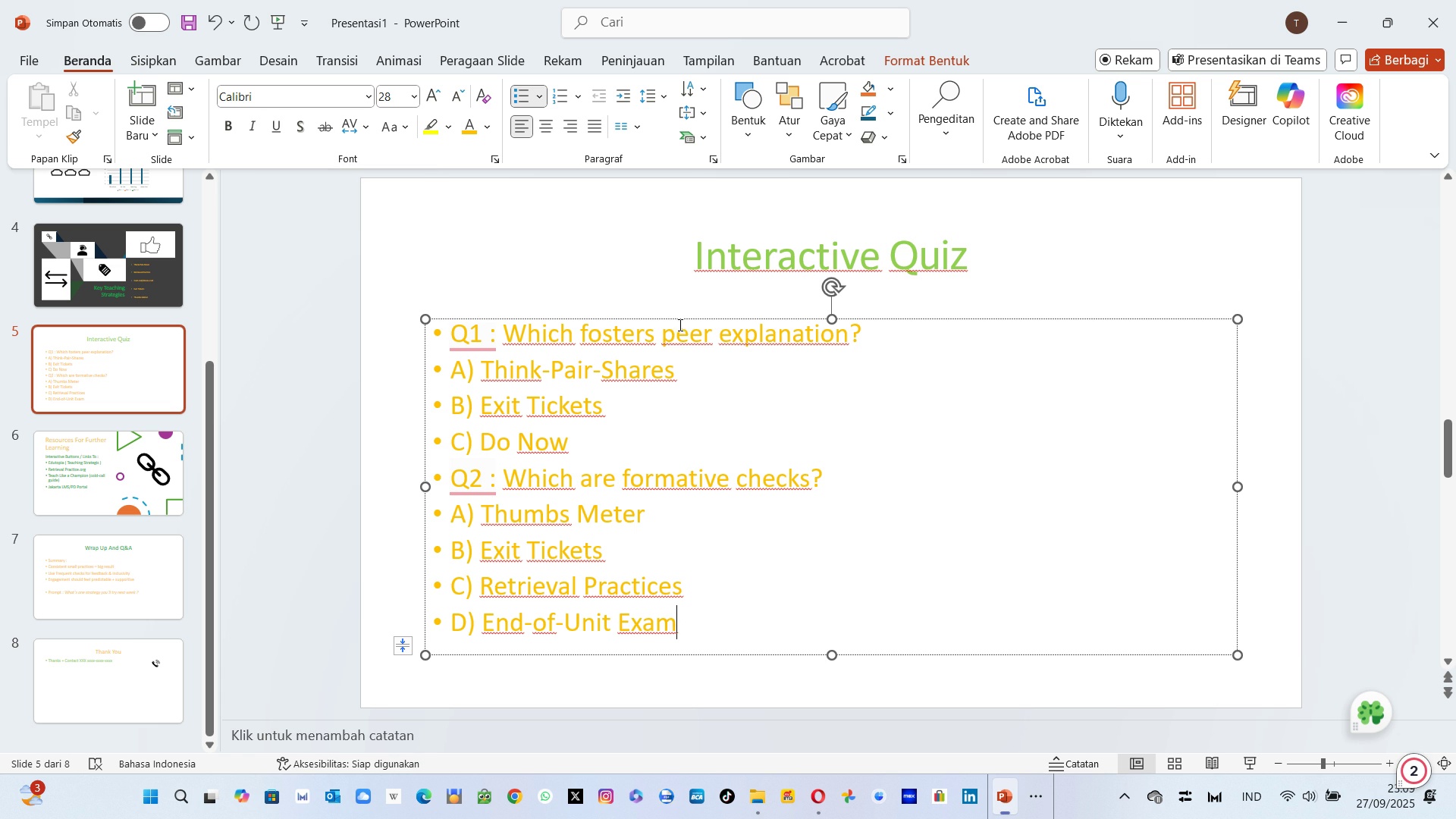 
left_click_drag(start_coordinate=[677, 315], to_coordinate=[670, 284])
 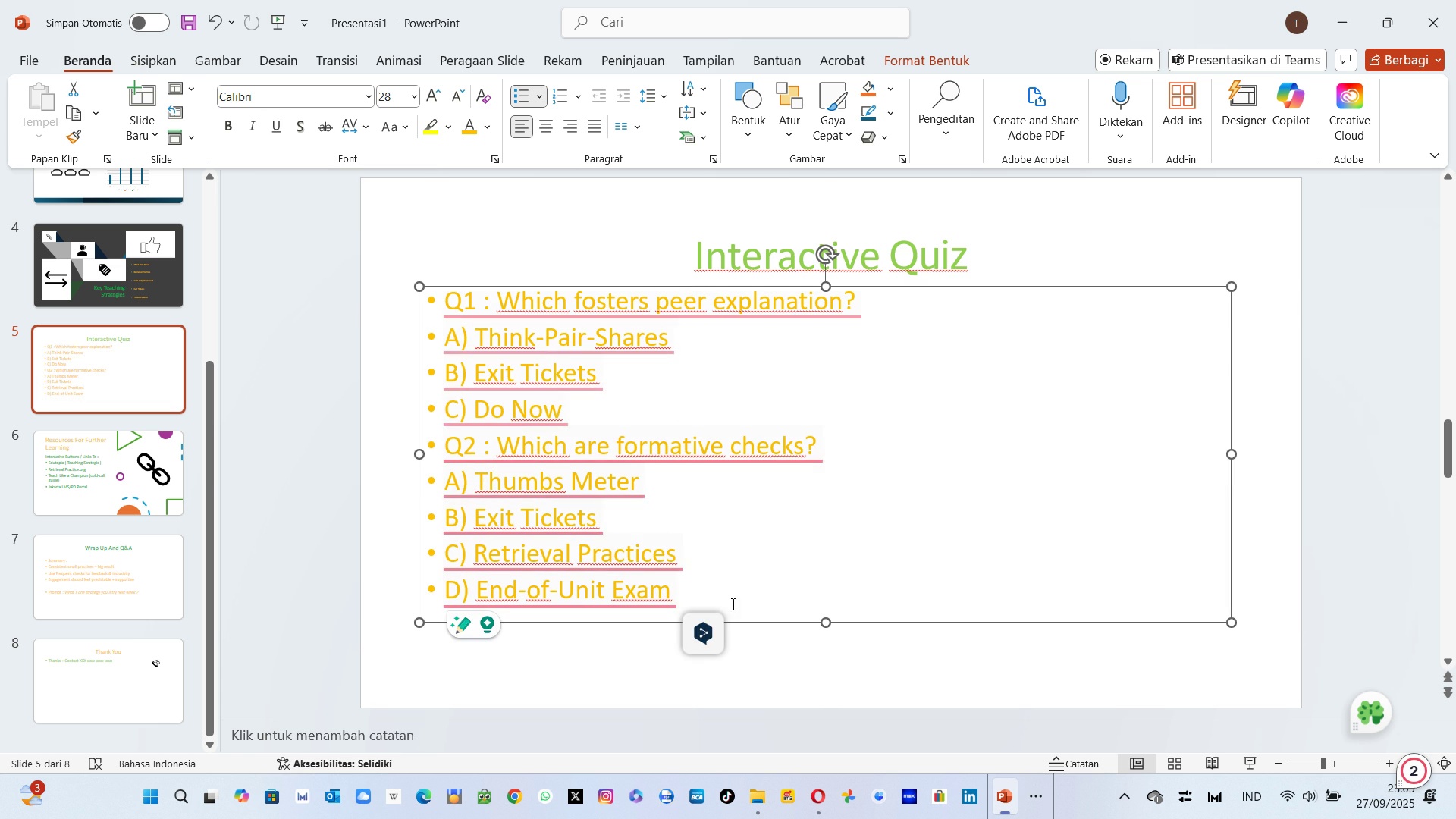 
left_click([716, 601])
 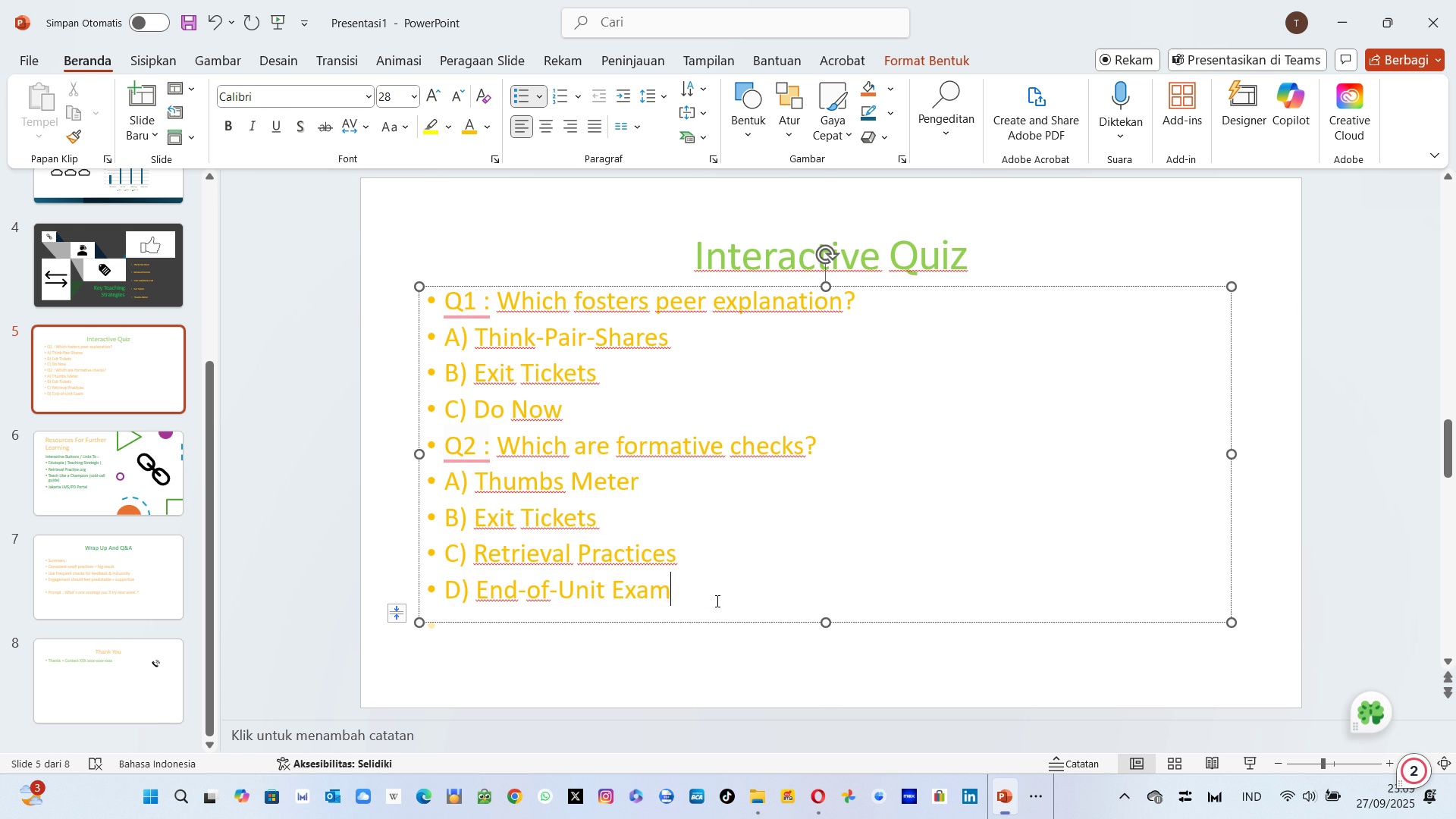 
key(Enter)
 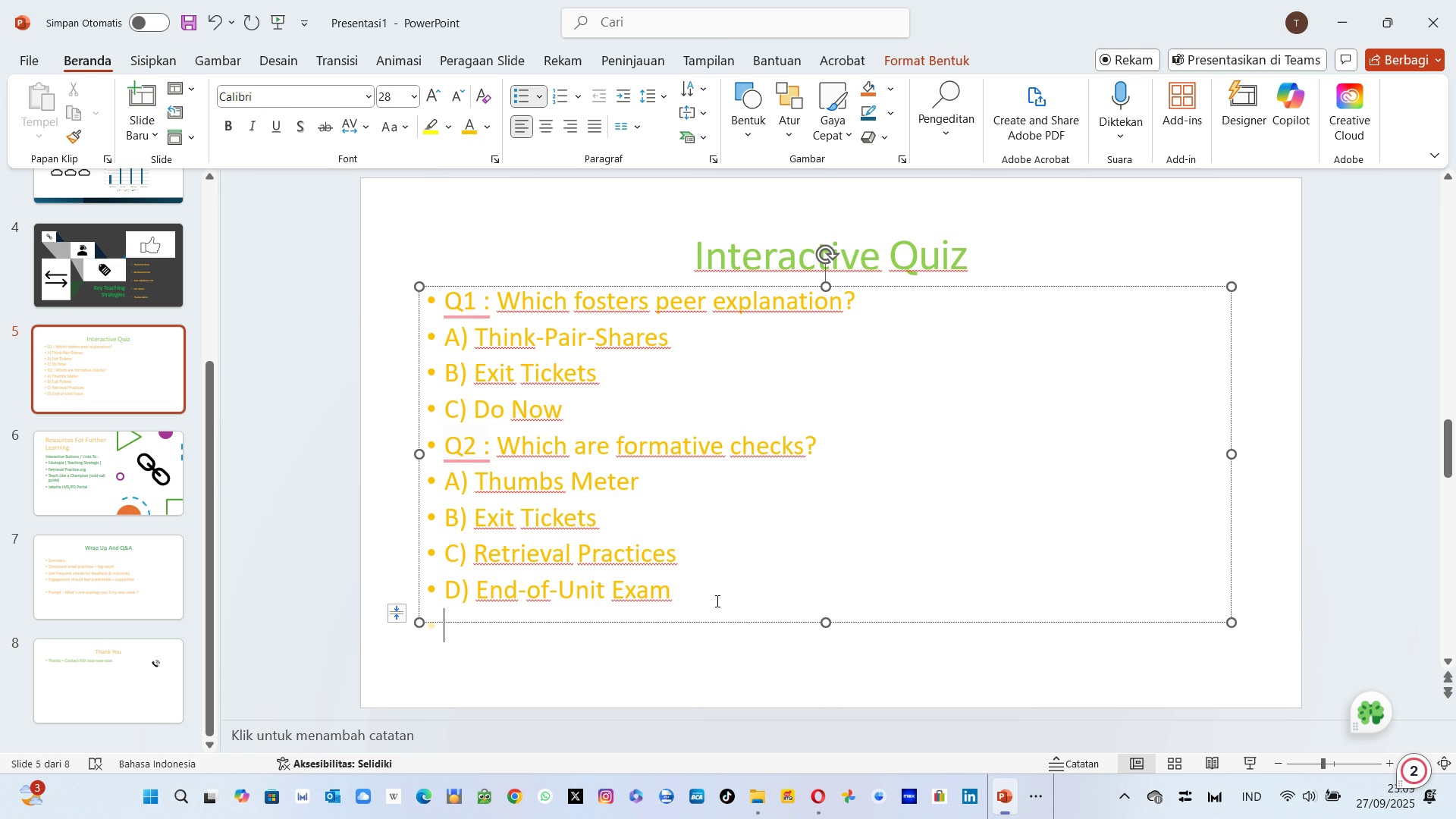 
type(Q3:)
 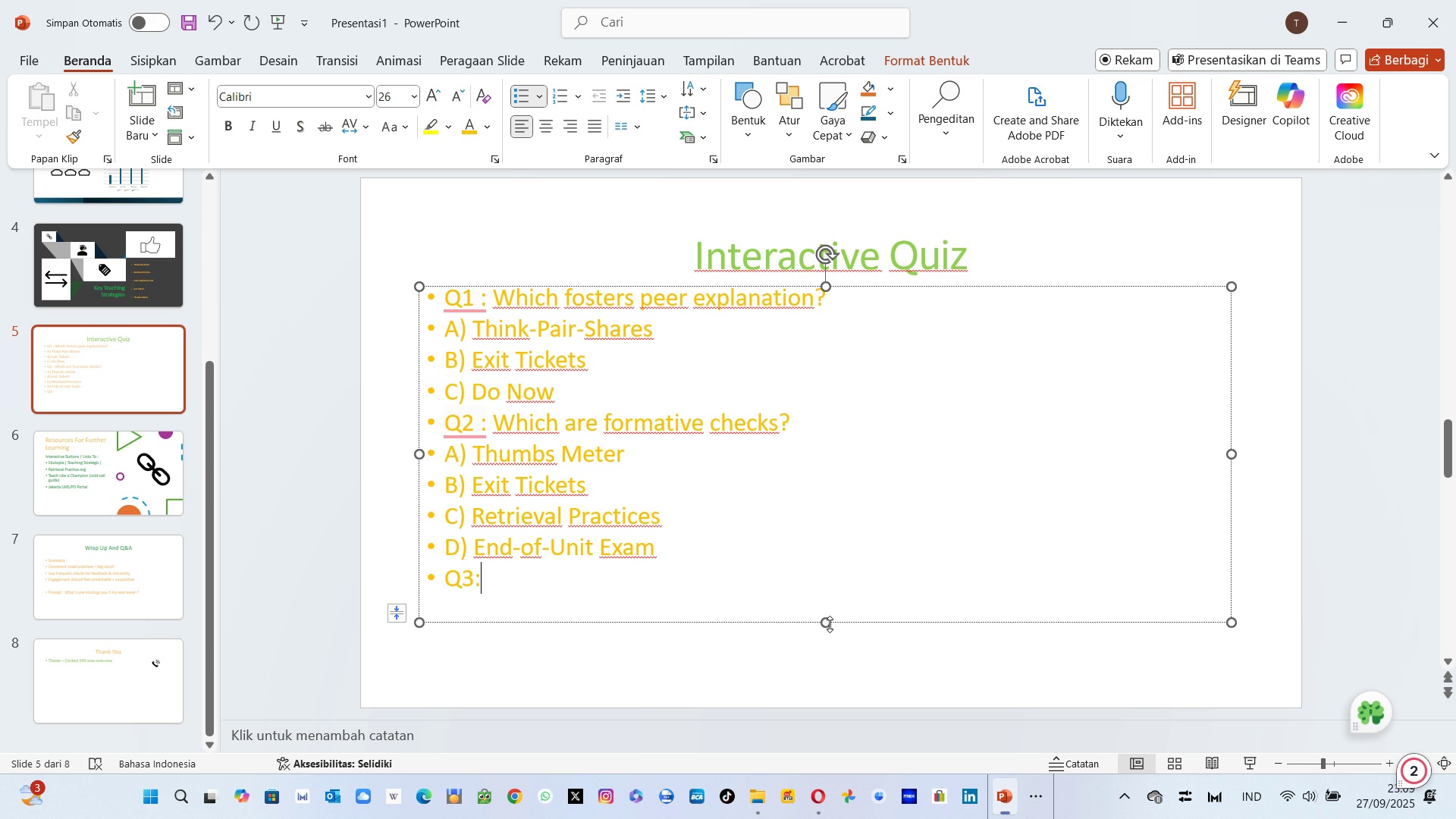 
left_click_drag(start_coordinate=[830, 625], to_coordinate=[830, 667])
 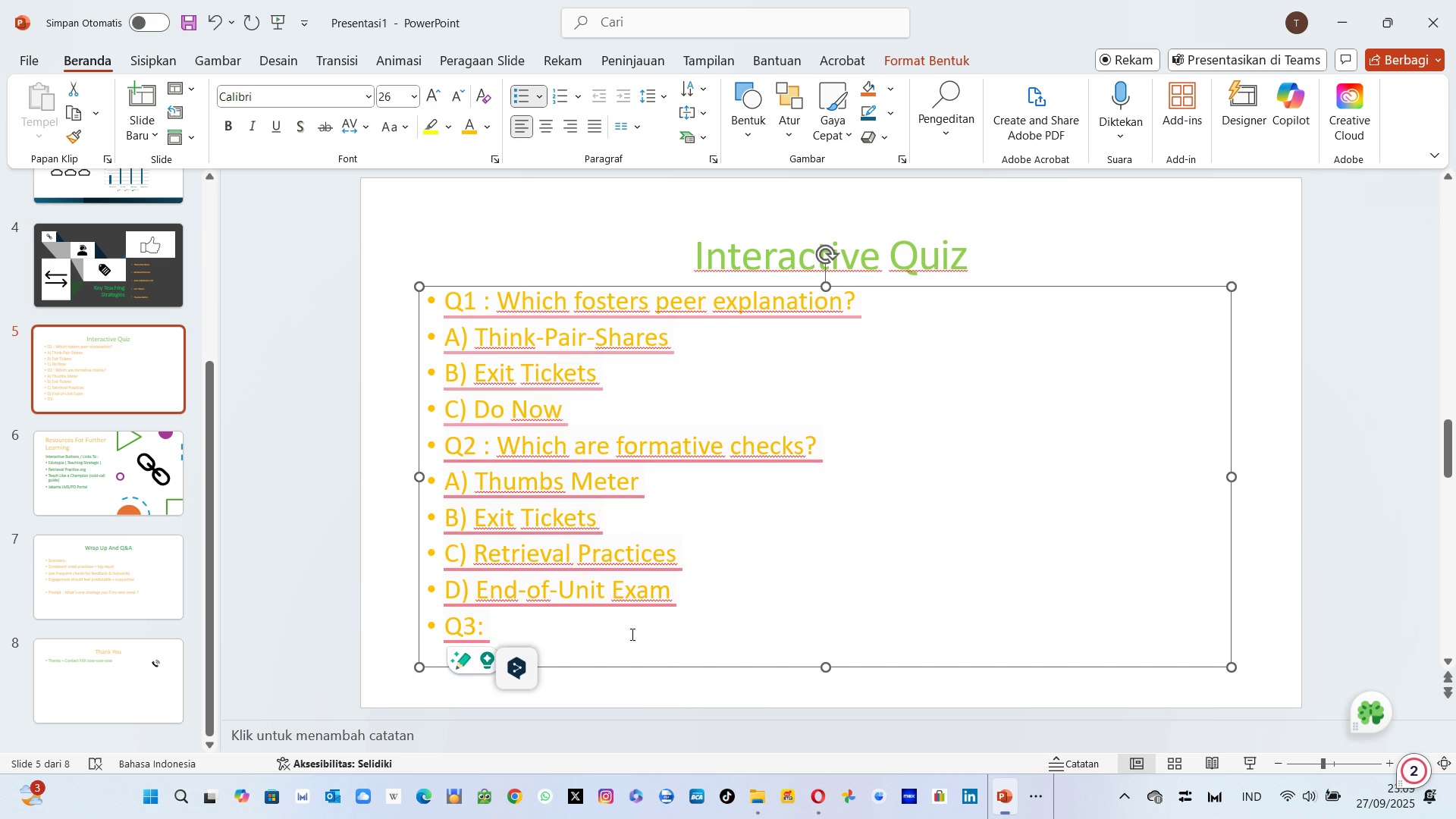 
left_click([567, 630])
 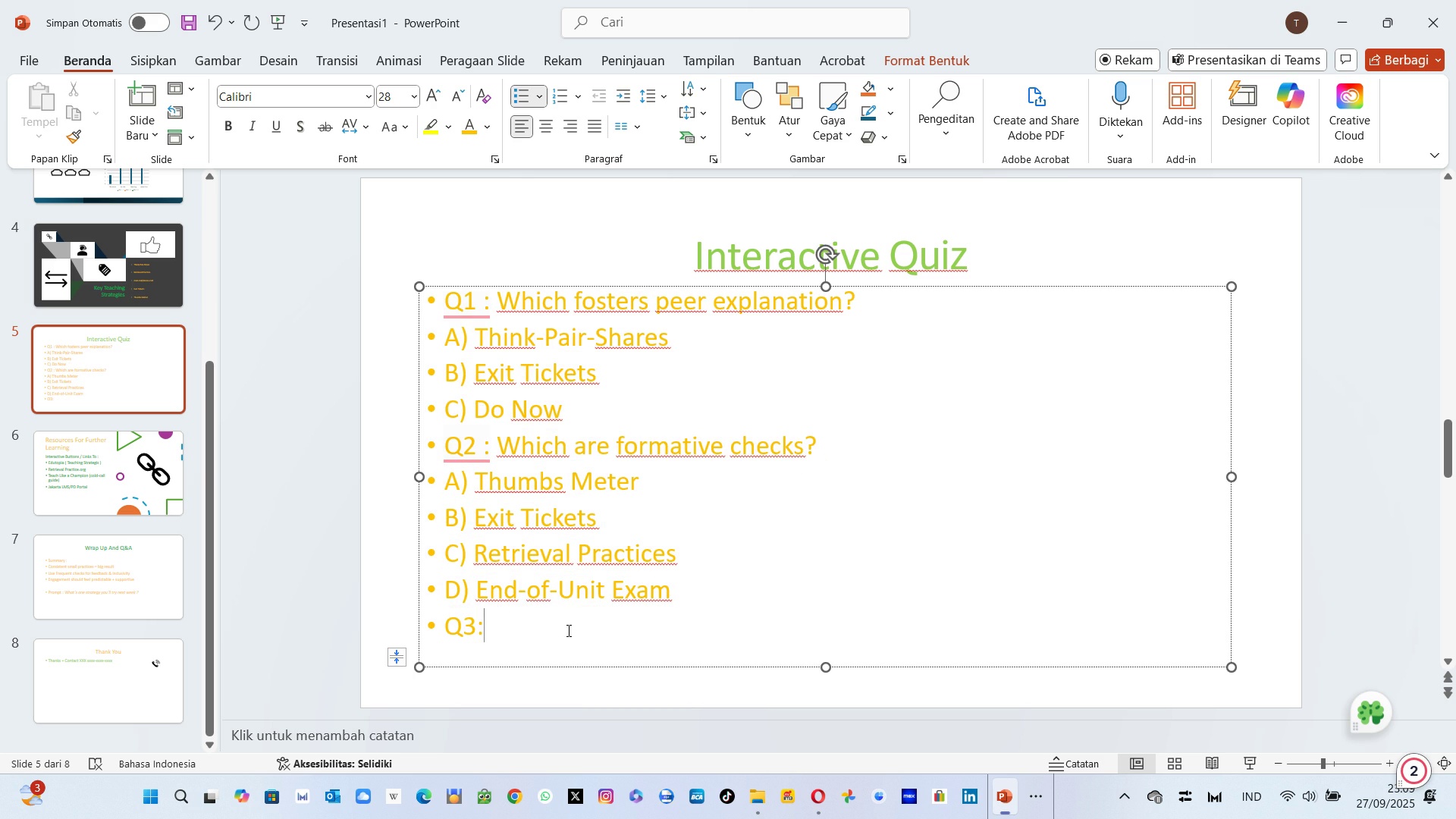 
key(Backspace)
 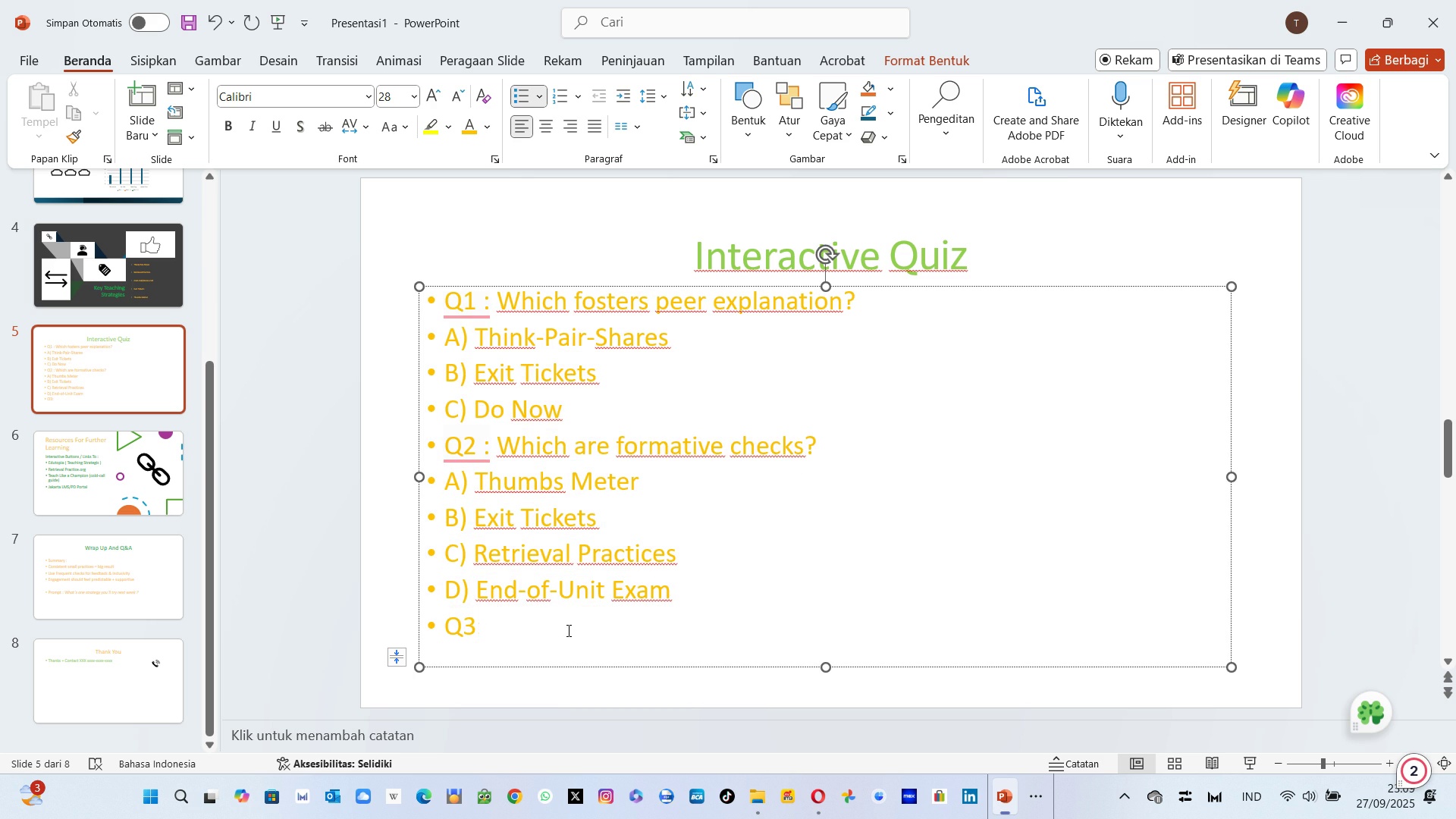 
key(Space)
 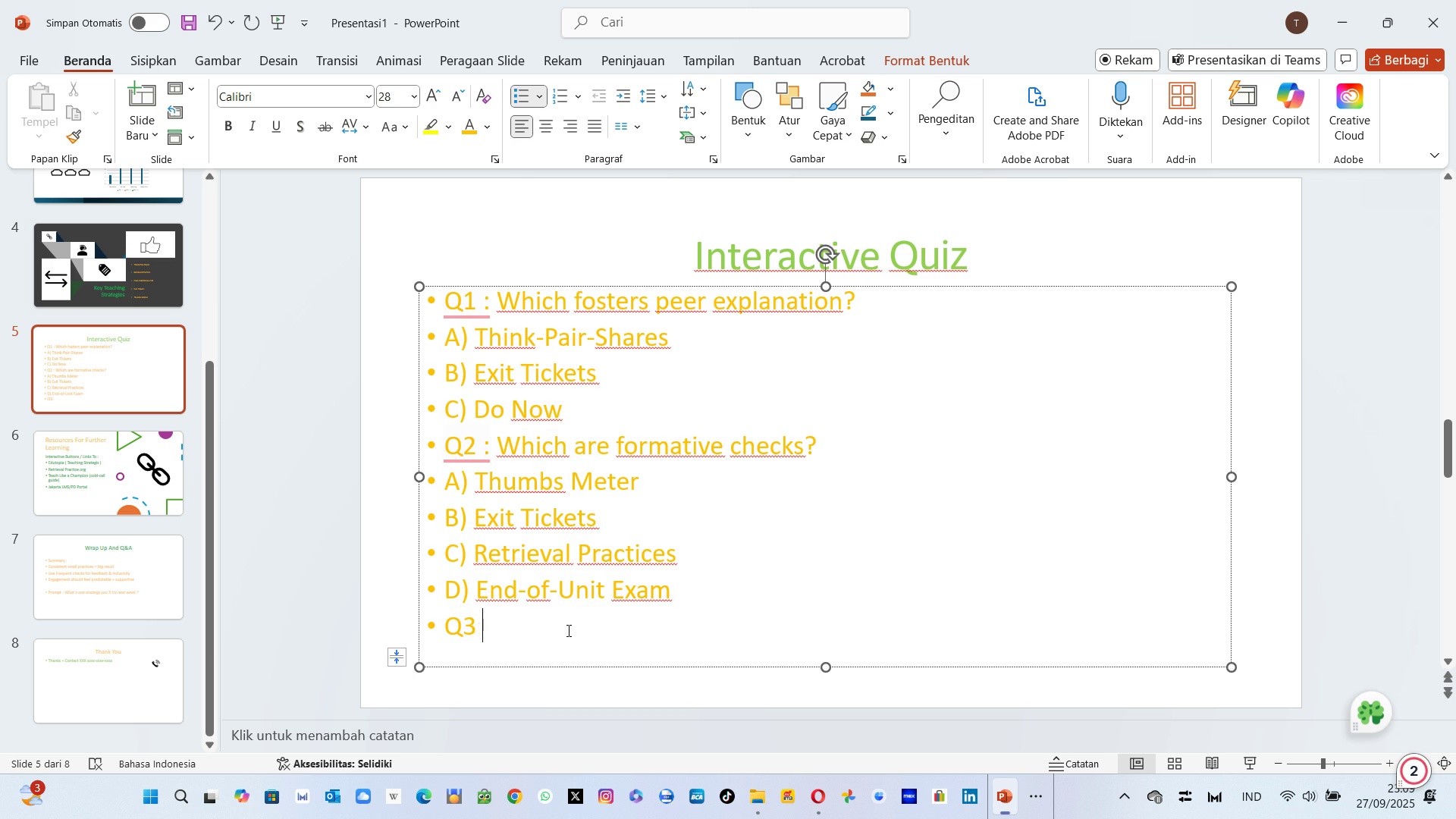 
key(Shift+ShiftRight)
 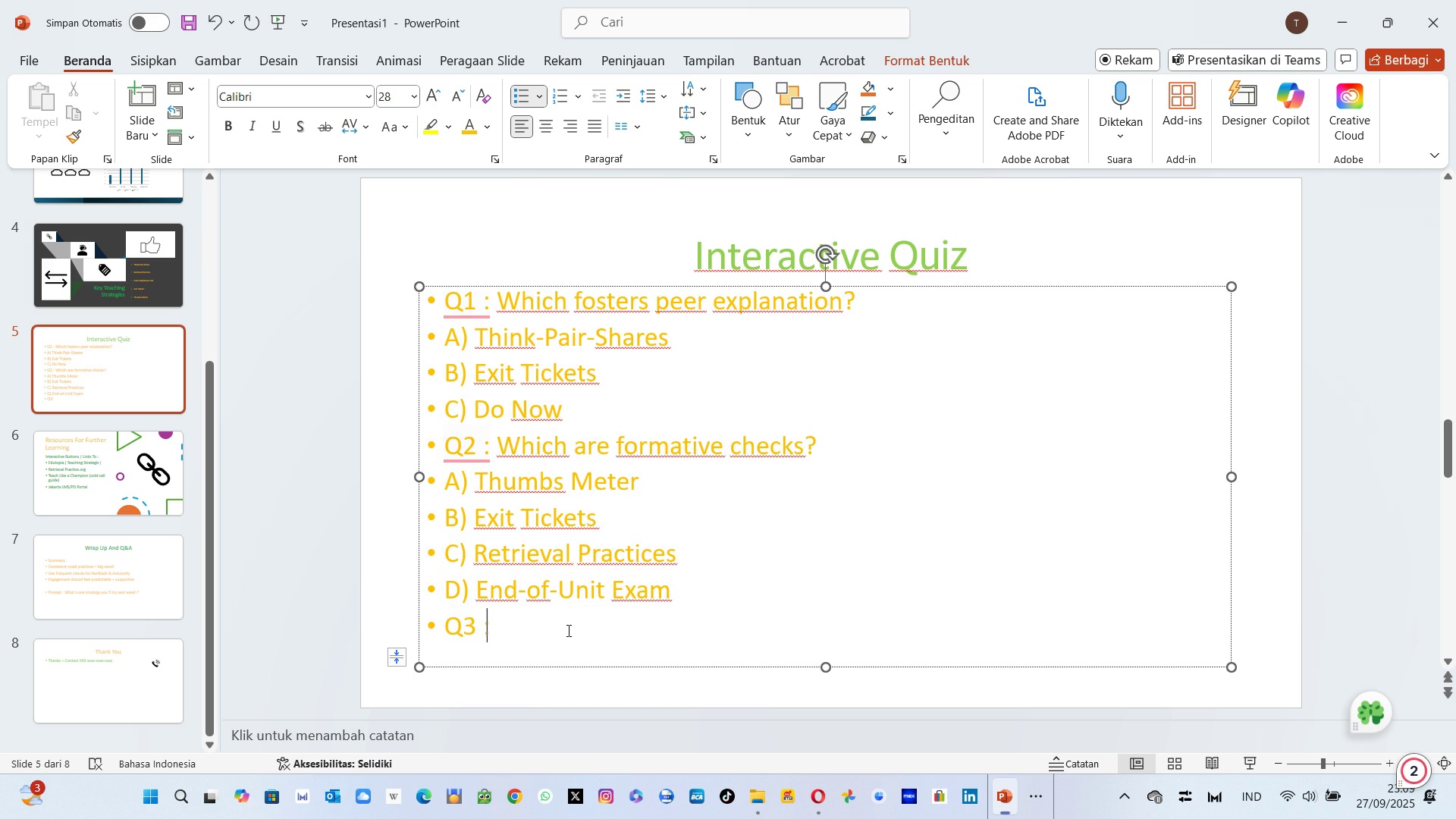 
key(Shift+Semicolon)
 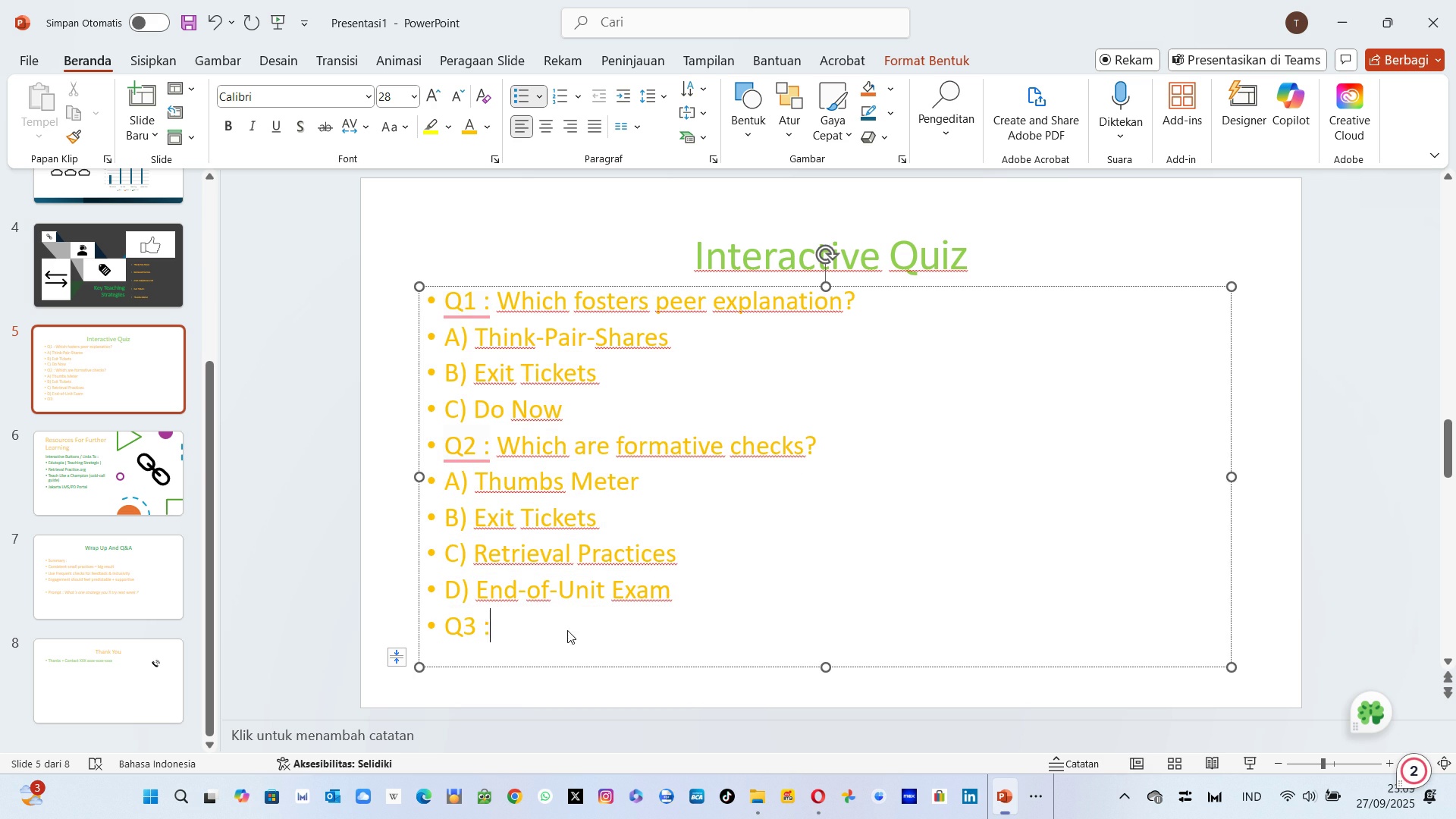 
key(Space)
 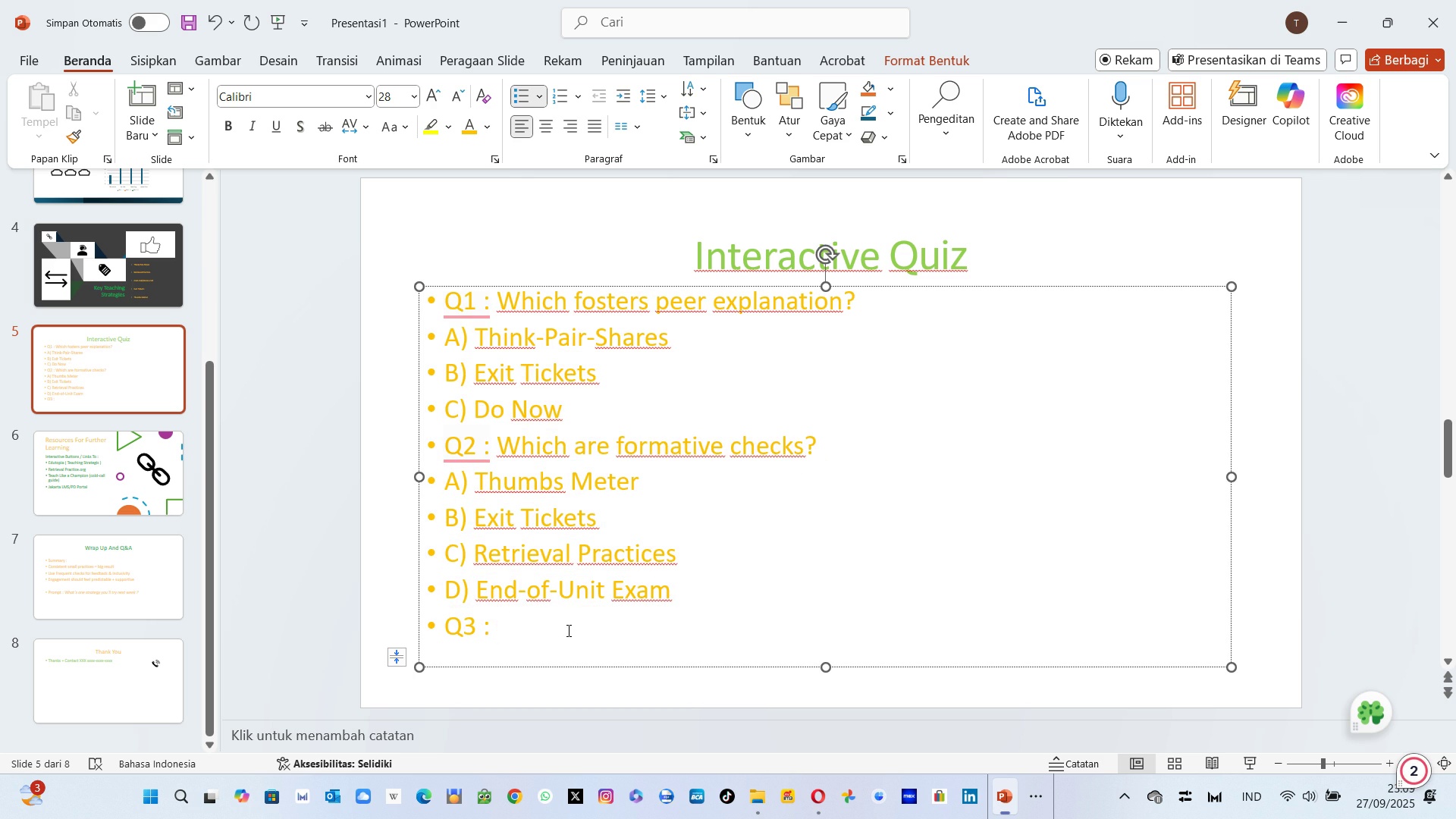 
key(Alt+AltLeft)
 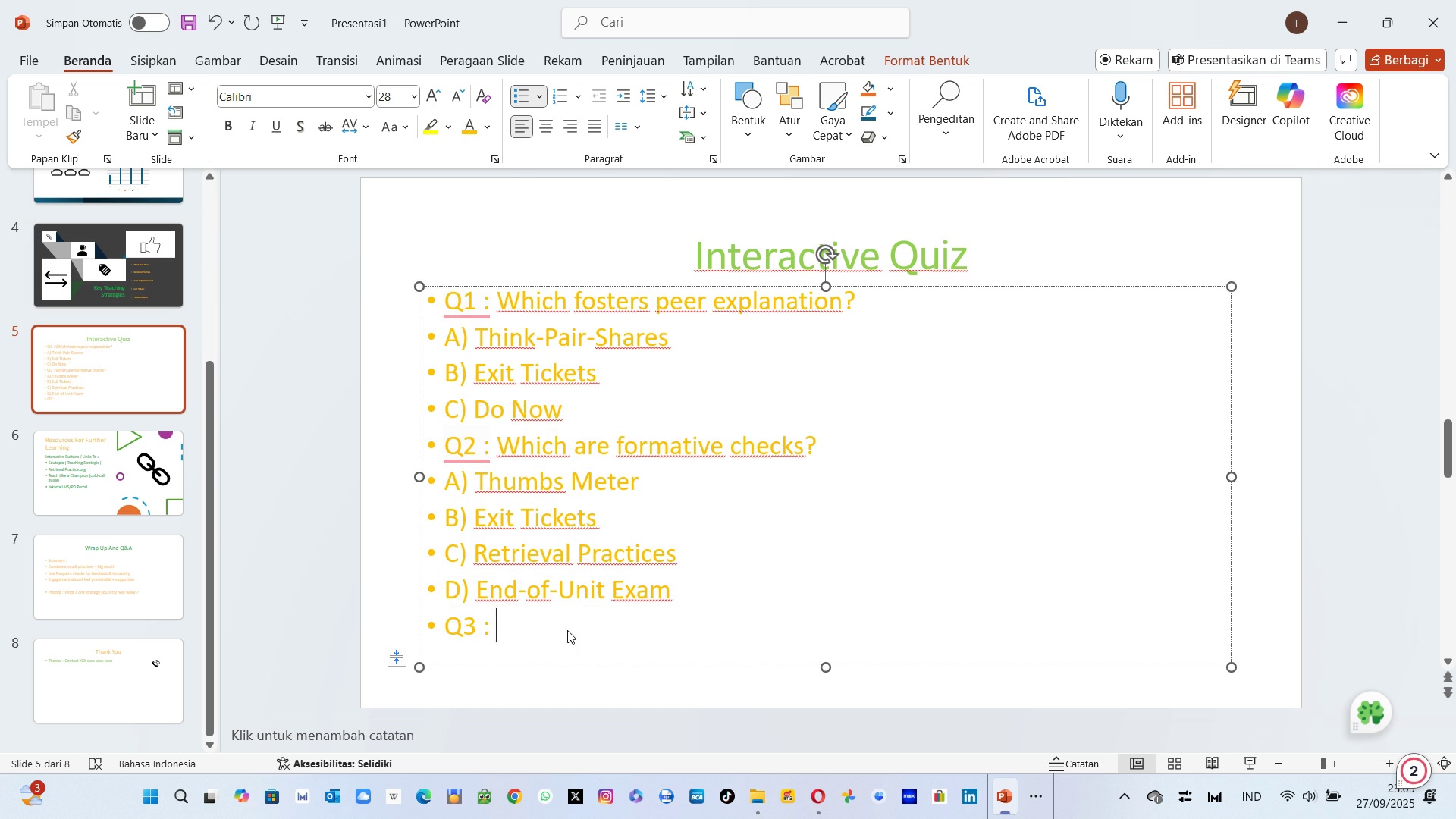 
key(Alt+Tab)
 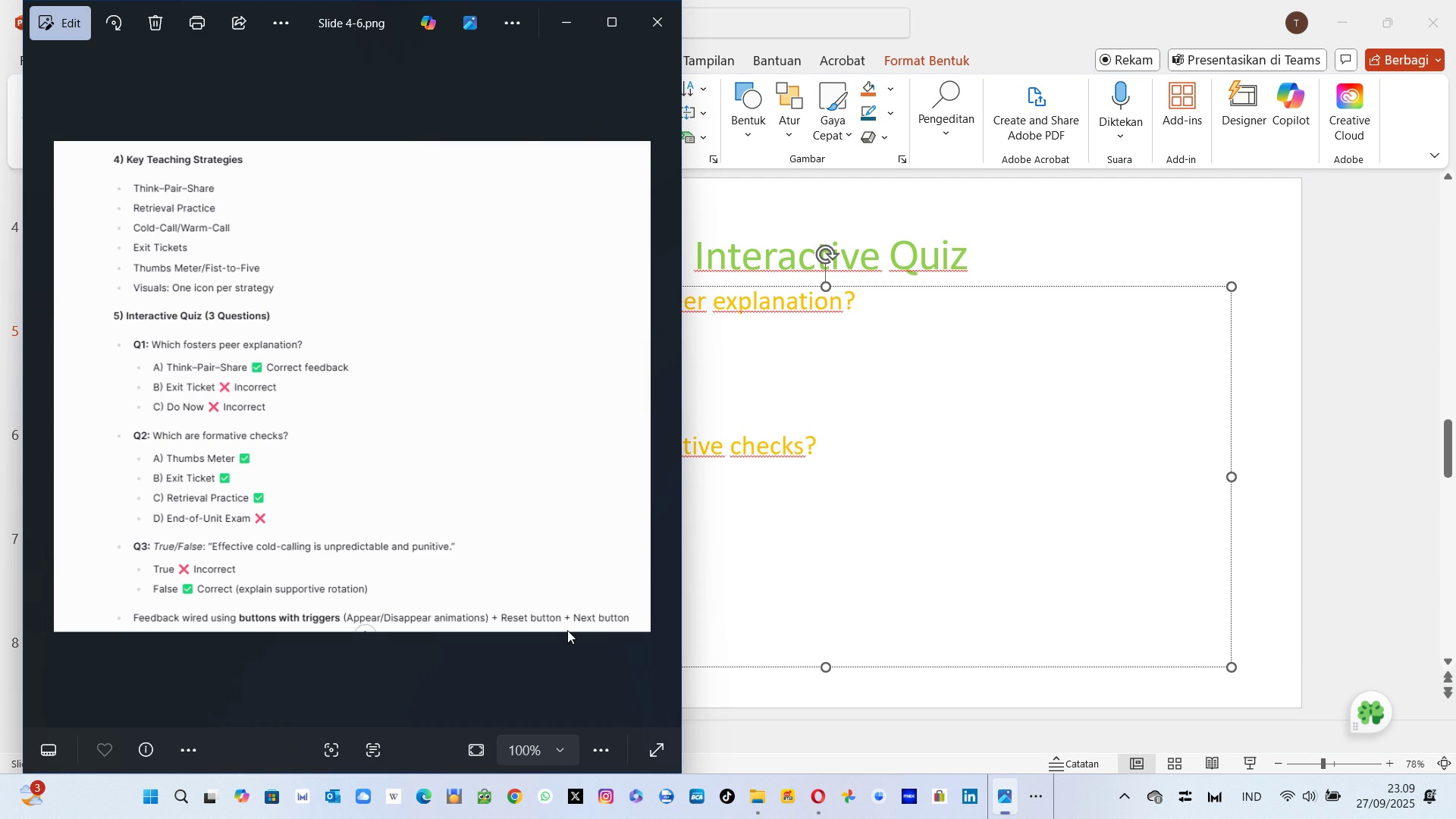 
key(Alt+AltLeft)
 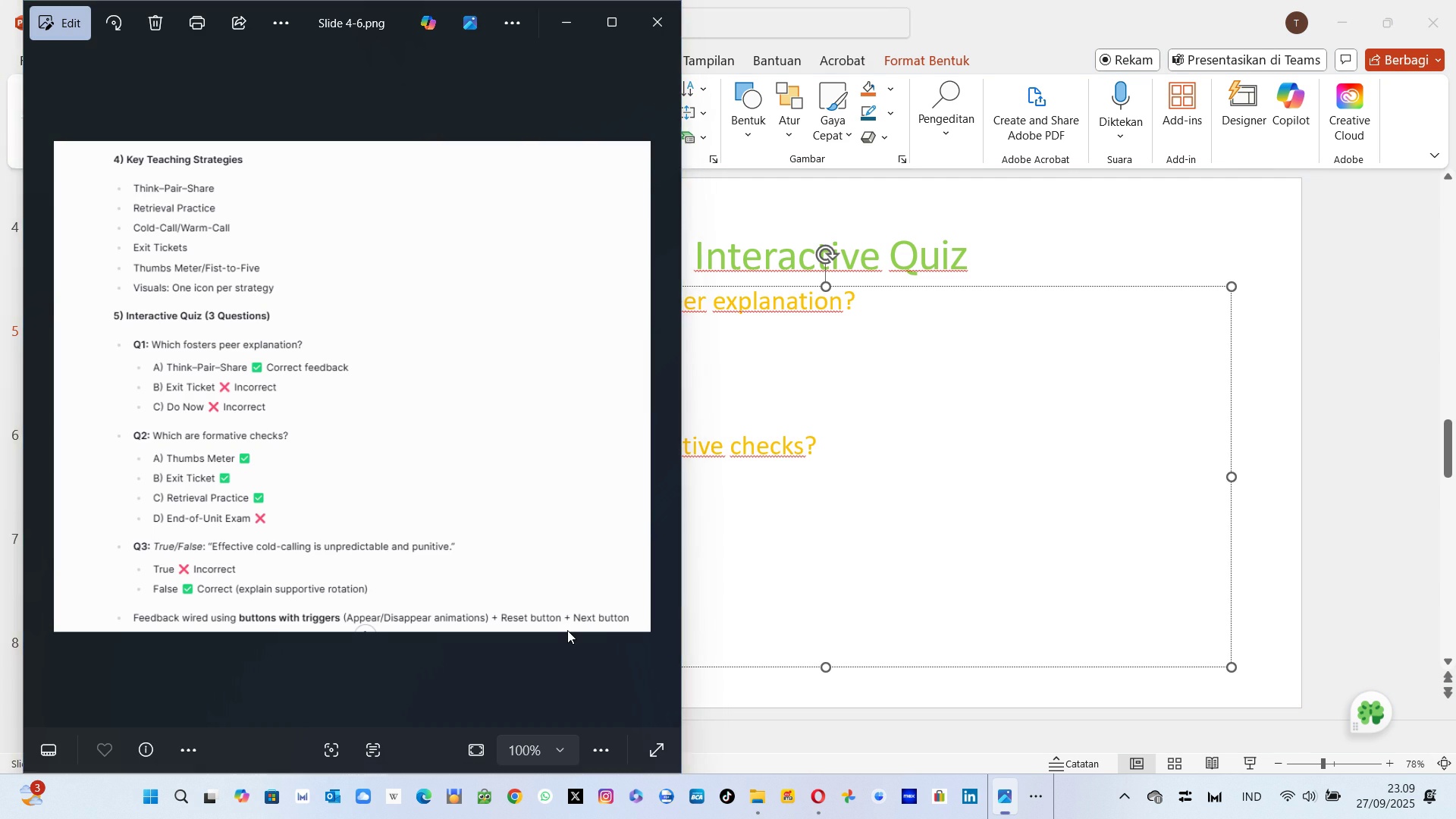 
key(Tab)
type(True/)
key(Backspace)
type( / False :)
key(Backspace)
 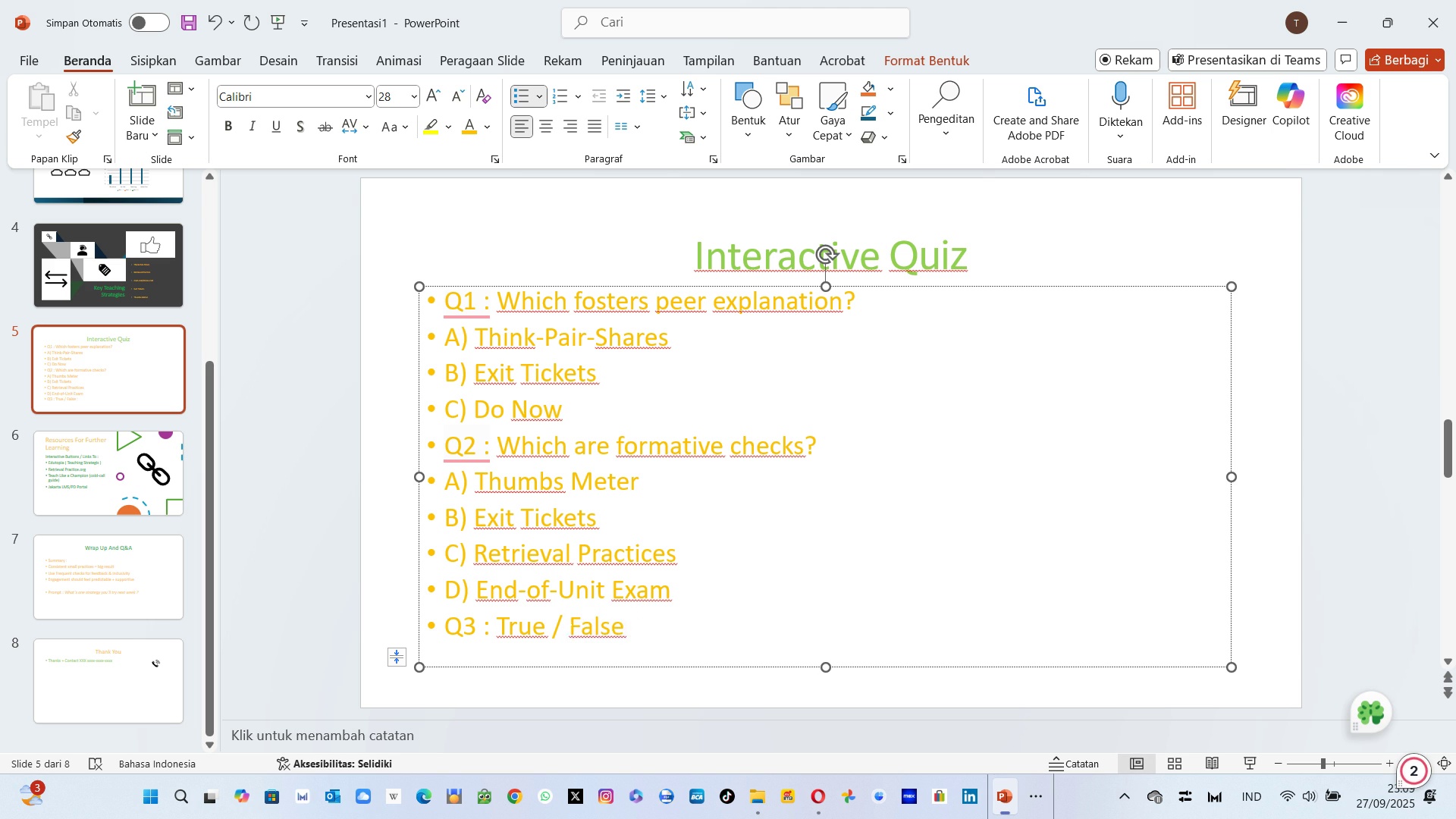 
key(Alt+AltLeft)
 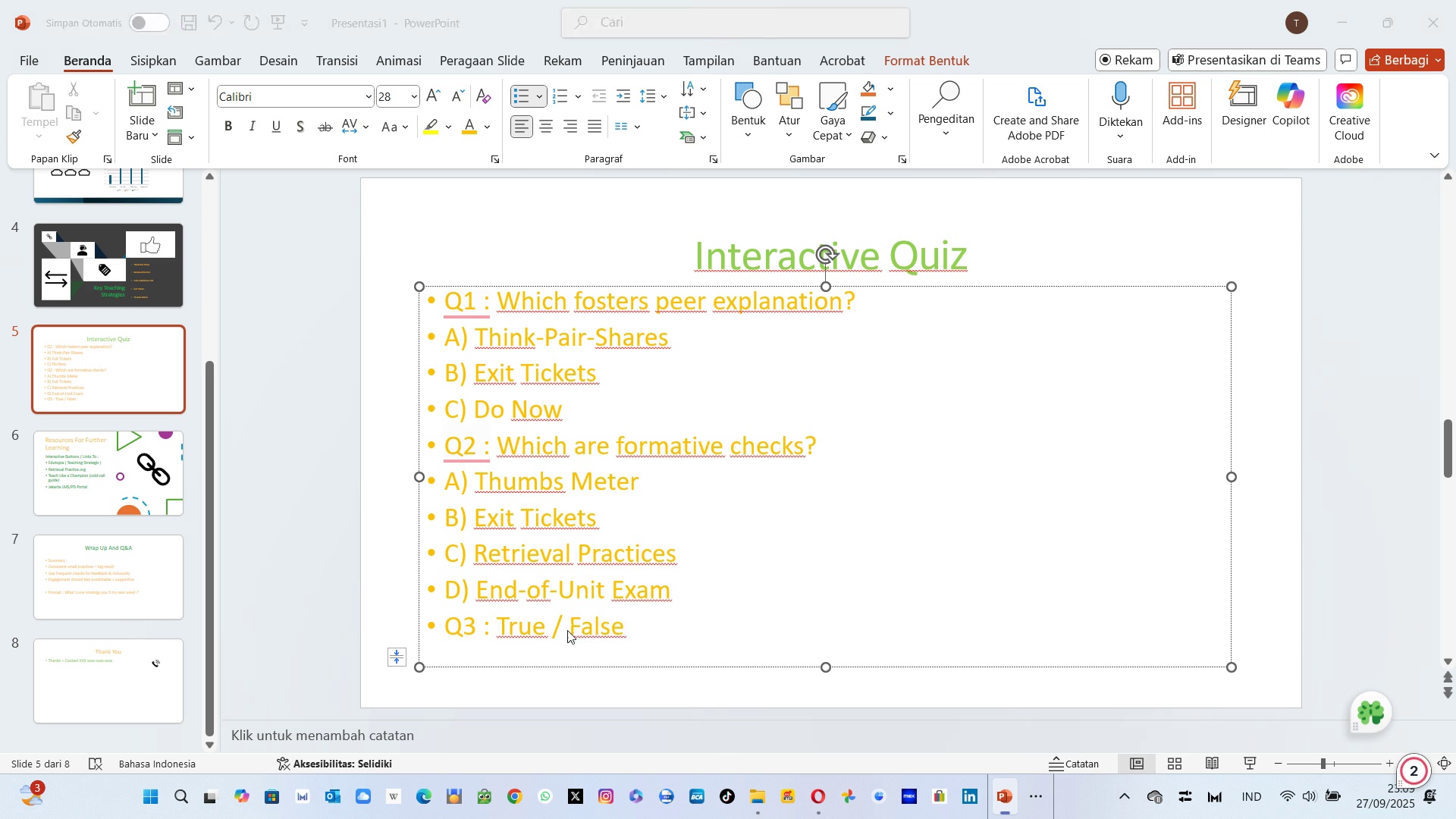 
key(Alt+Tab)
 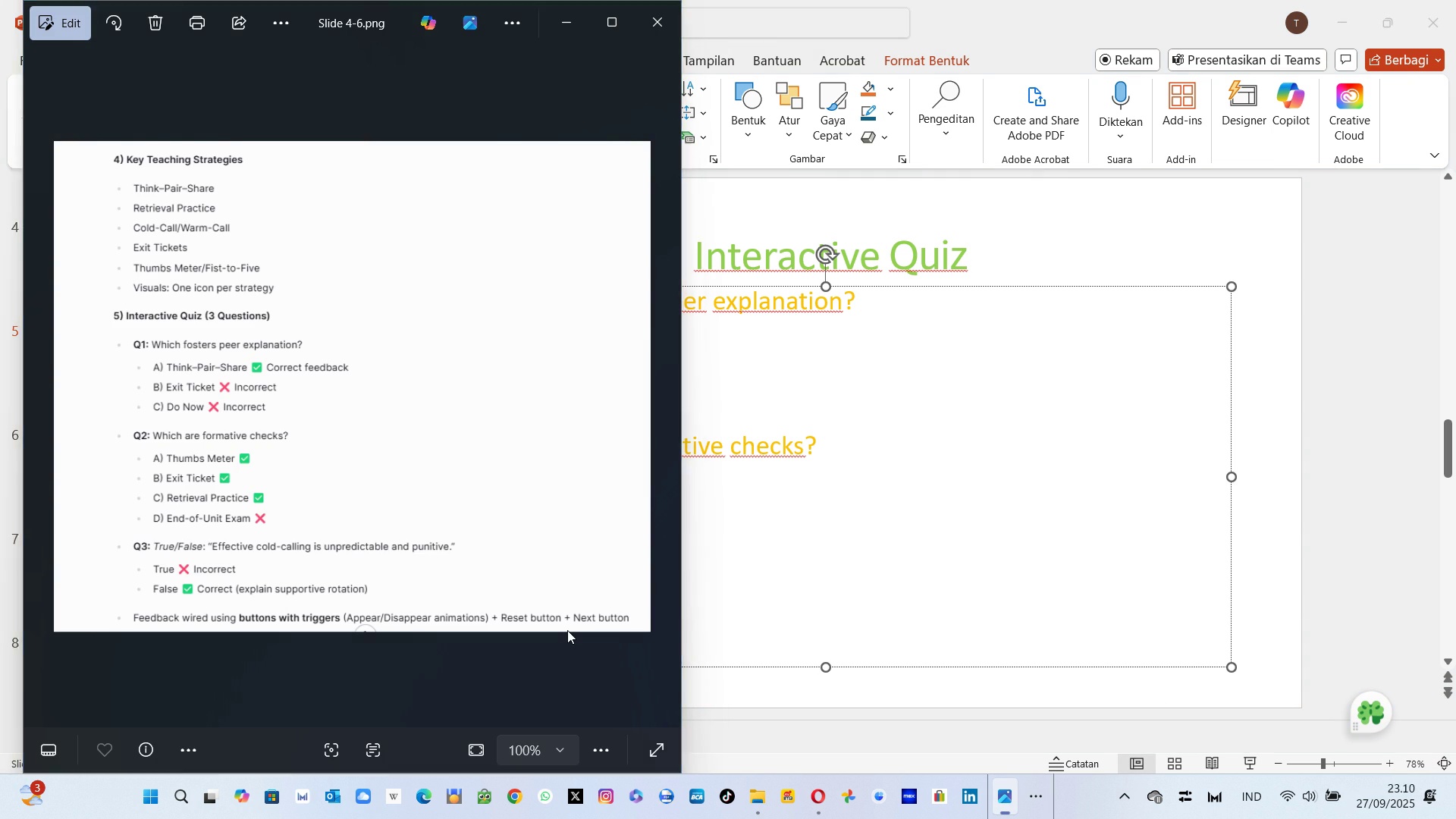 
key(Alt+AltLeft)
 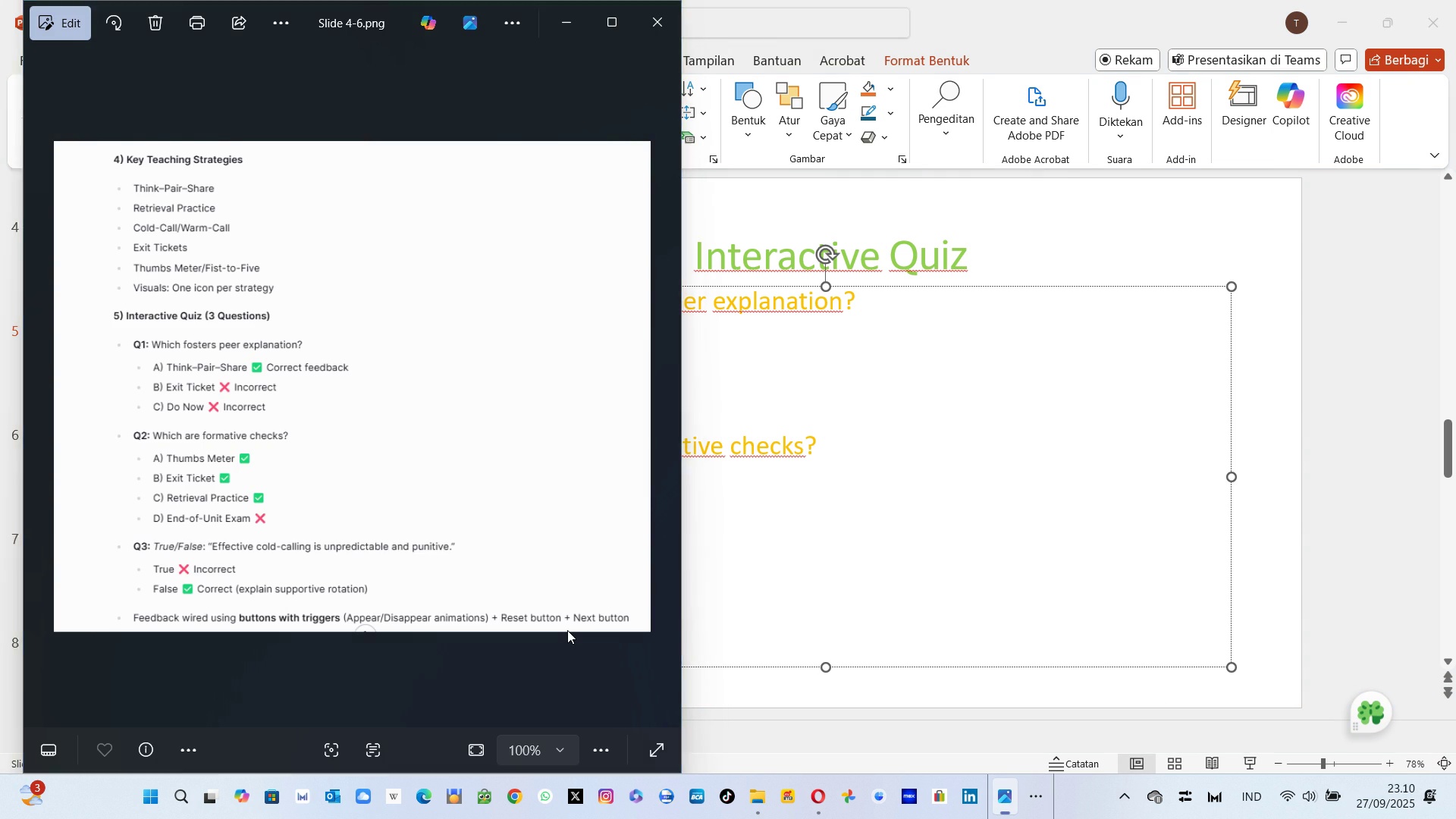 
key(Tab)
type(: " Effective)
 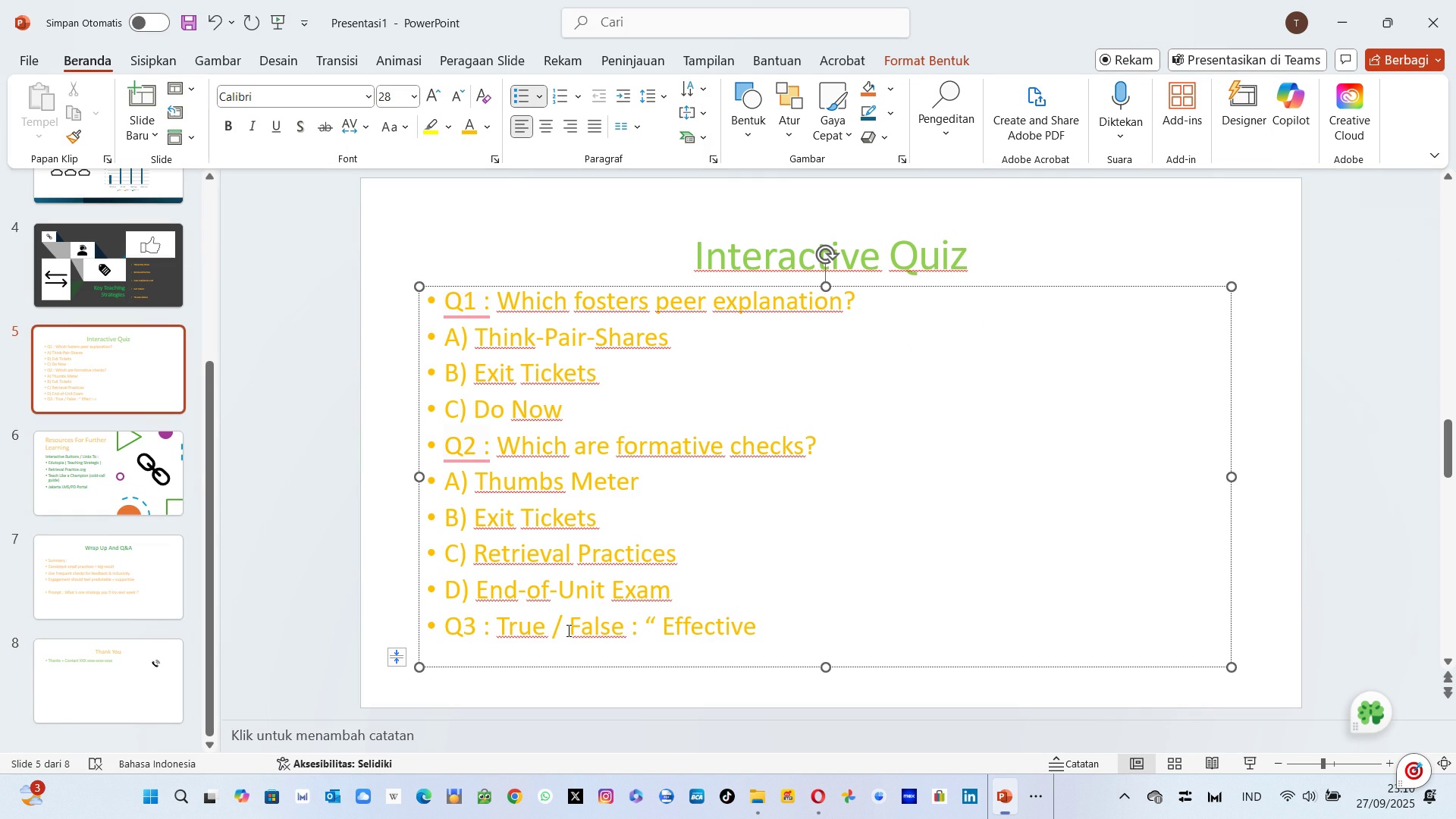 
key(Alt+AltLeft)
 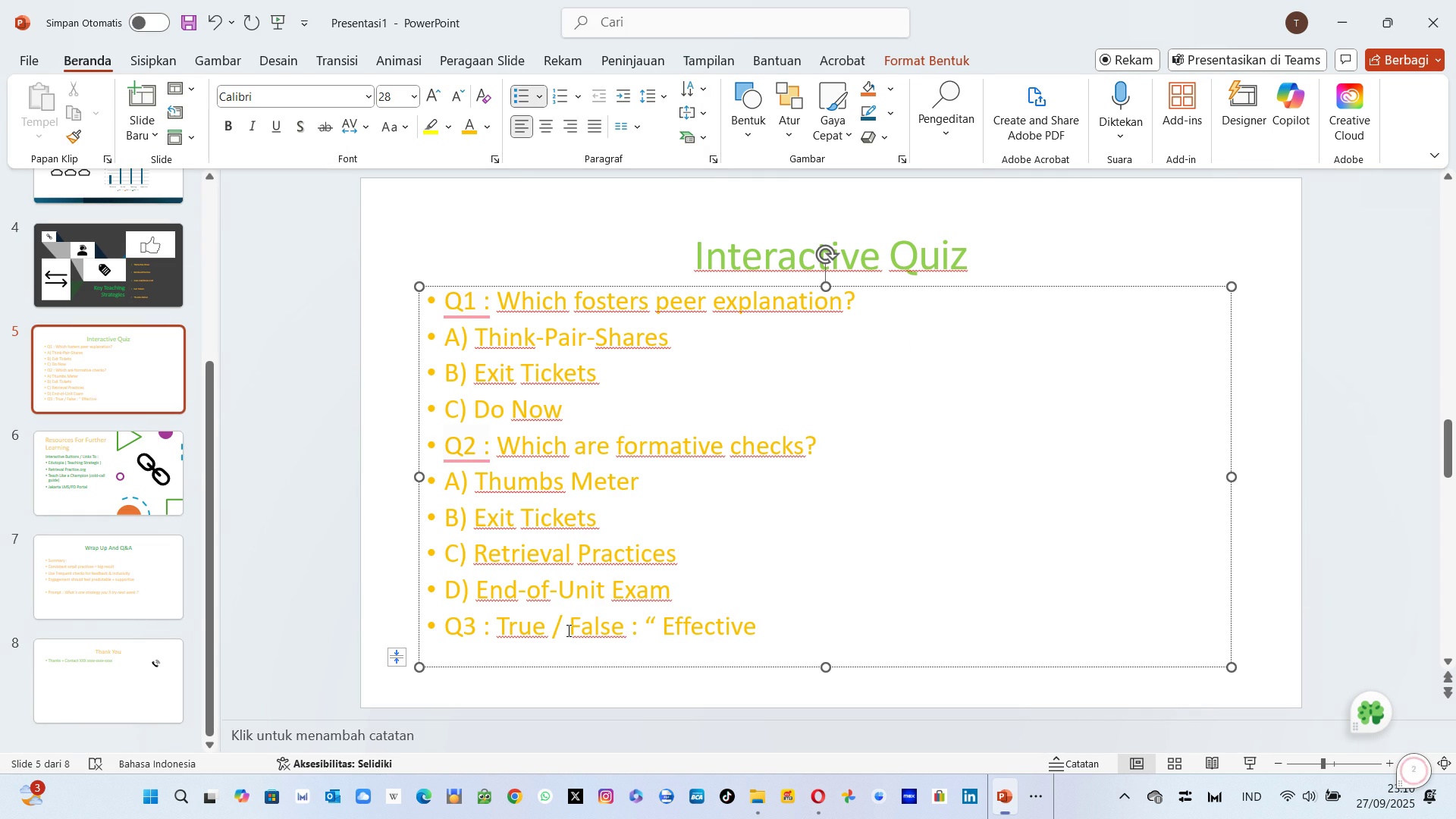 
key(Alt+Tab)
 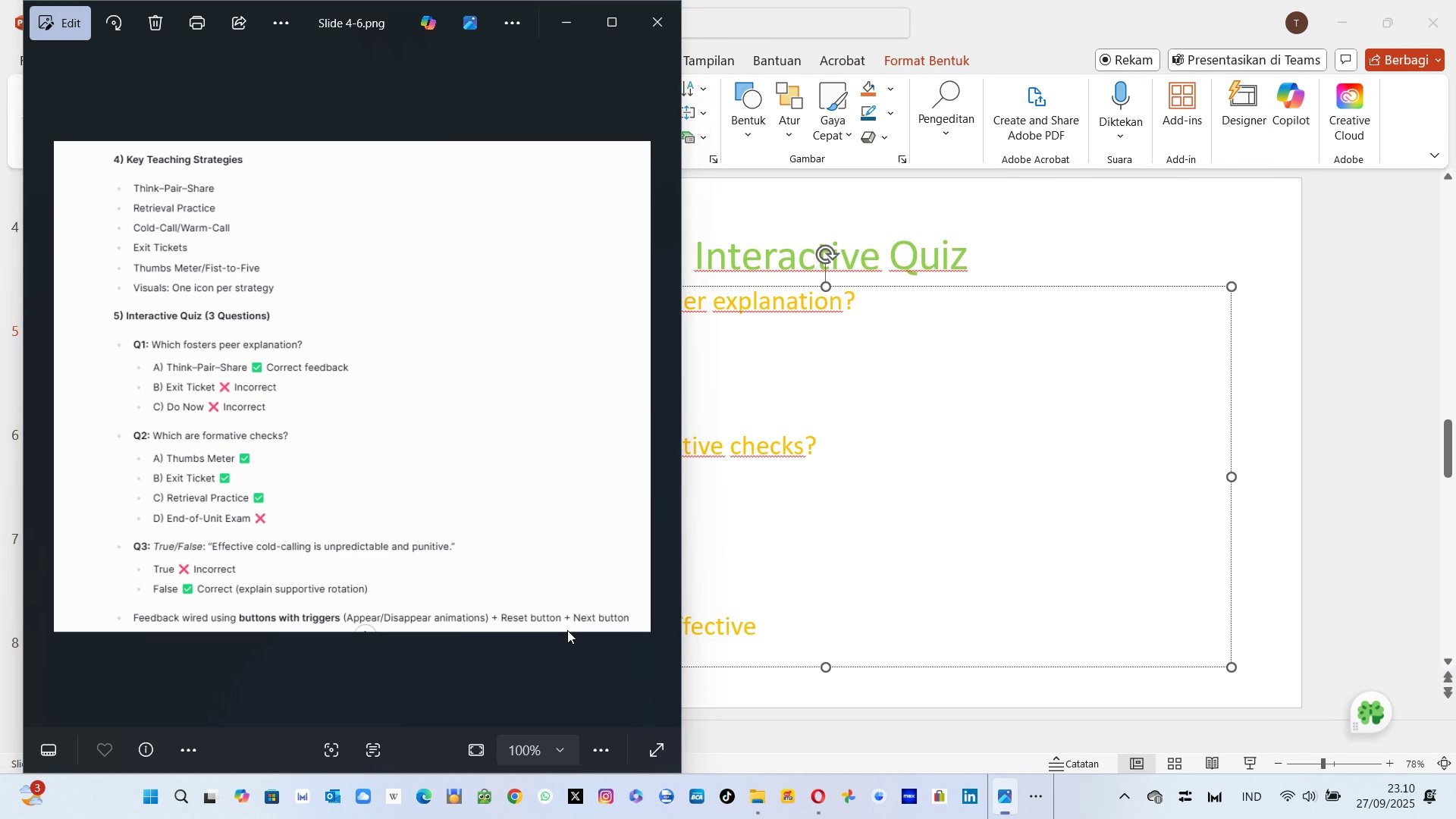 
key(Alt+AltLeft)
 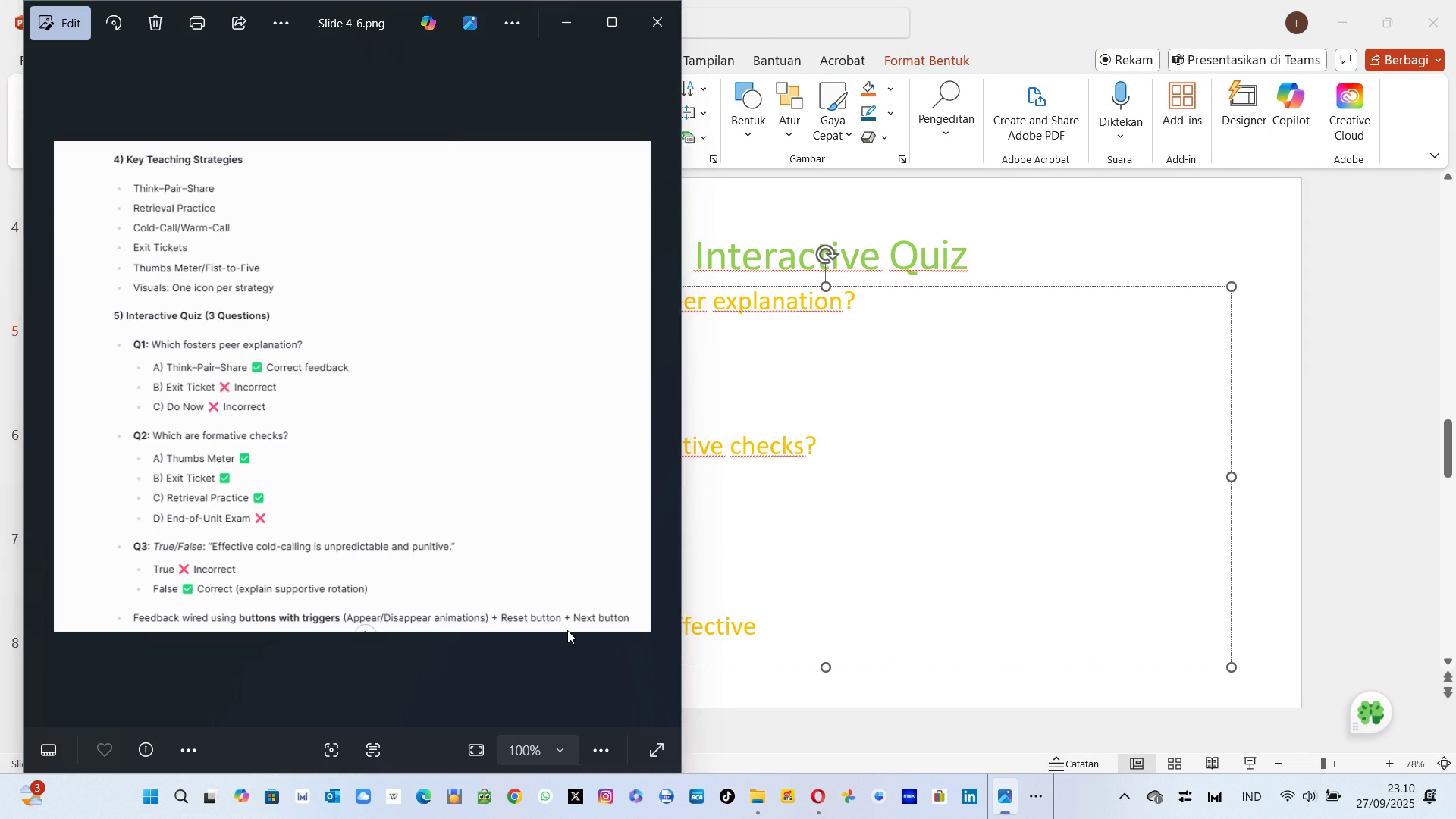 
key(Tab)
type( cold-calling )
 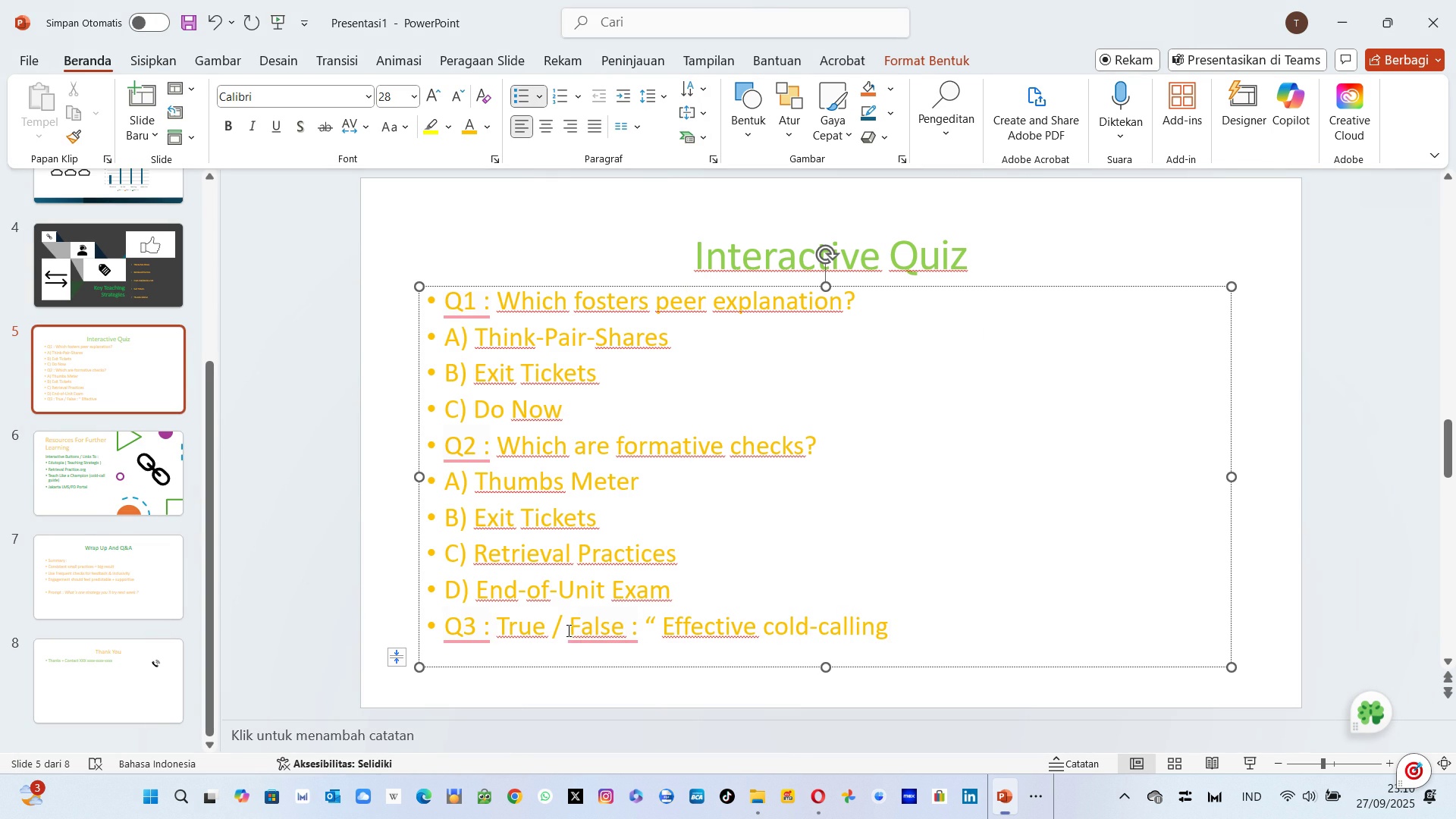 
key(Alt+AltLeft)
 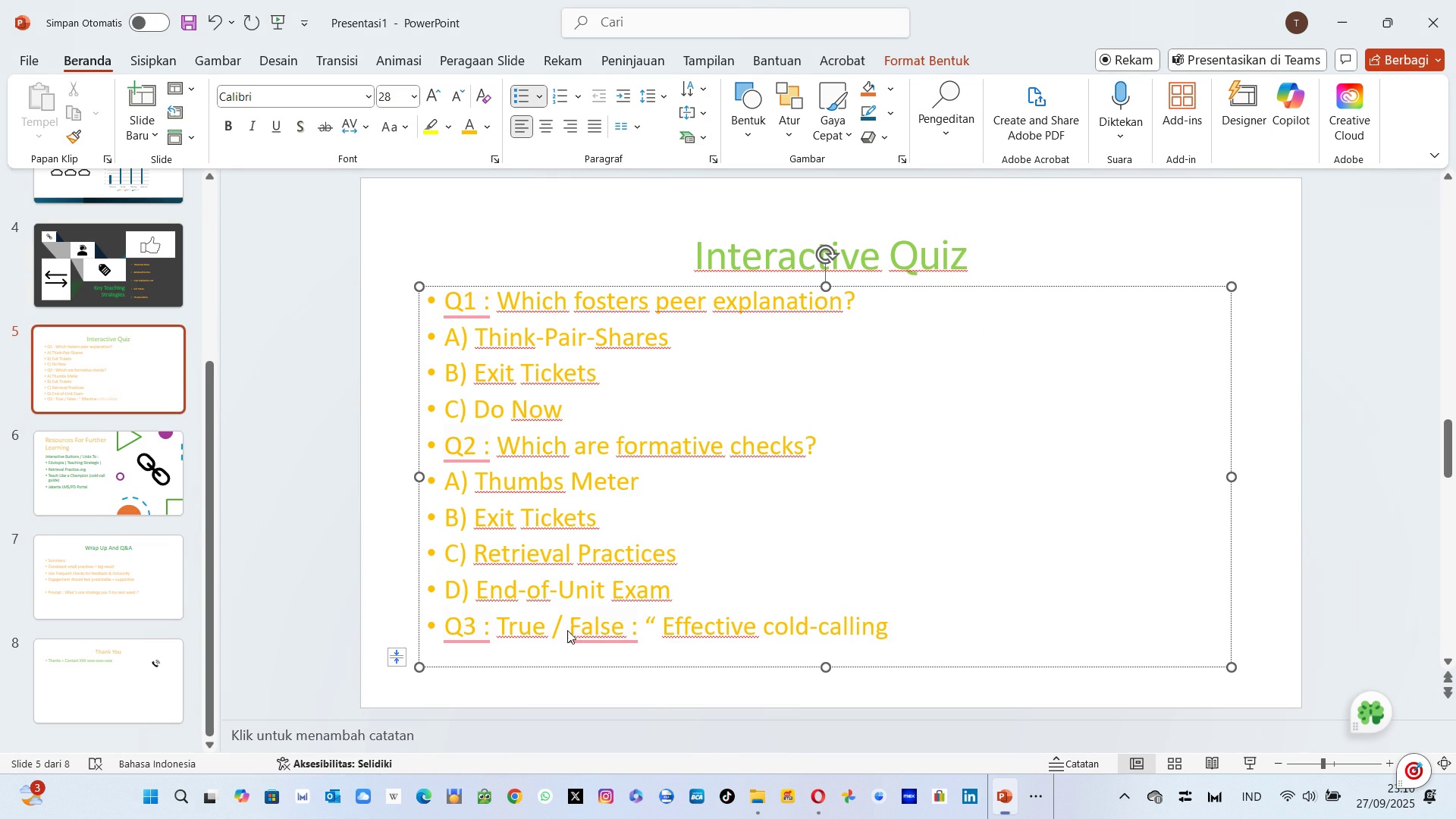 
key(Alt+Tab)
 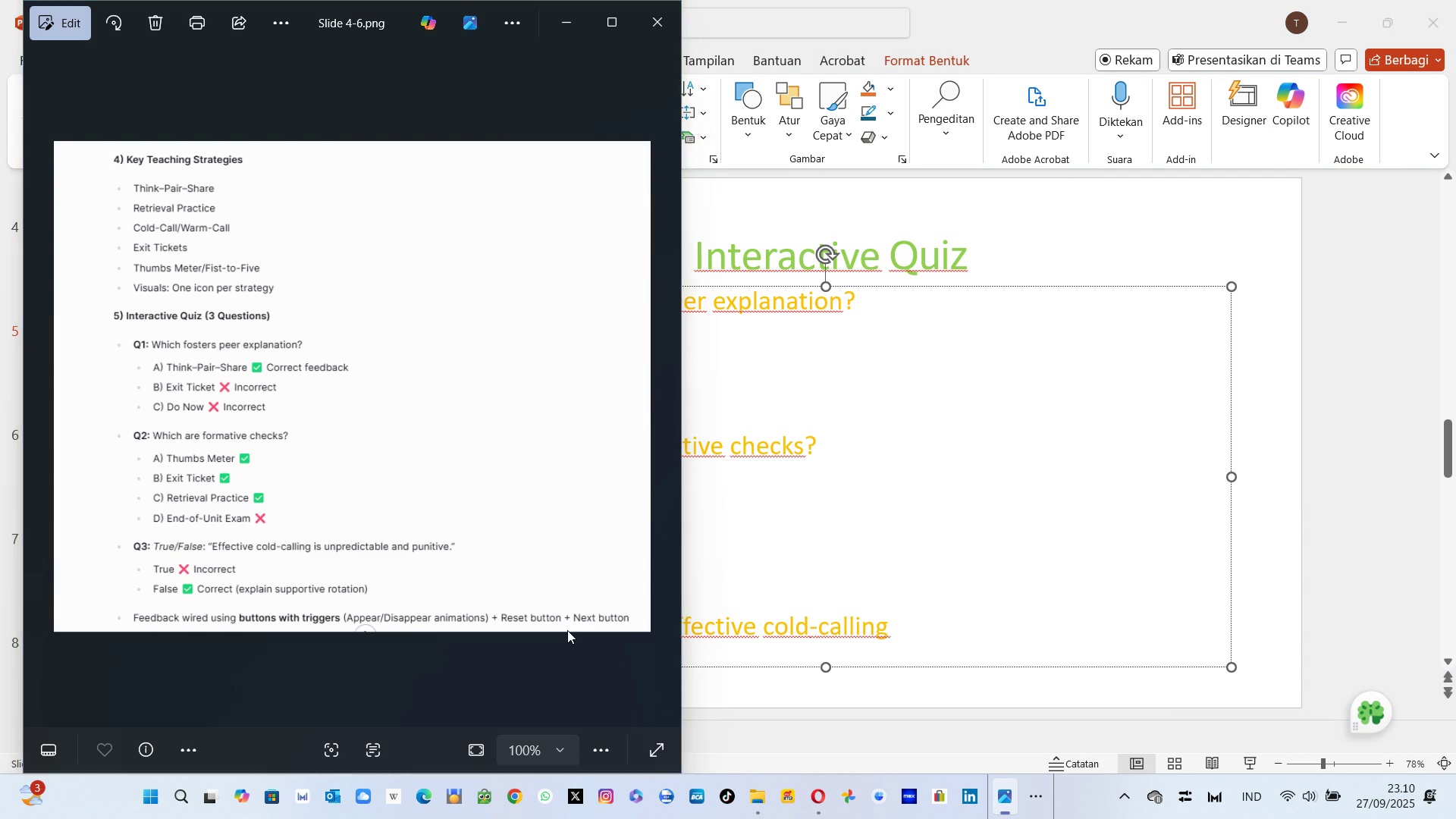 
key(Alt+AltLeft)
 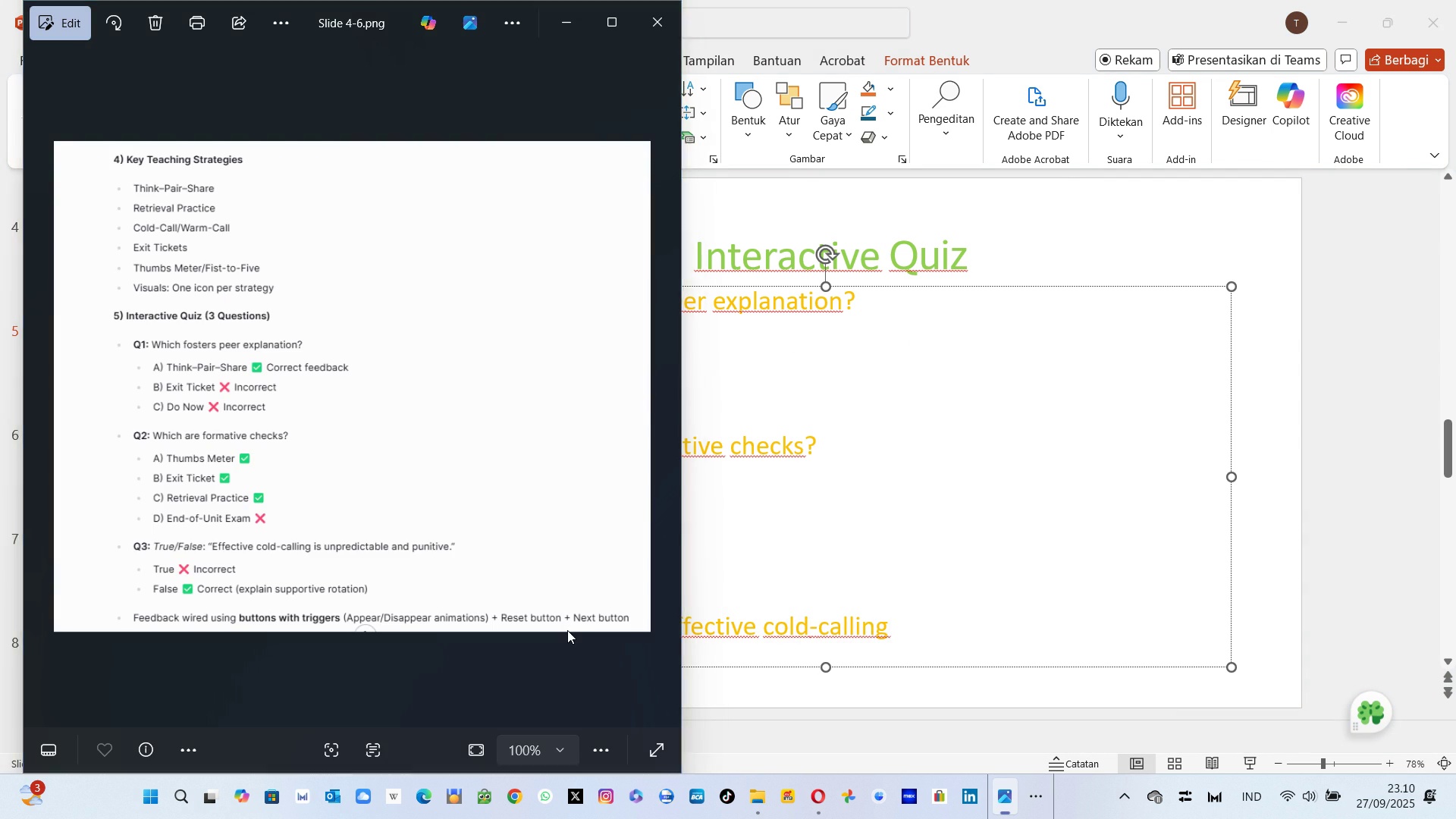 
key(Tab)
type(is unpredictable)
 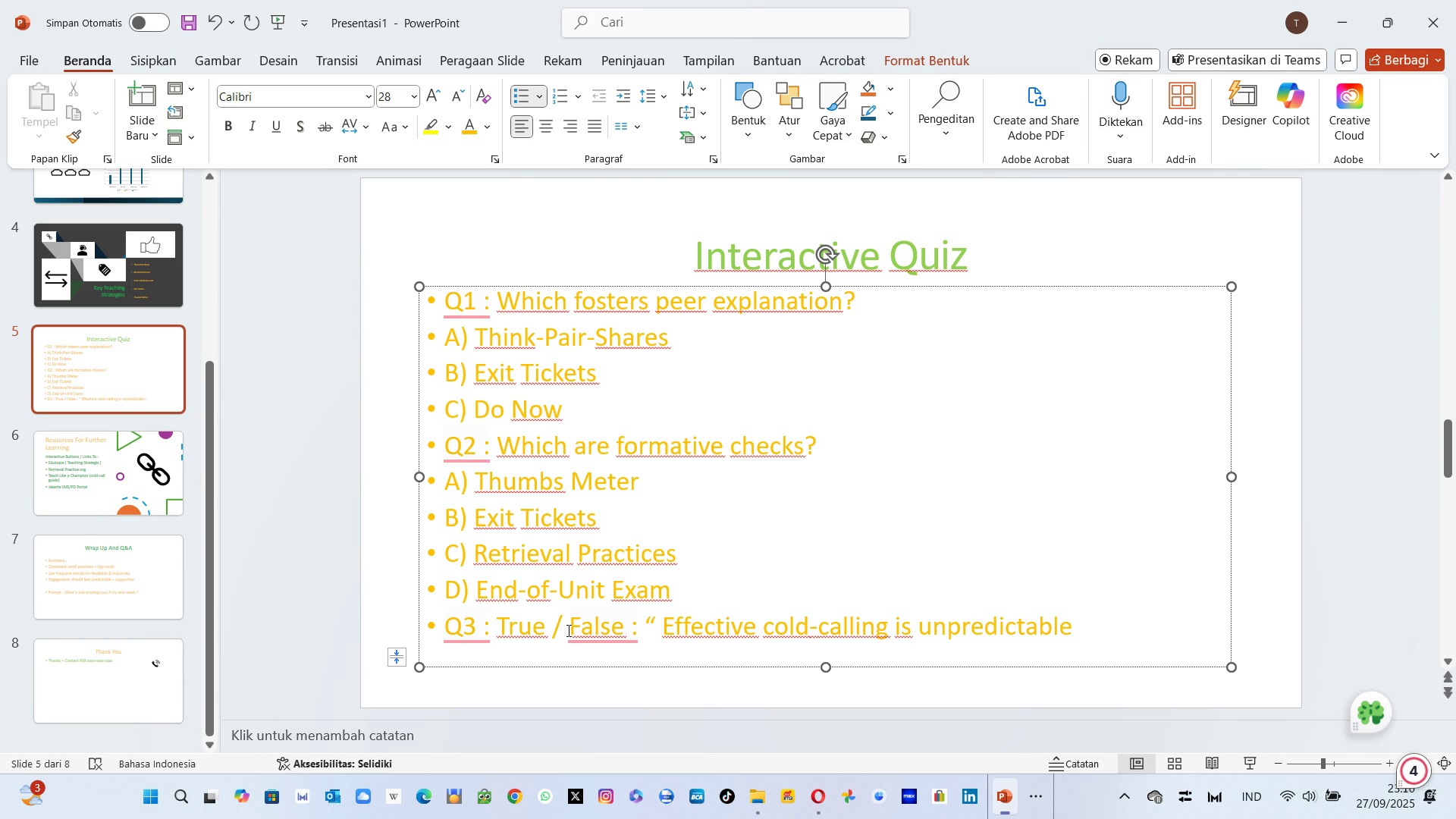 
key(Alt+AltLeft)
 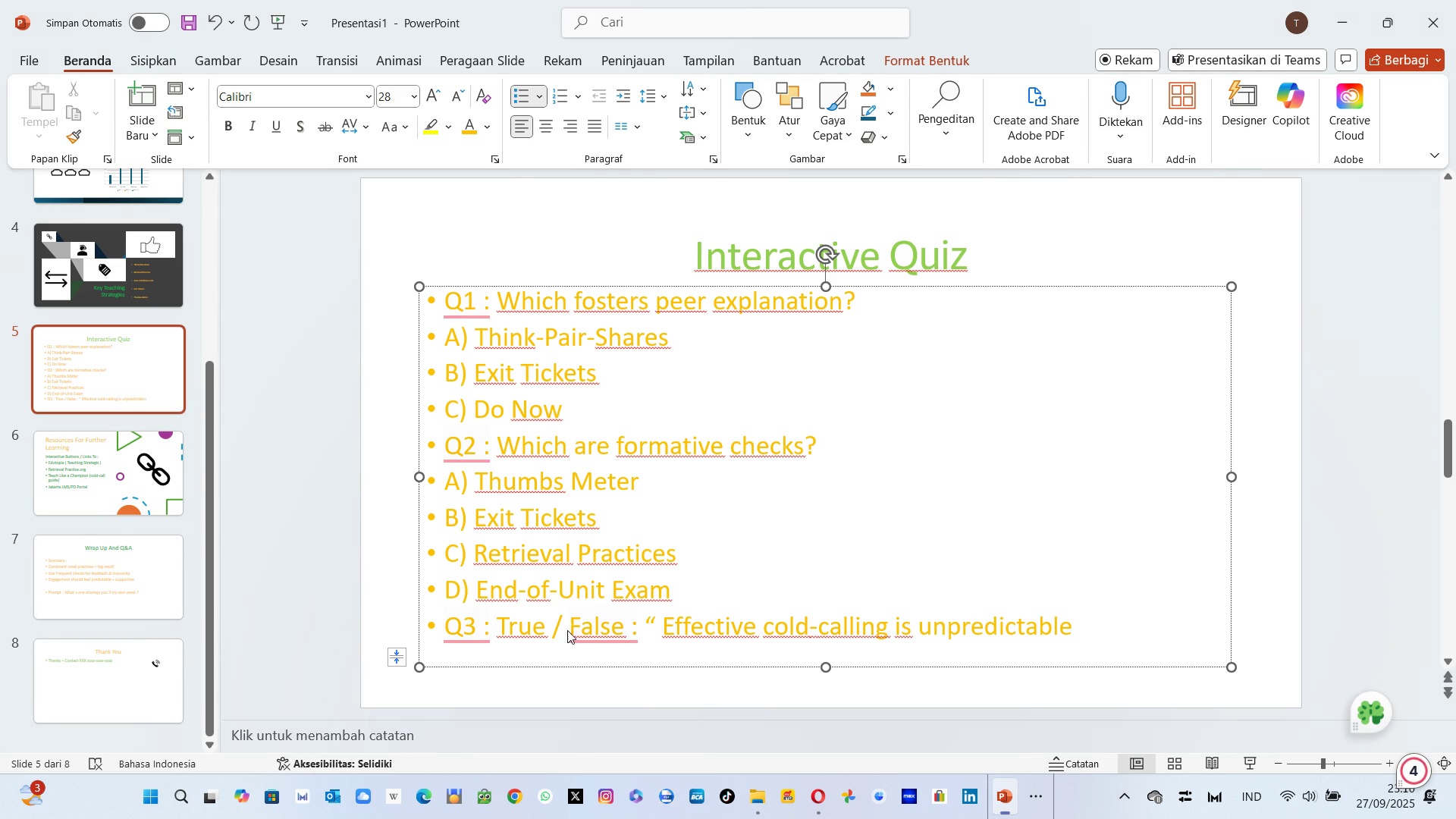 
key(Alt+Tab)
 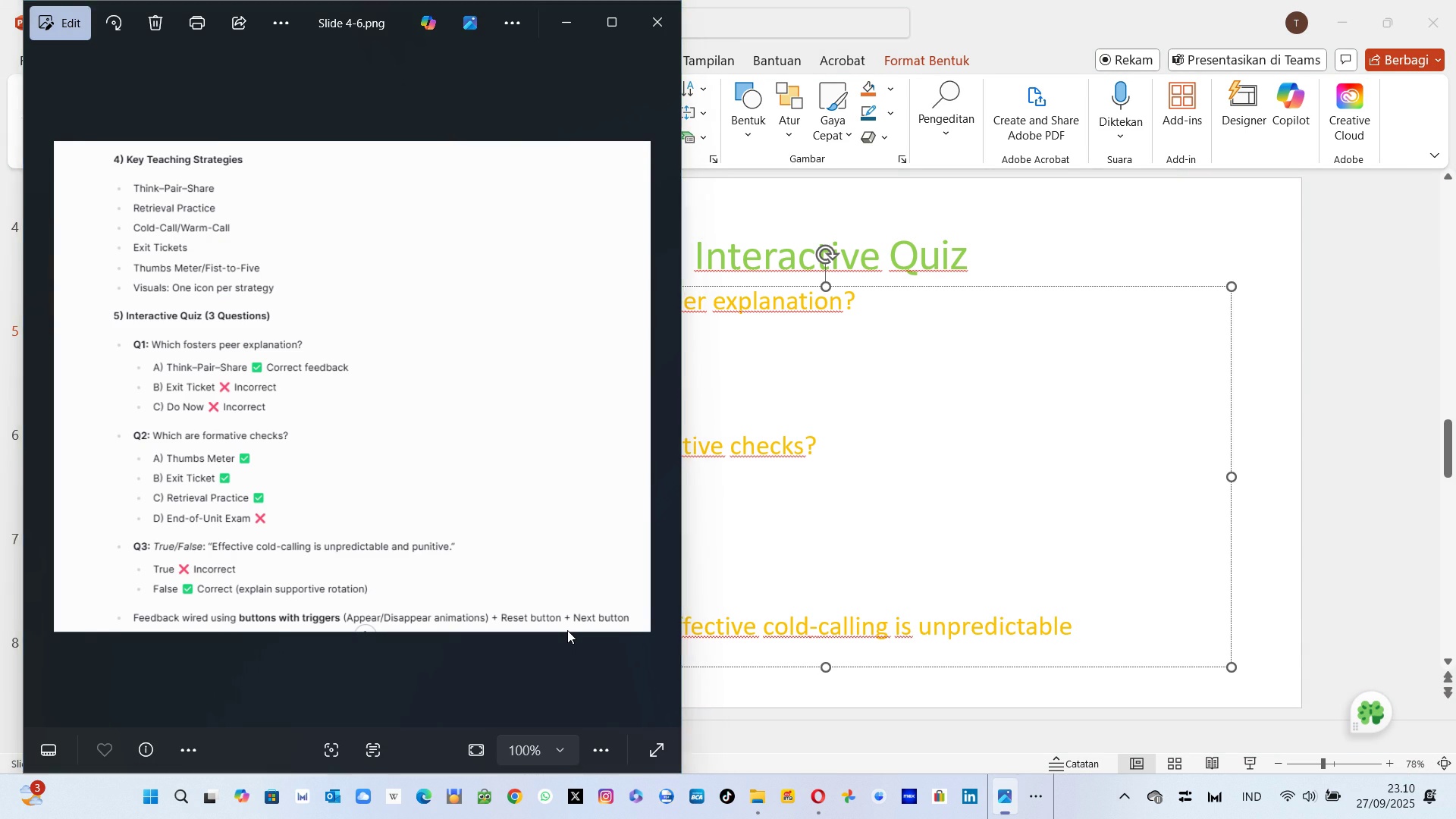 
key(Alt+AltLeft)
 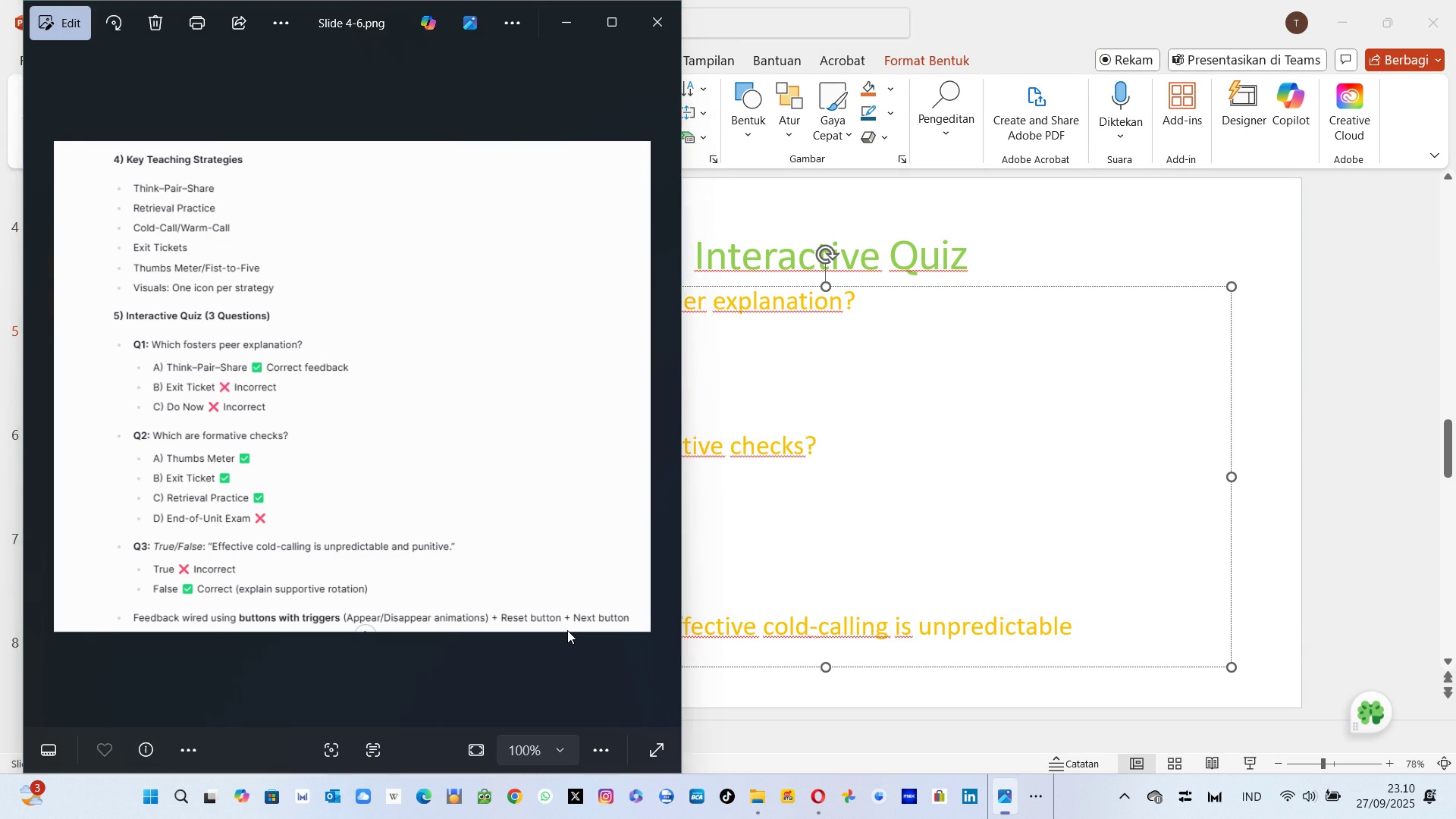 
key(Tab)
type( and punitive")
 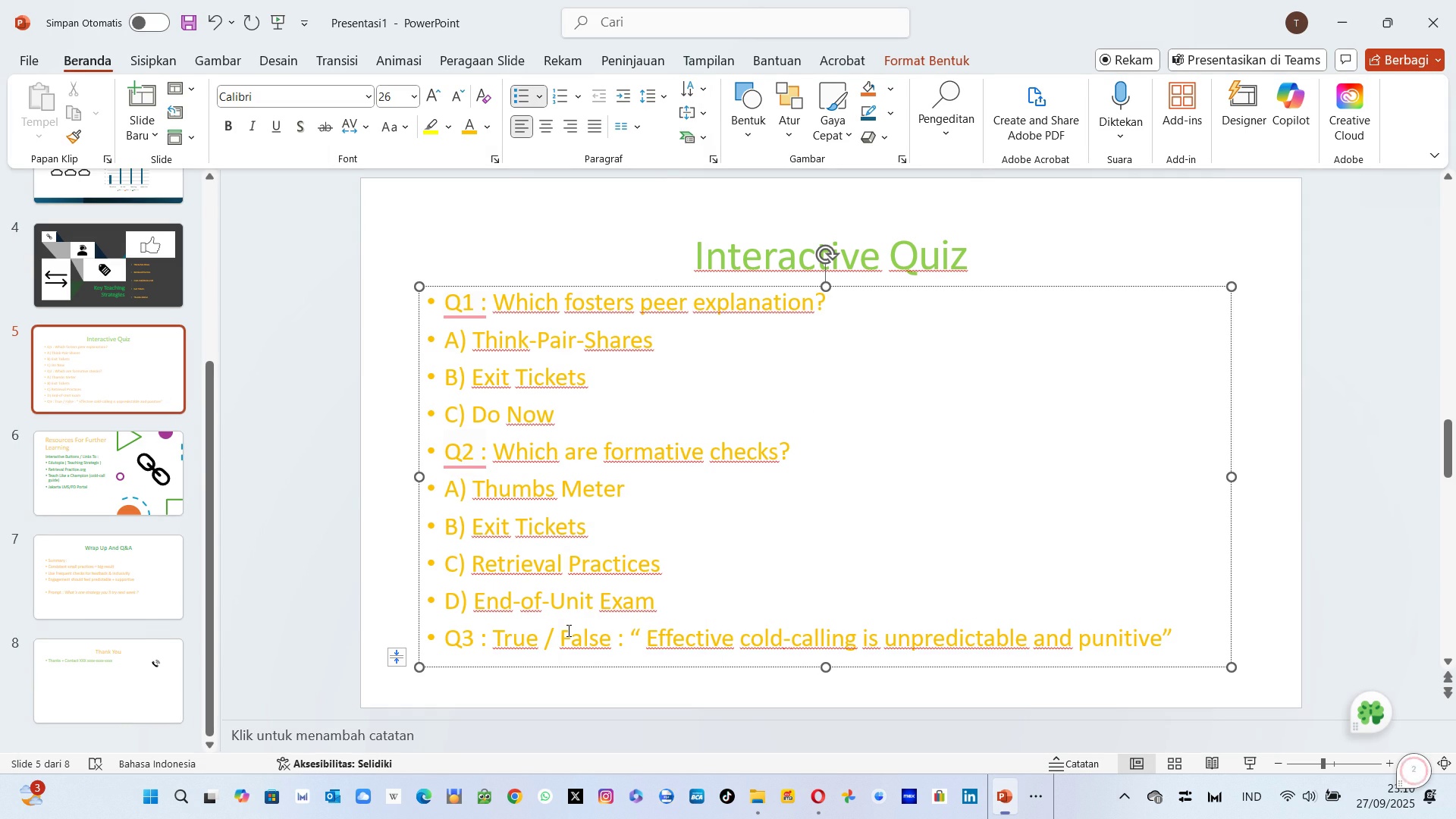 
key(Control+ControlLeft)
 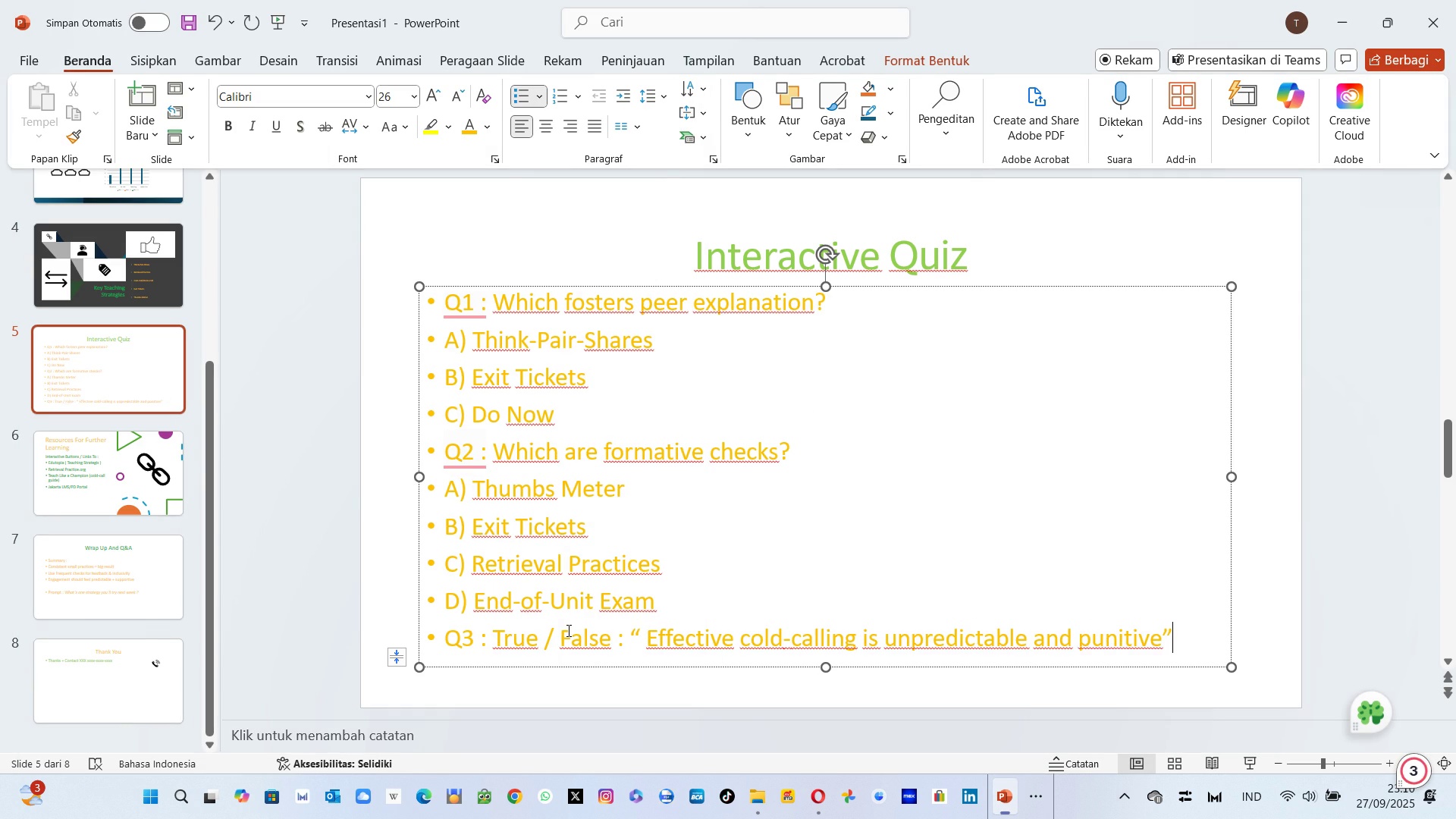 
key(Control+A)
 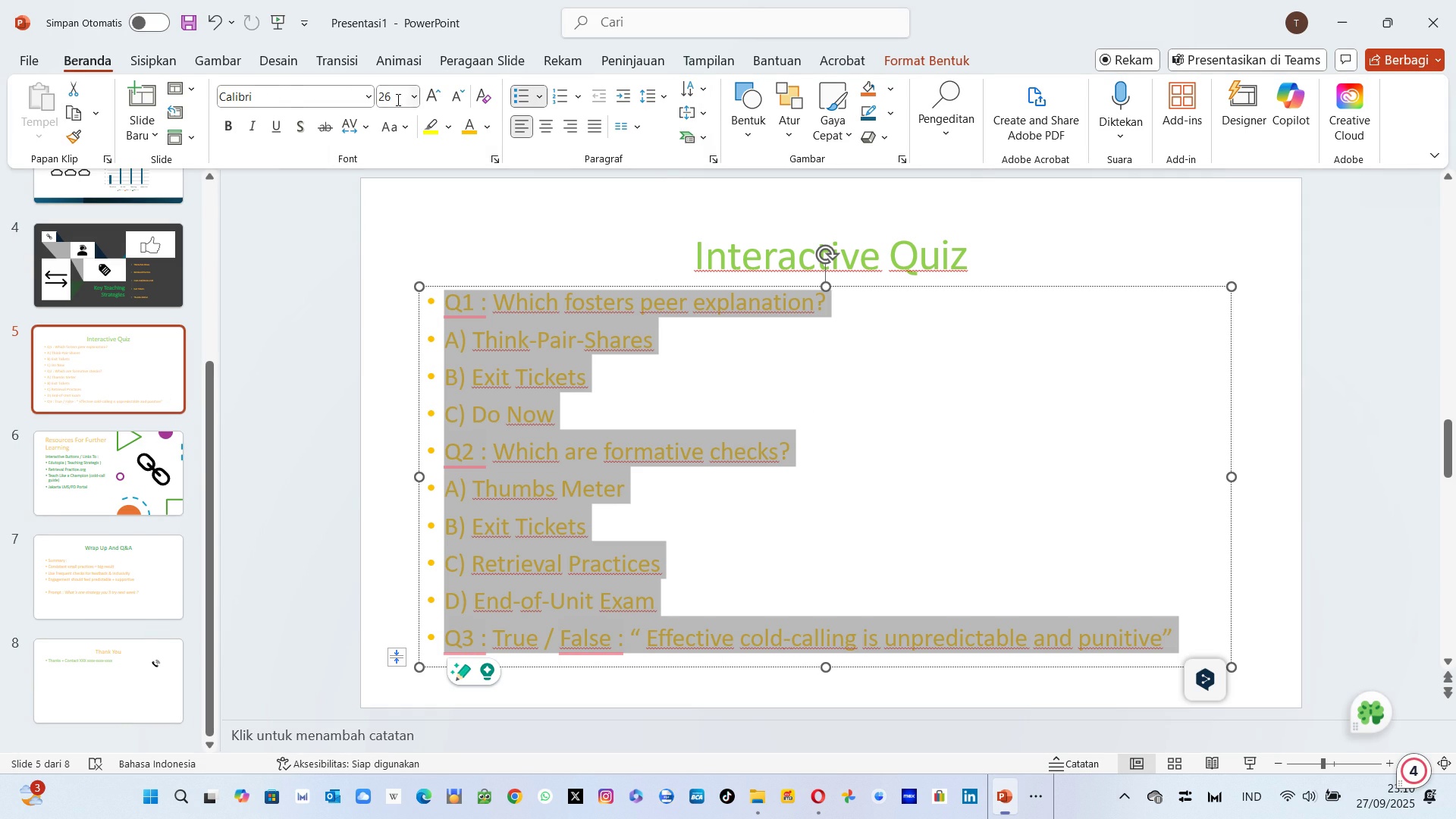 
left_click([406, 96])
 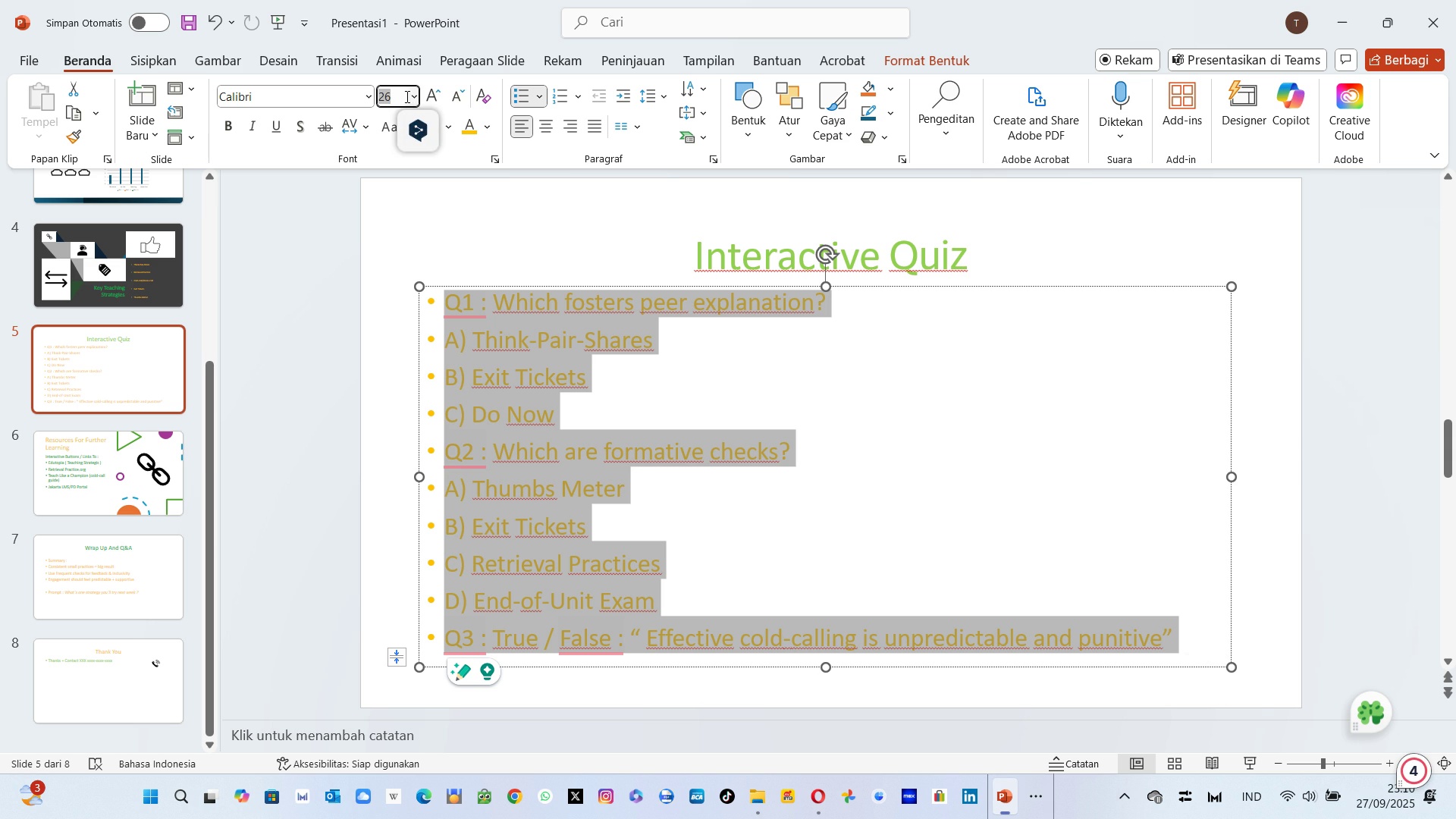 
type(20)
key(Backspace)
type(8)
 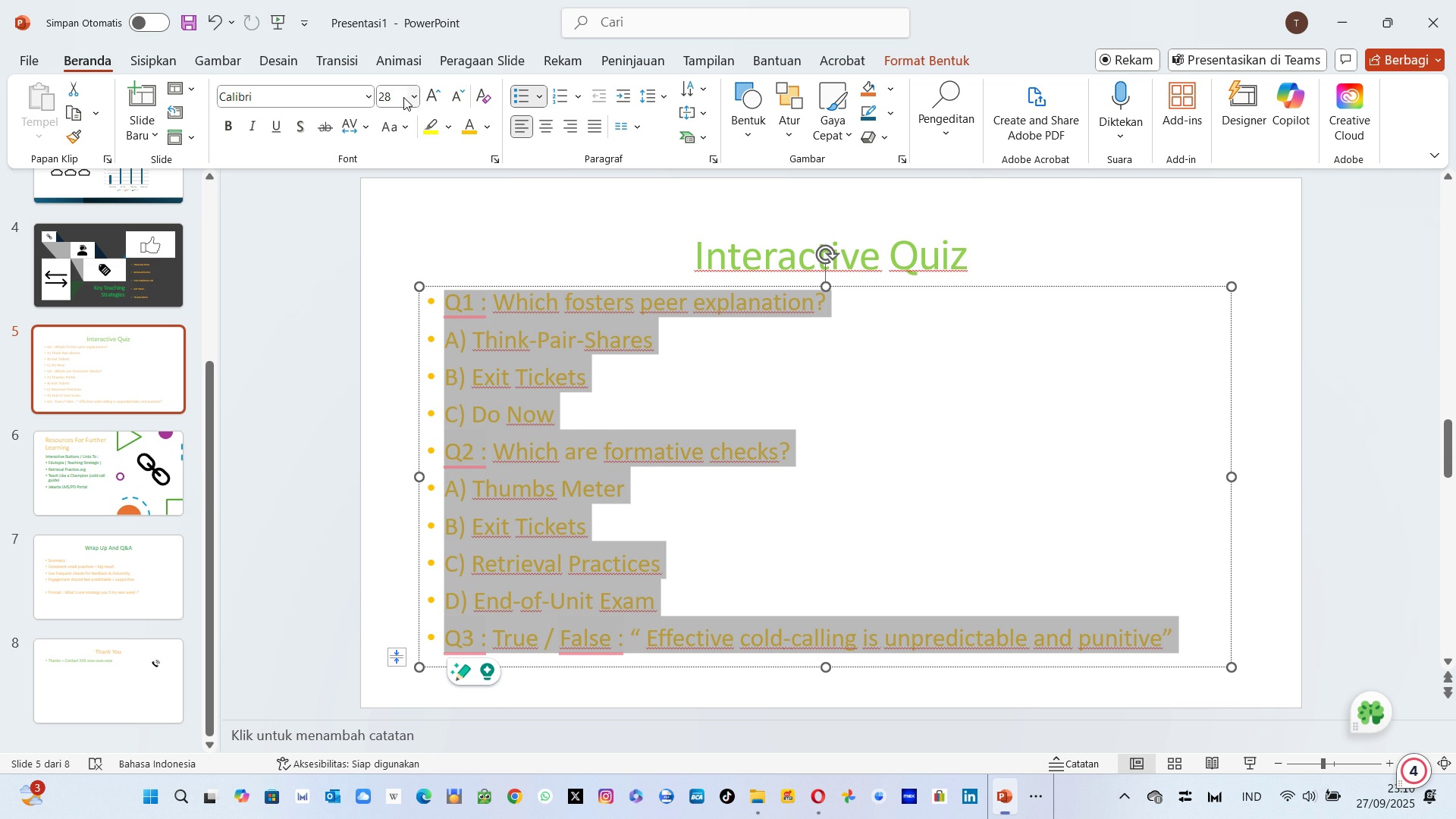 
key(Enter)
 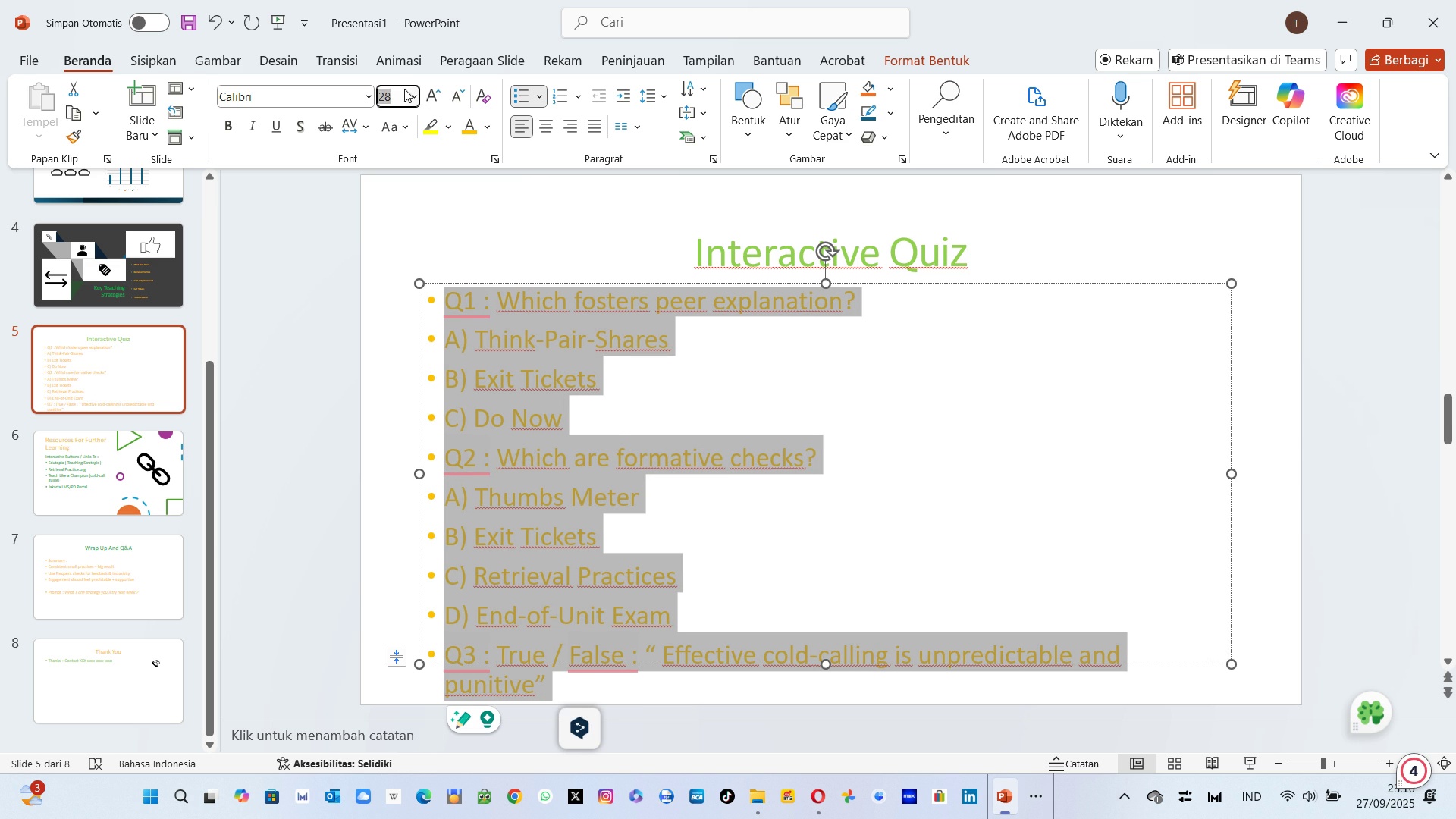 
left_click([404, 89])
 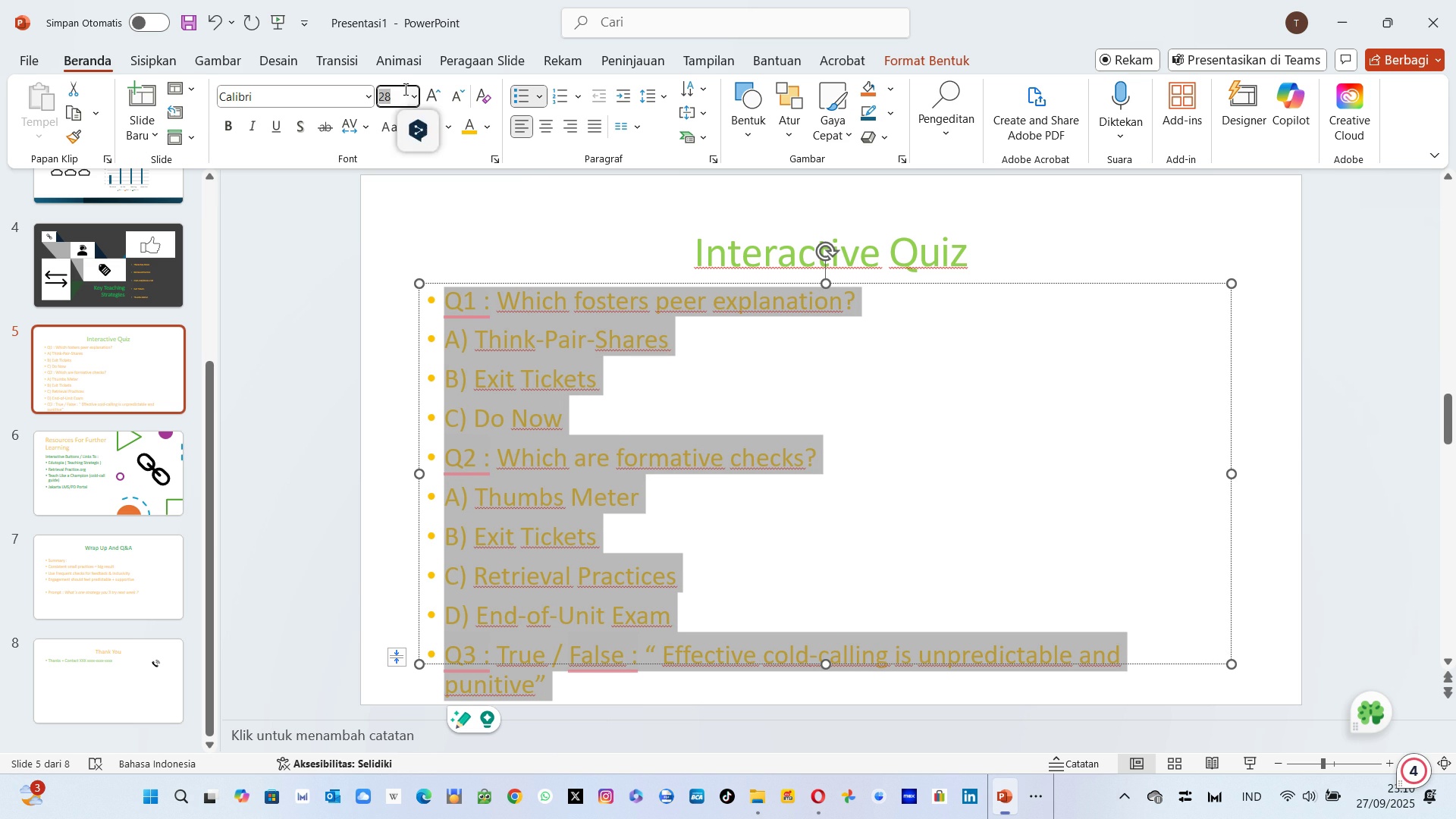 
type(20)
 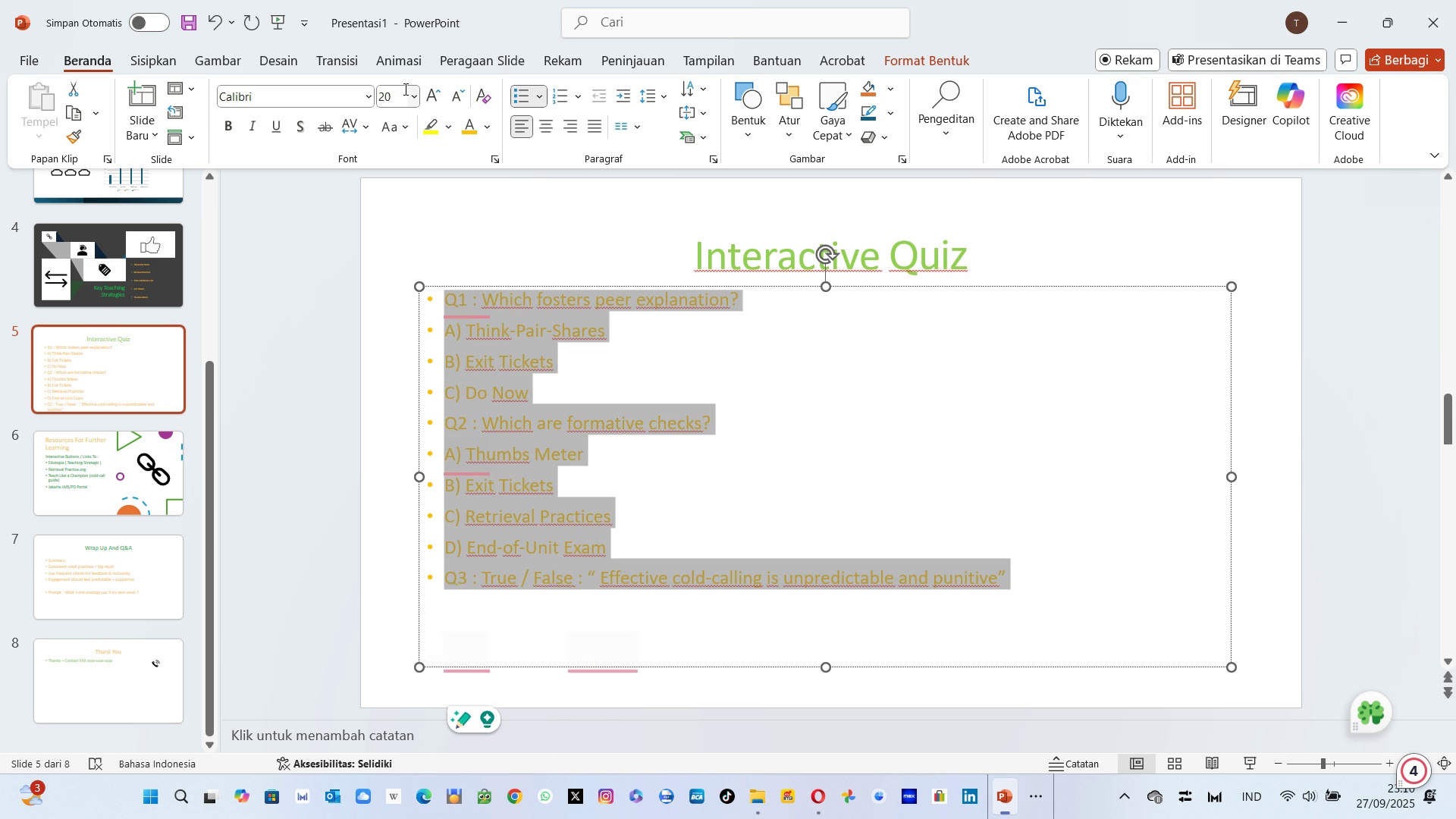 
key(Enter)
 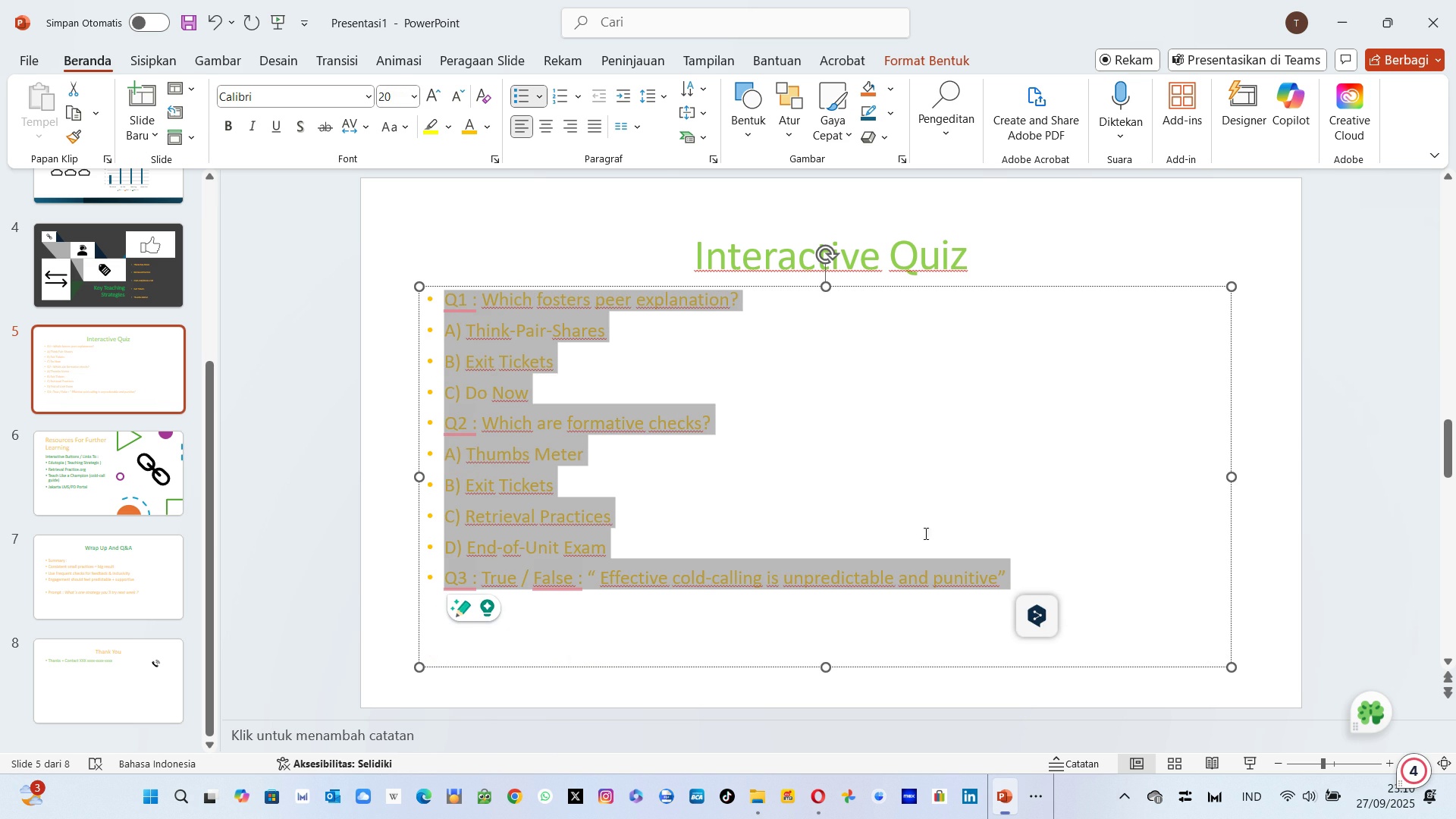 
left_click([1021, 564])
 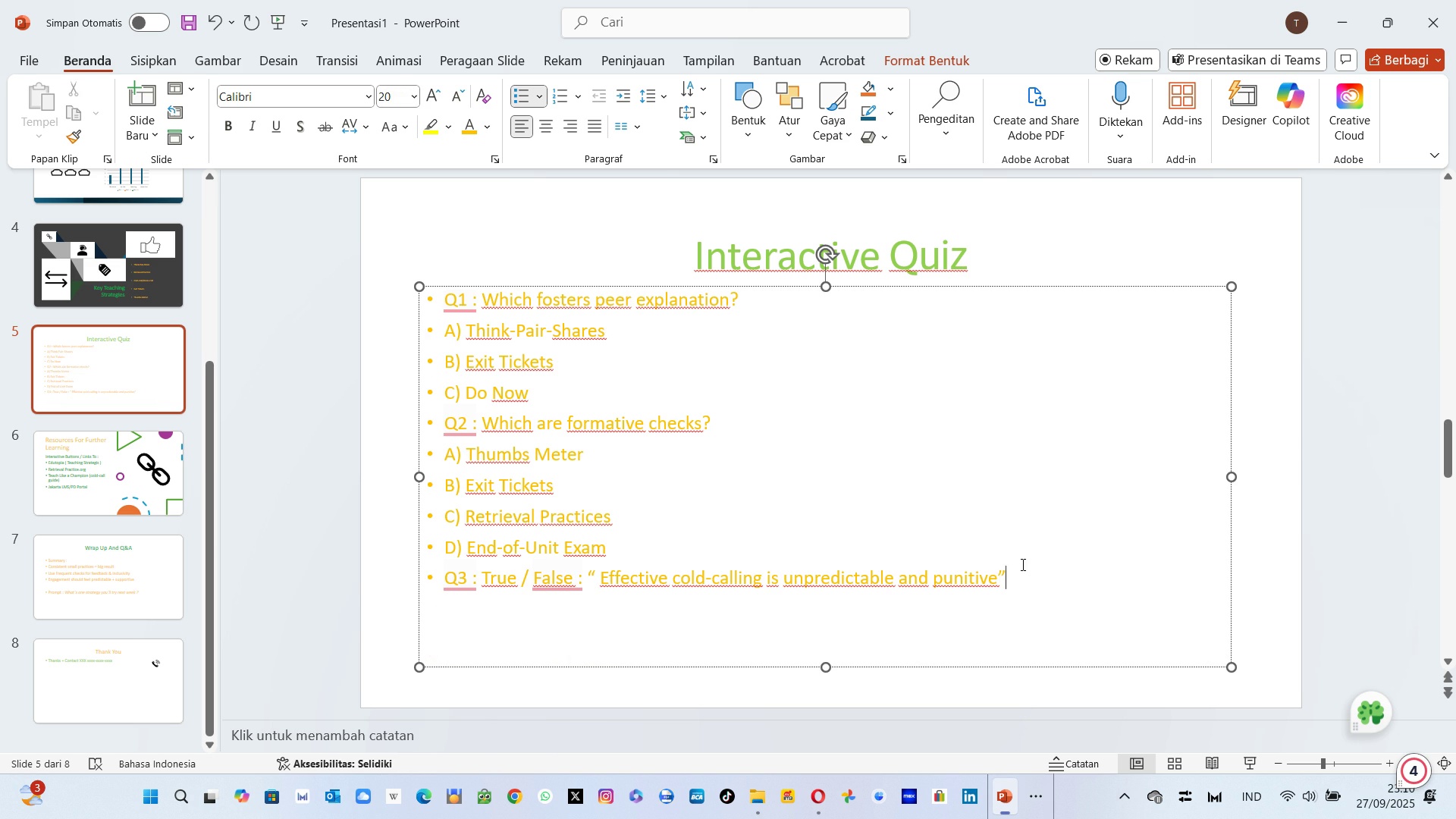 
key(Enter)
 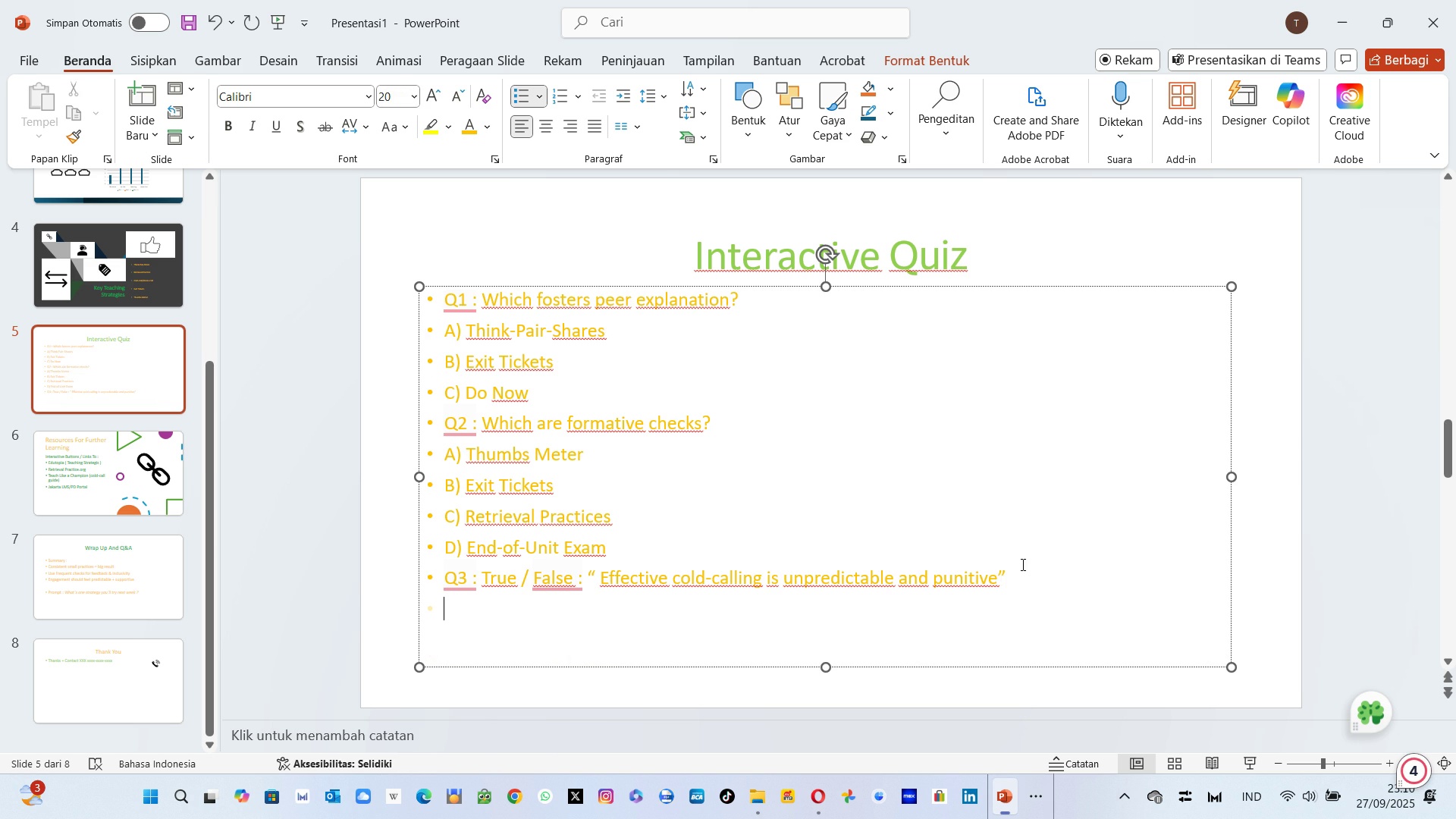 
type(True)
 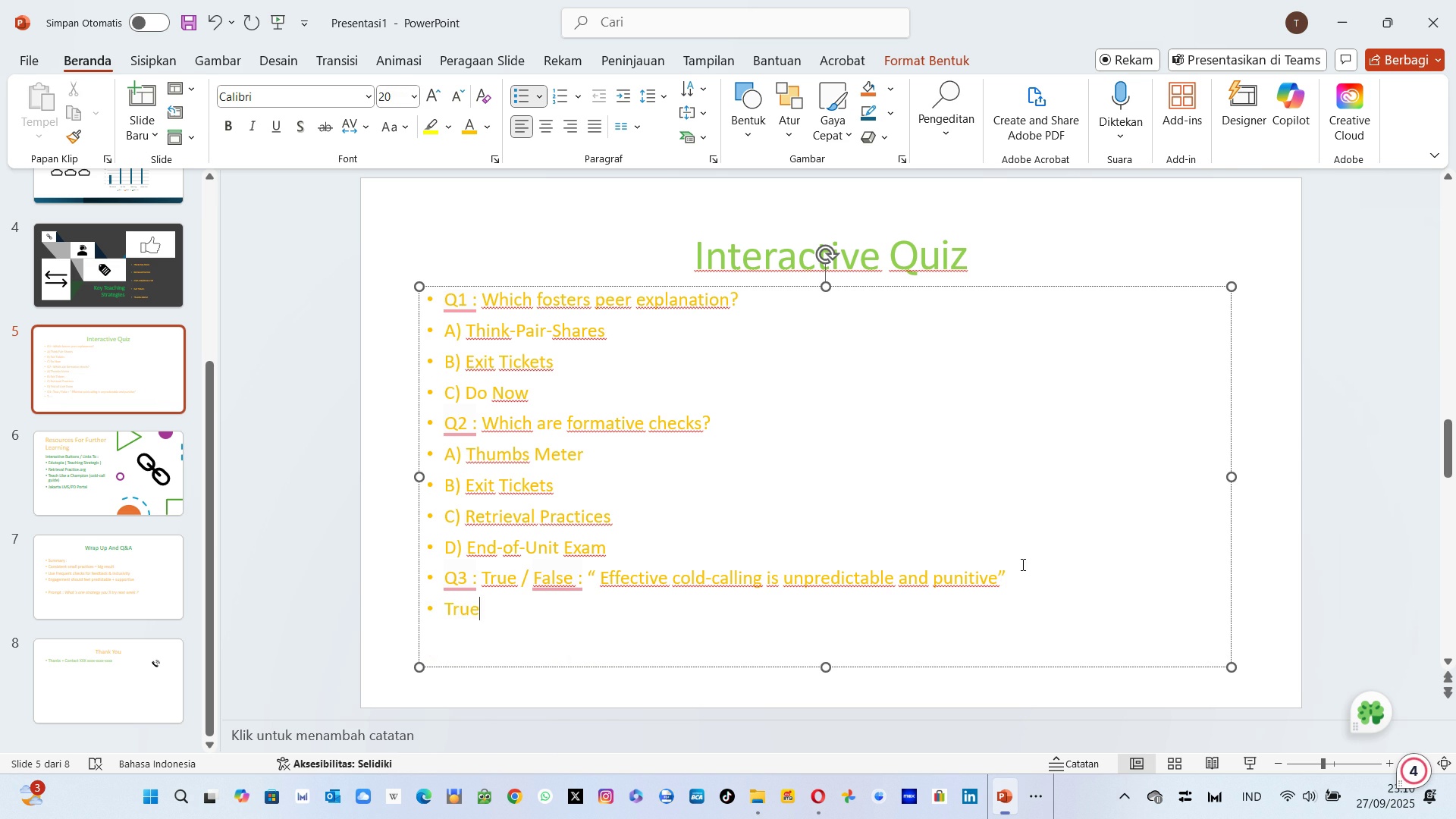 
key(Alt+AltLeft)
 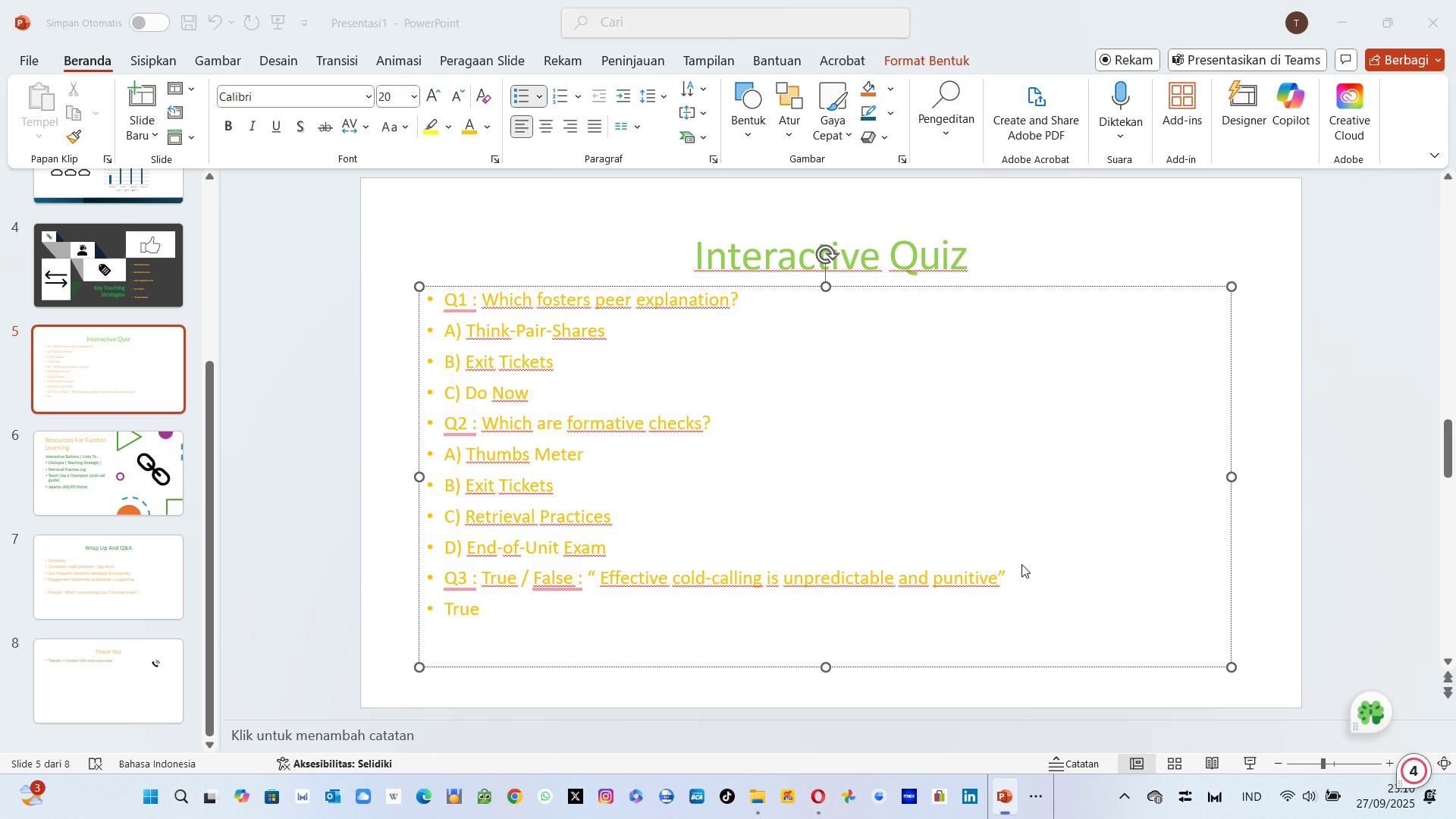 
key(Alt+Tab)
 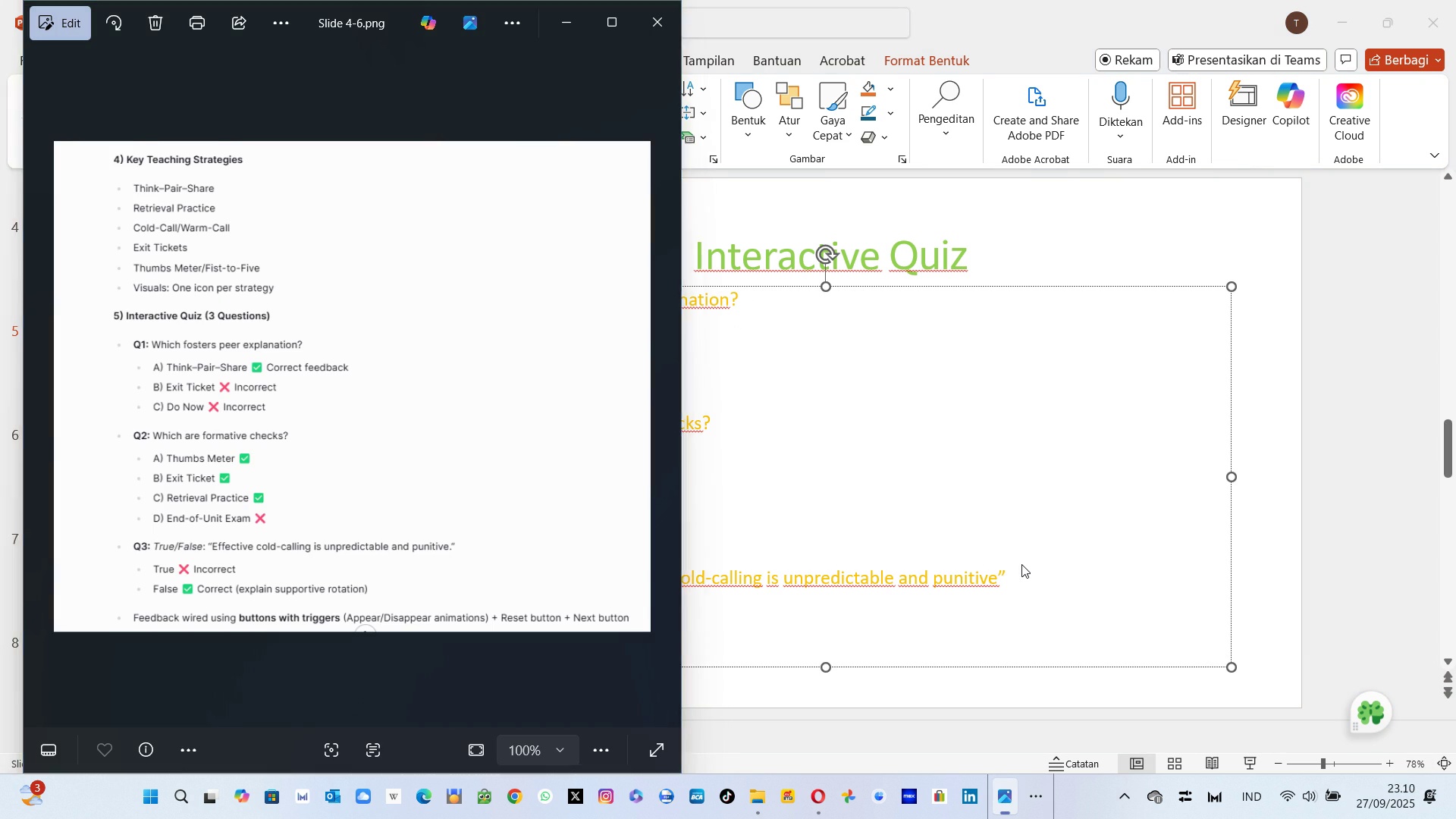 
key(Alt+AltLeft)
 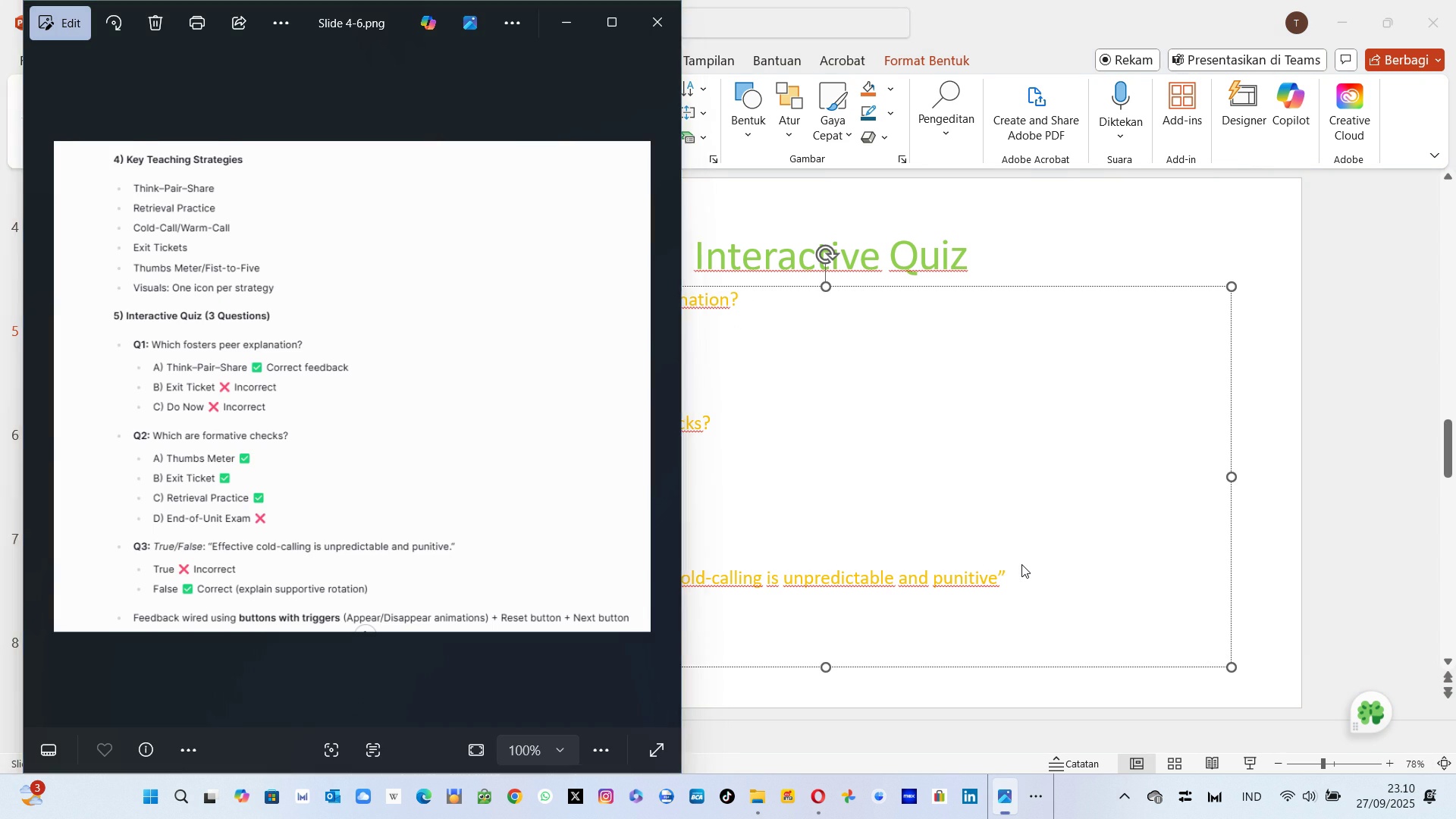 
key(Alt+Tab)
 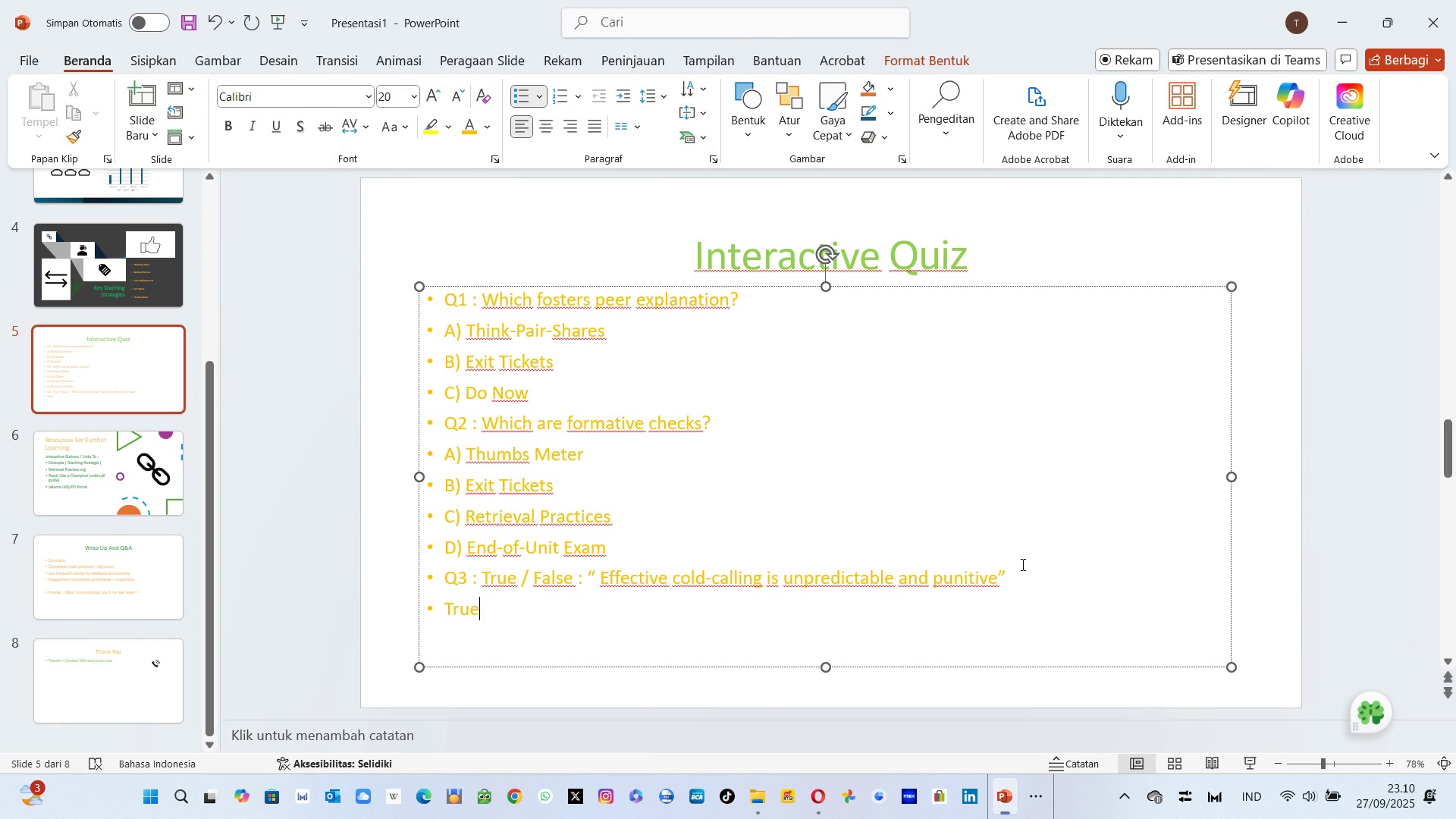 
key(Enter)
 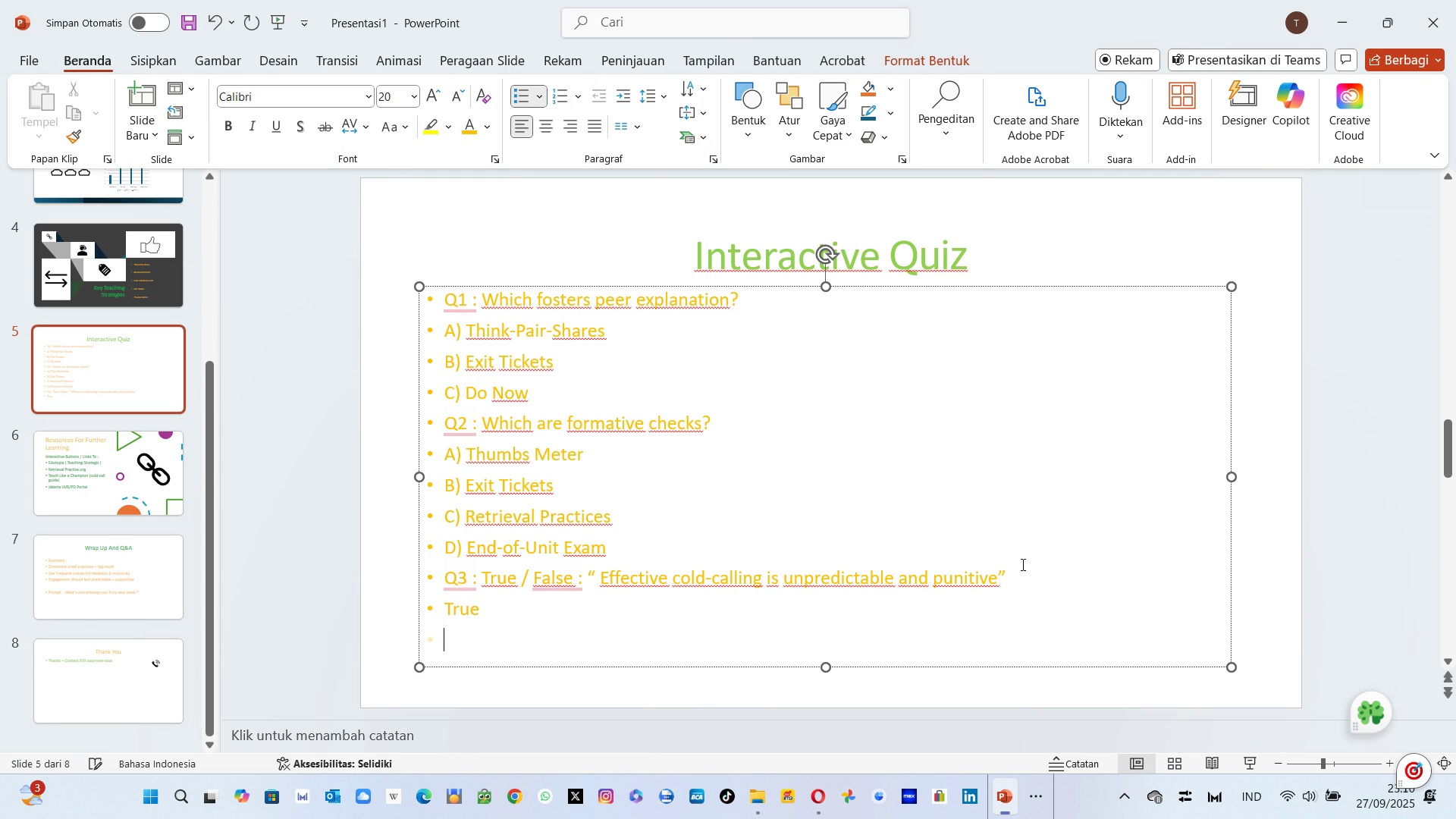 
type(False )
key(Backspace)
type( )
key(Backspace)
 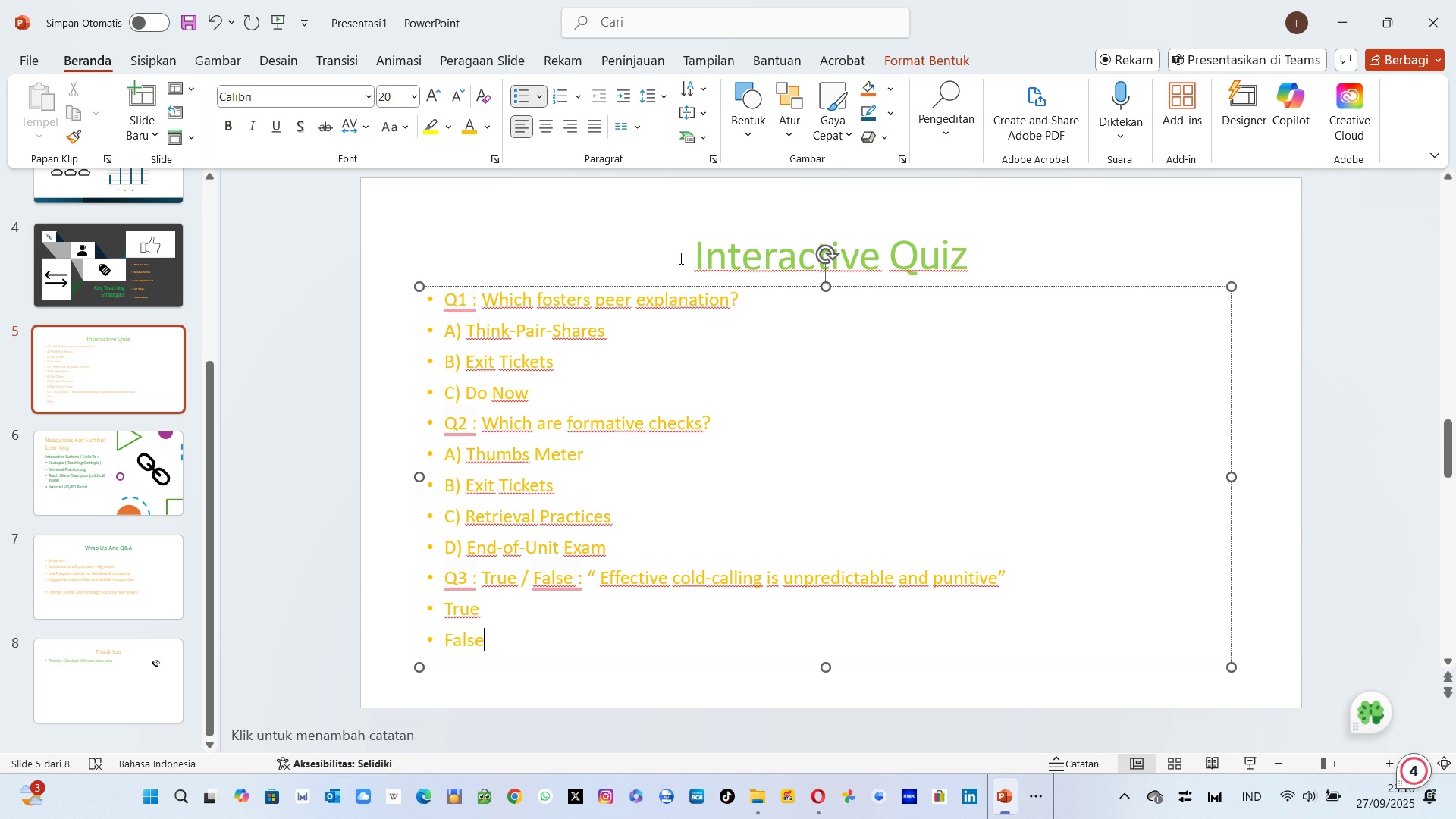 
left_click([604, 237])
 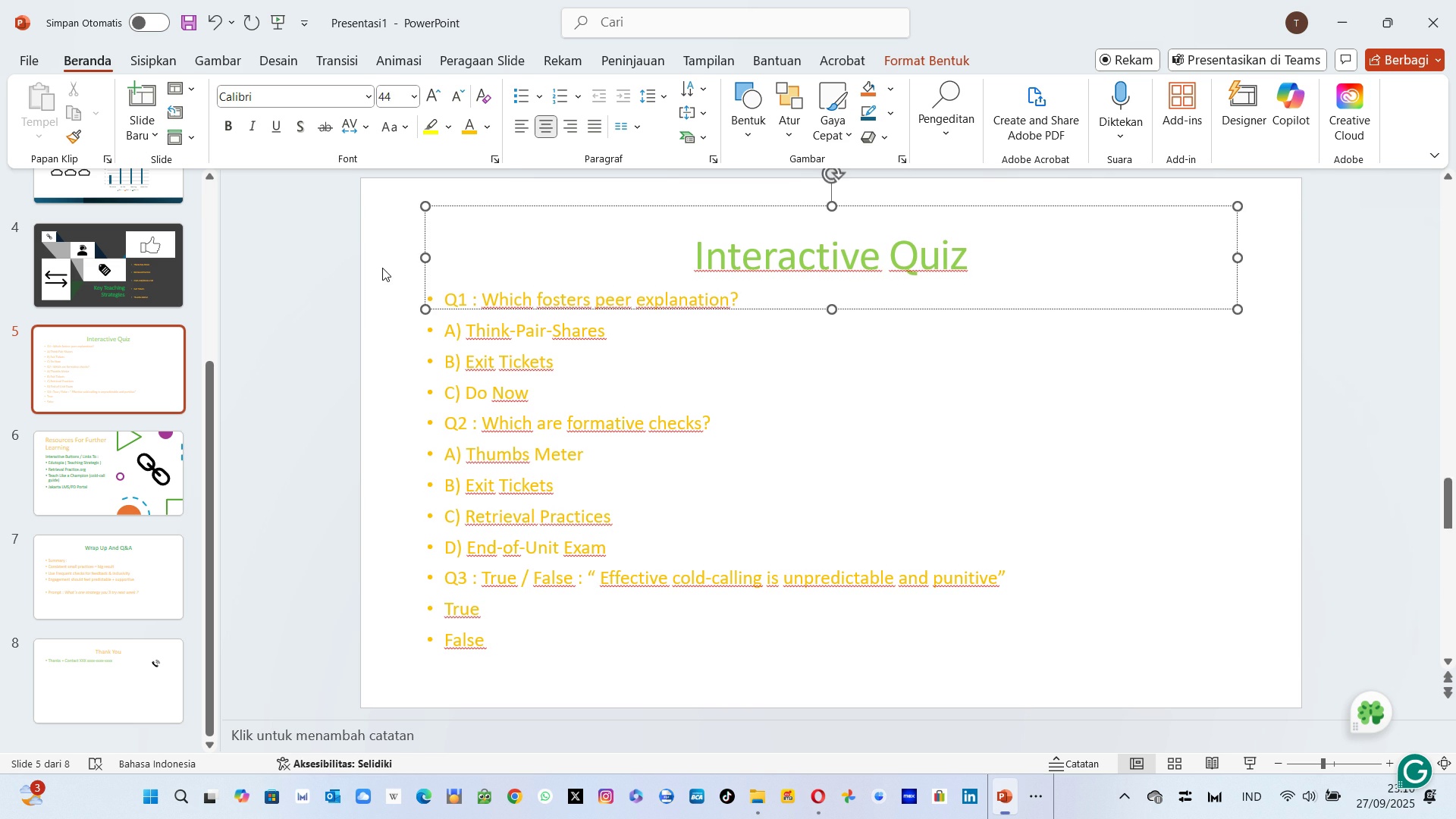 
left_click([382, 268])
 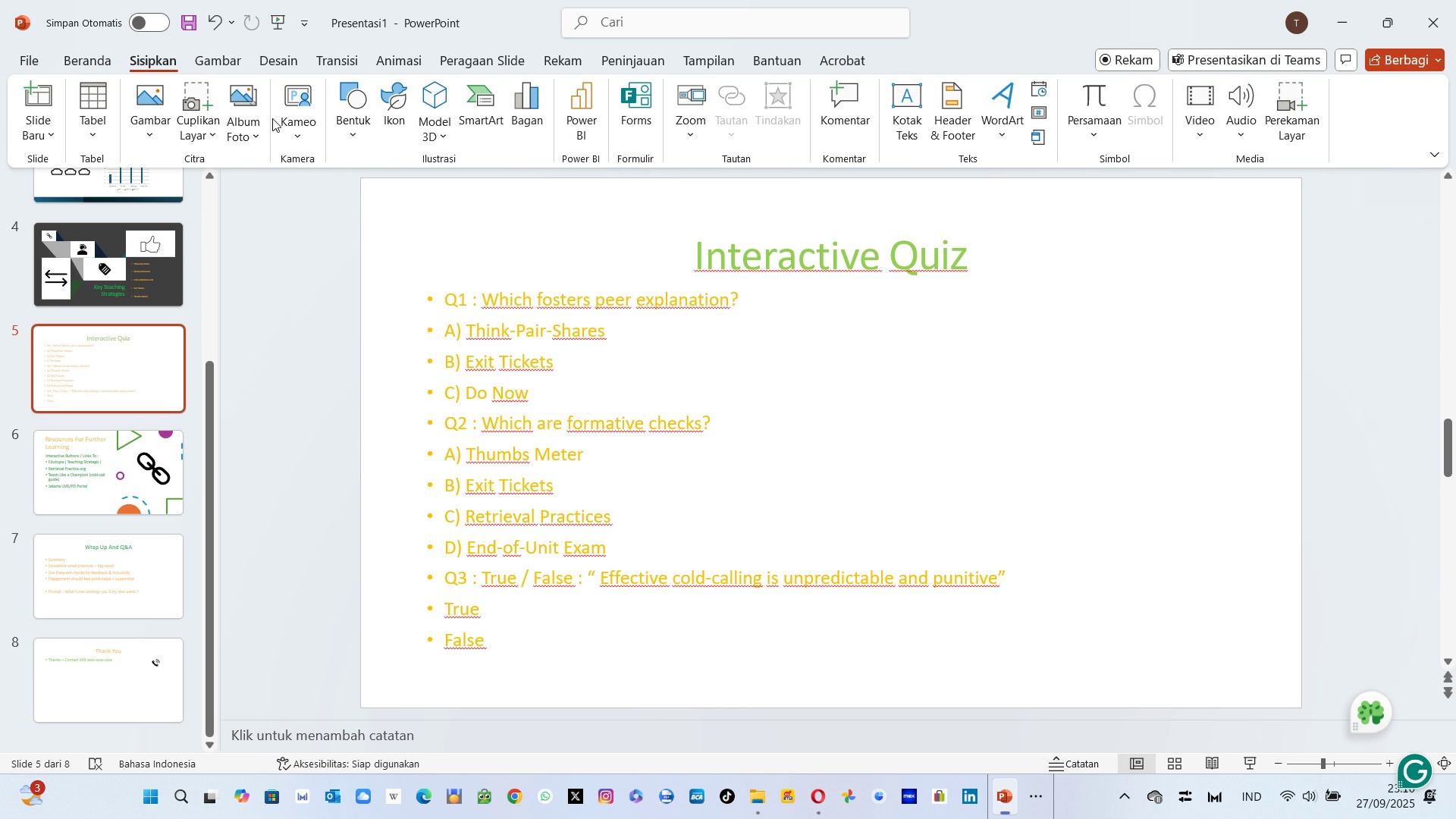 
wait(6.2)
 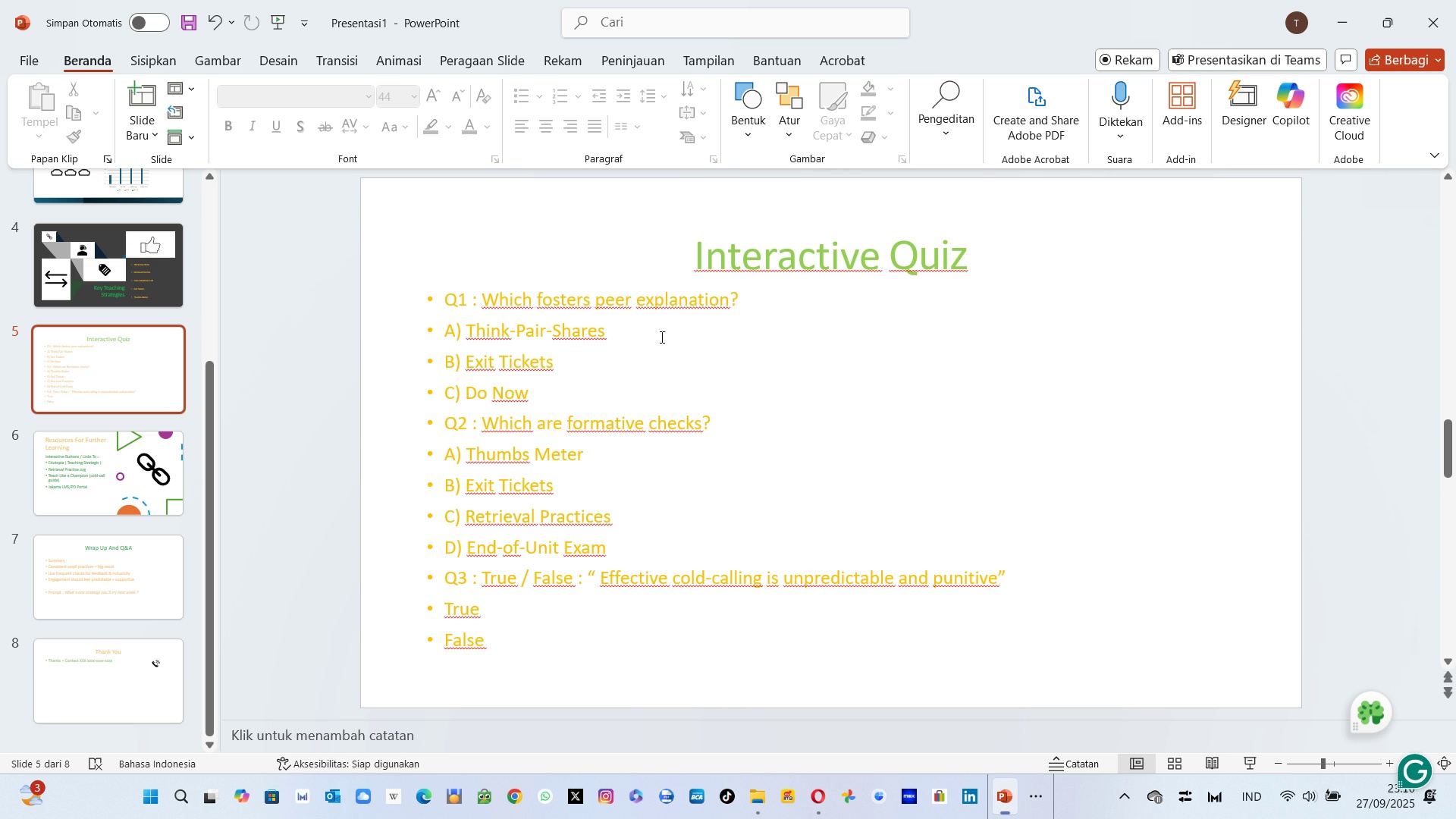 
left_click([391, 122])
 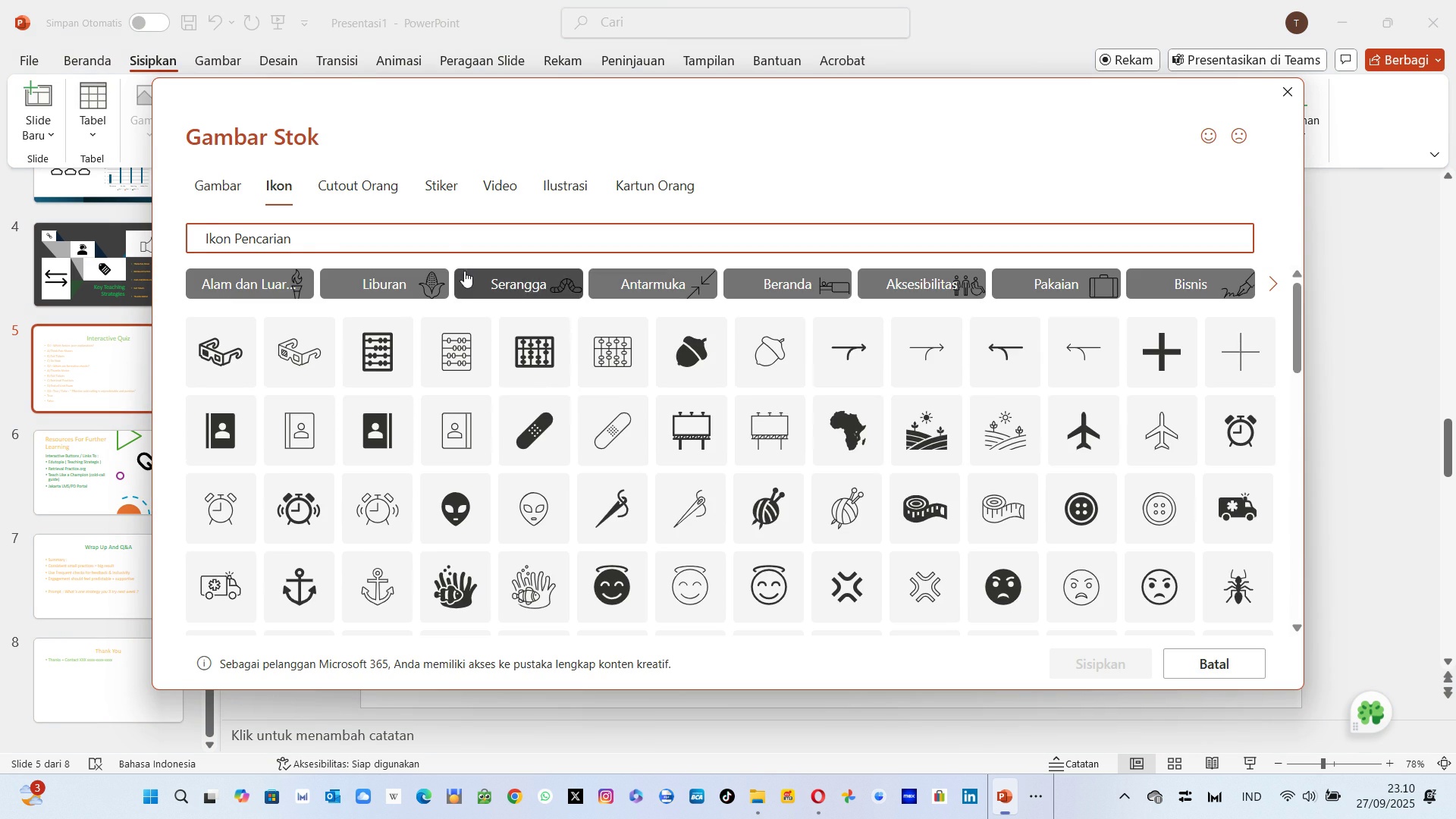 
key(Alt+Tab)
 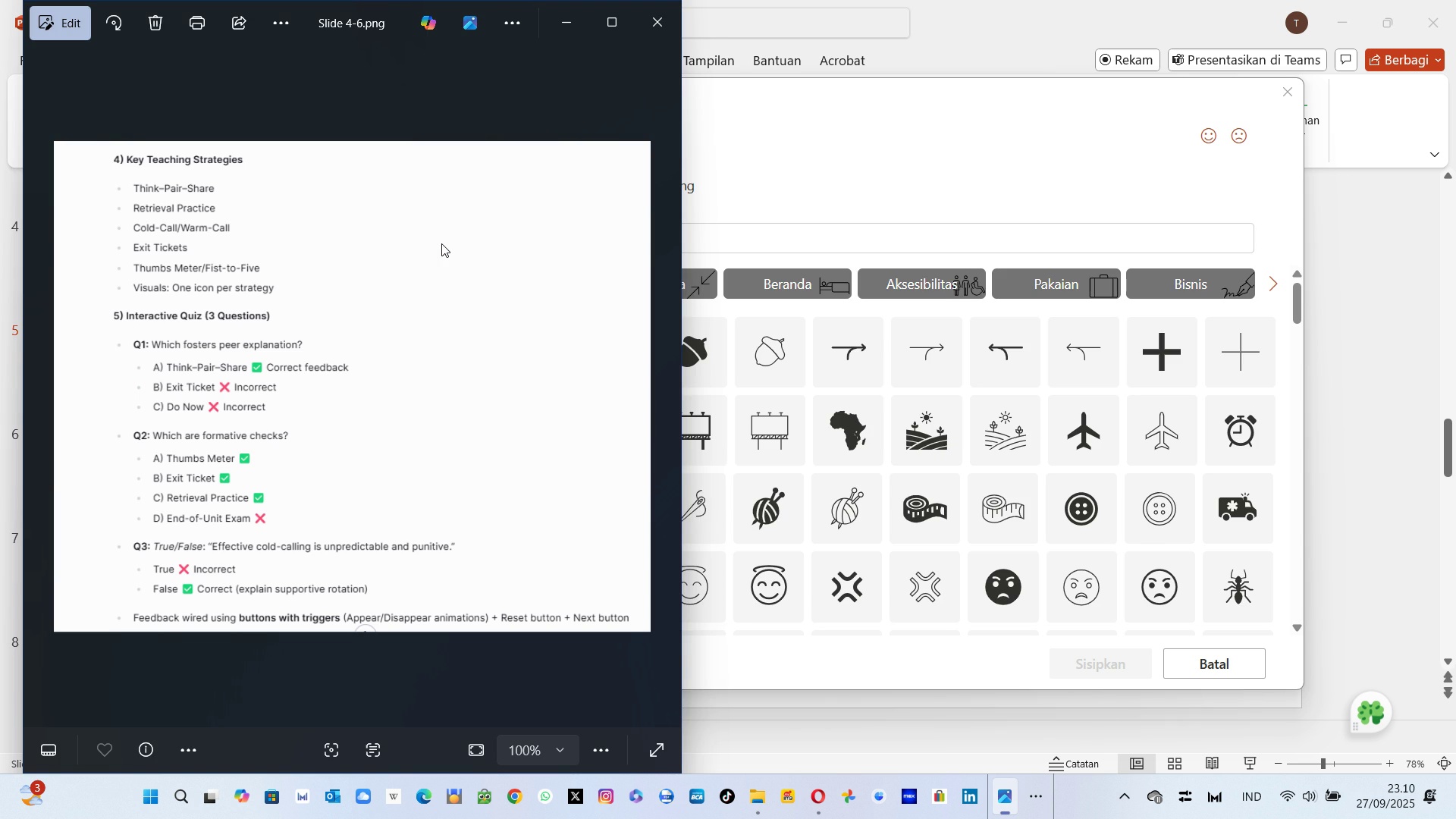 
key(Alt+AltLeft)
 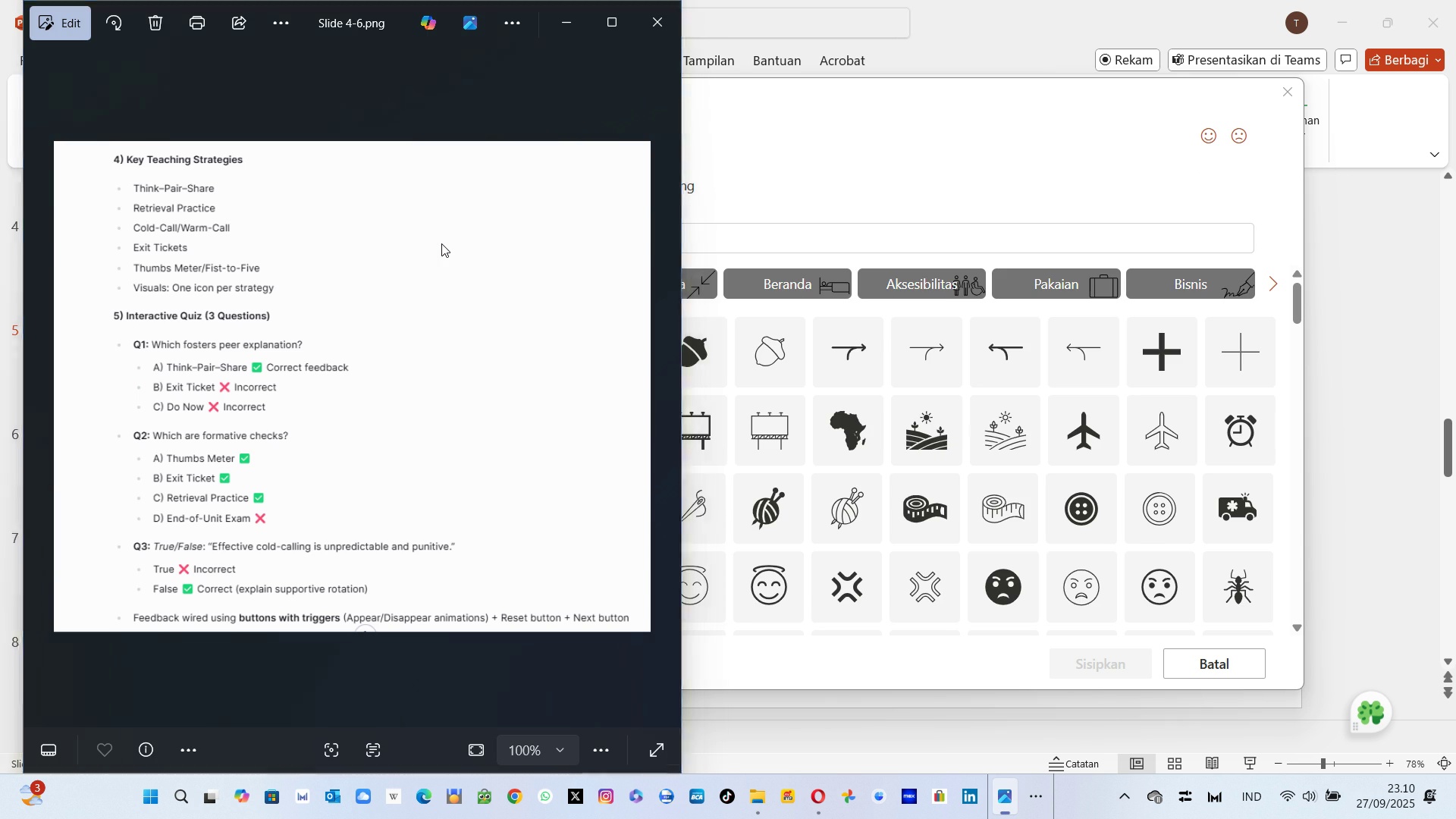 
key(Alt+Tab)
 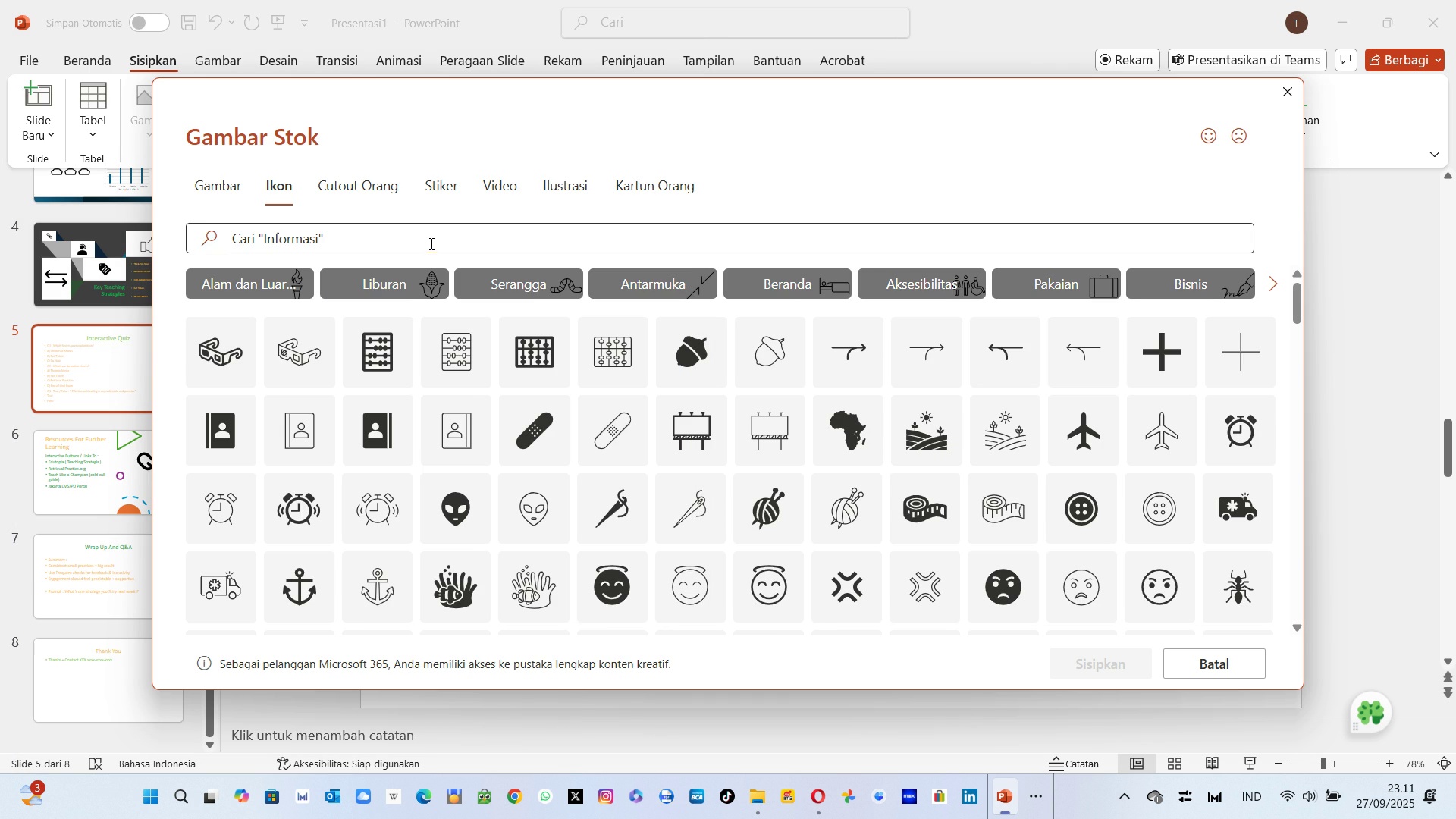 
left_click([428, 243])
 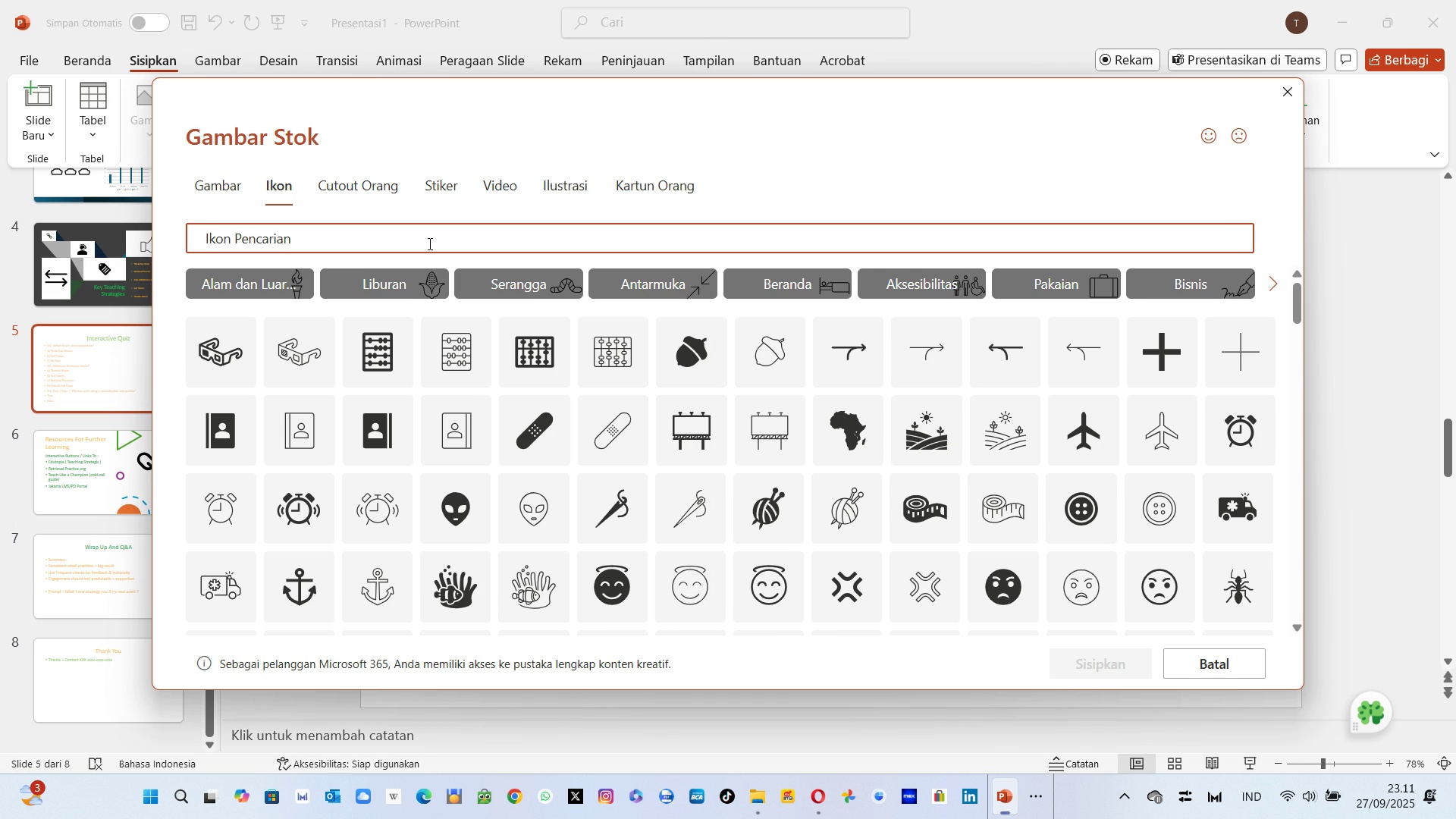 
type(cek)
key(Backspace)
key(Backspace)
type(heck)
key(Backspace)
key(Backspace)
key(Backspace)
key(Backspace)
type(ek)
key(Backspace)
key(Backspace)
key(Backspace)
type(tandacdk)
key(Backspace)
key(Backspace)
type(ek)
key(Backspace)
key(Backspace)
key(Backspace)
key(Backspace)
key(Backspace)
key(Backspace)
key(Backspace)
key(Backspace)
type(cek)
 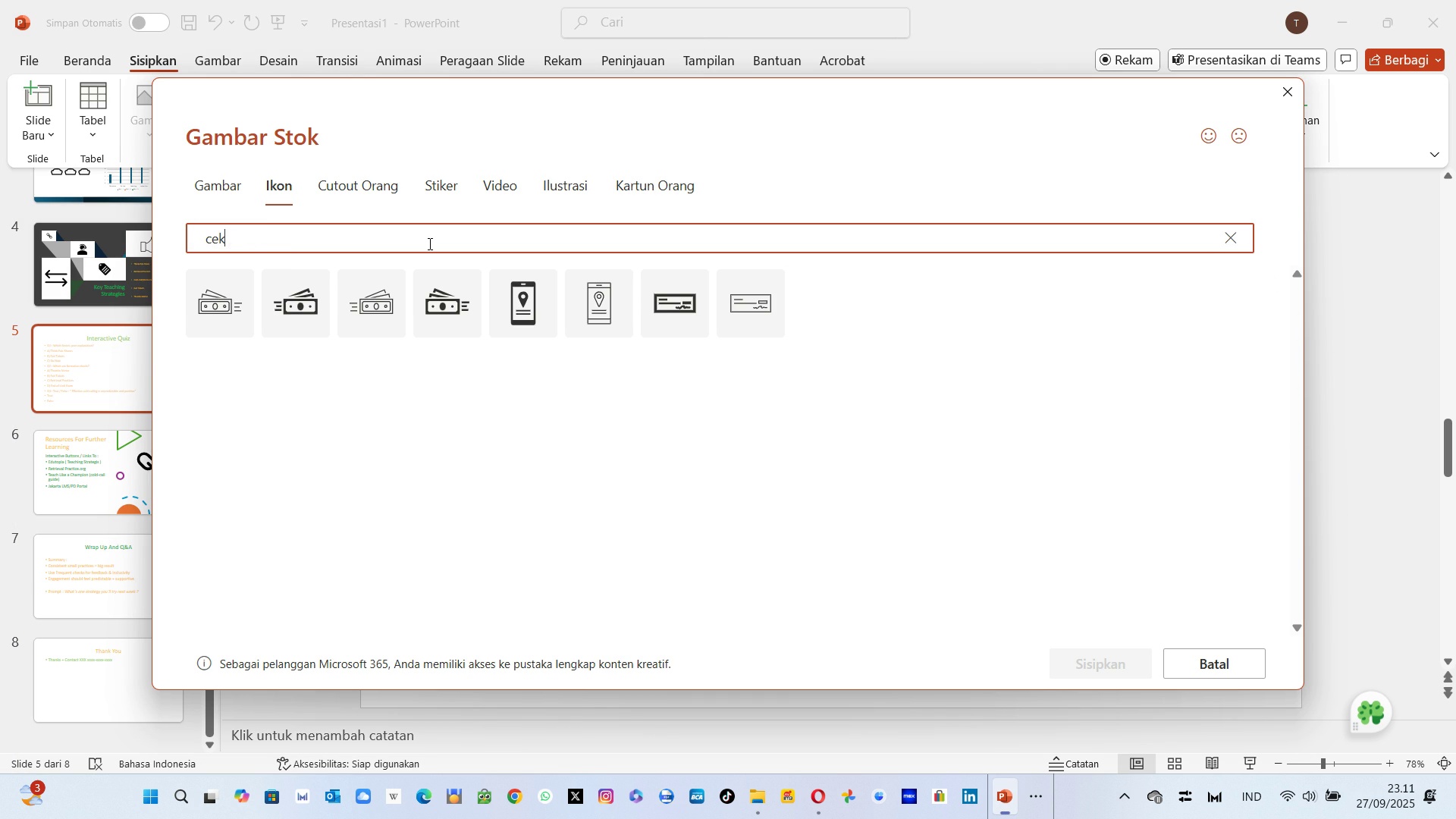 
key(Backspace)
key(Backspace)
key(Backspace)
type(centang)
 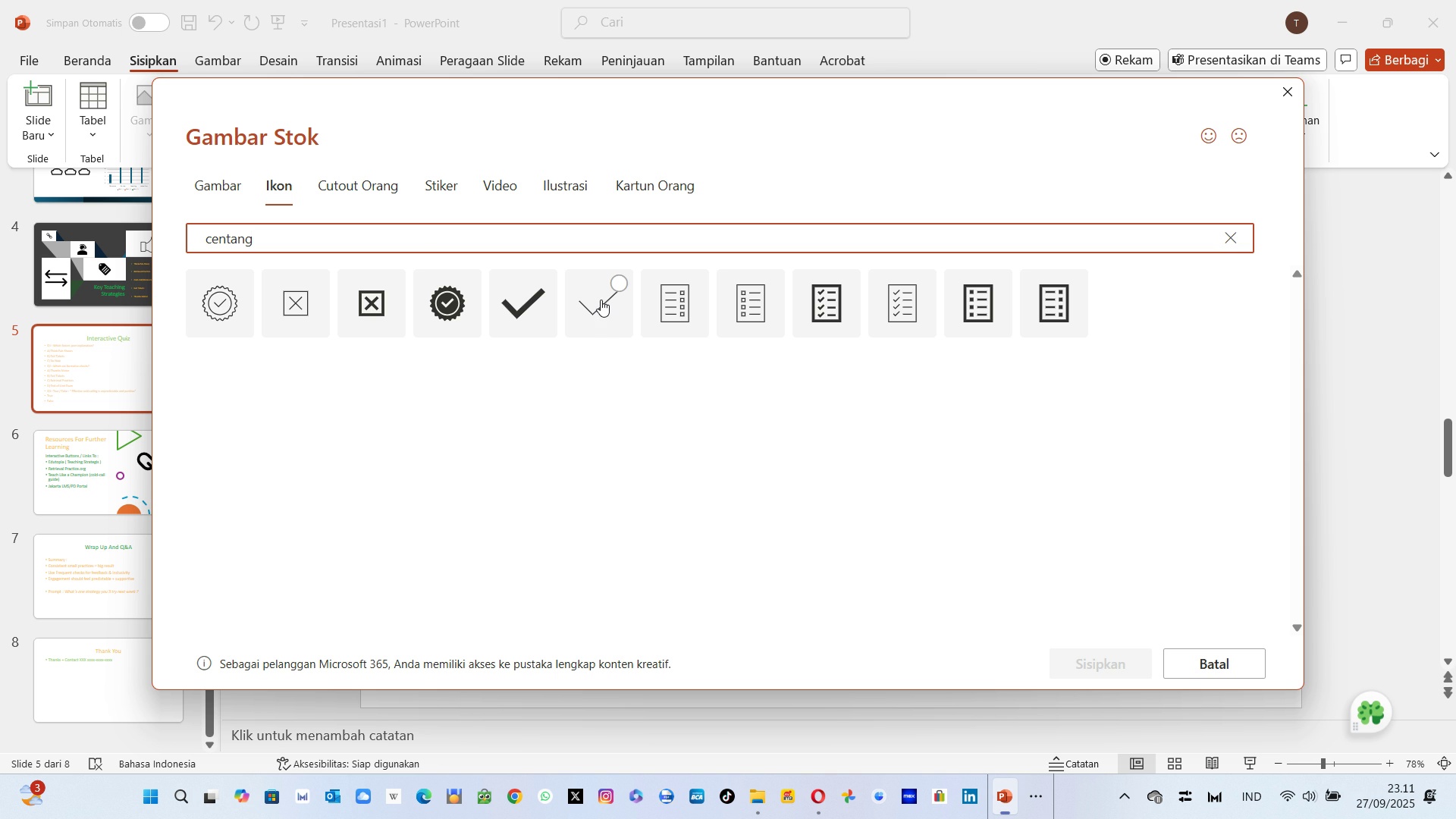 
left_click([628, 286])
 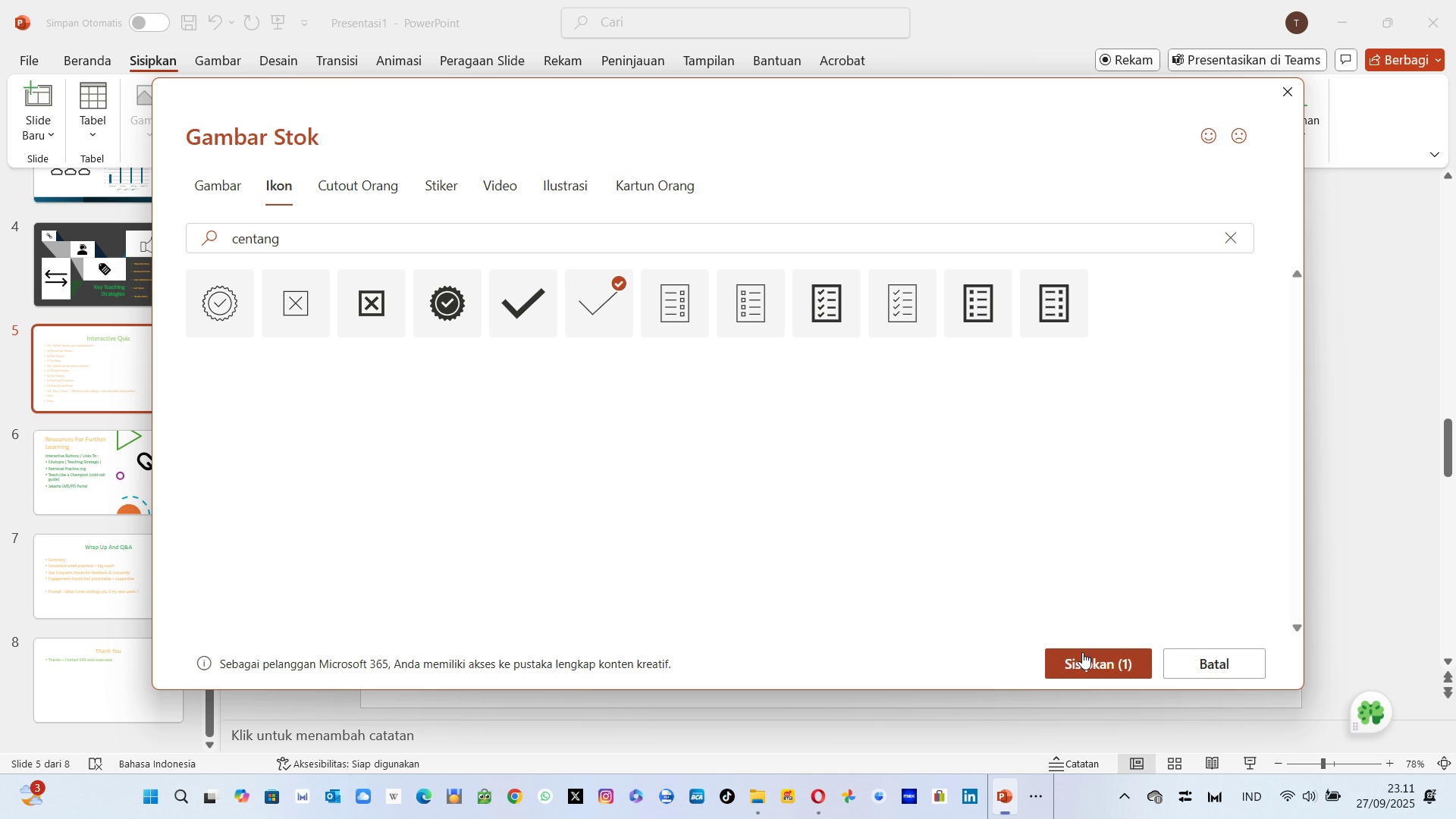 
left_click([1082, 652])
 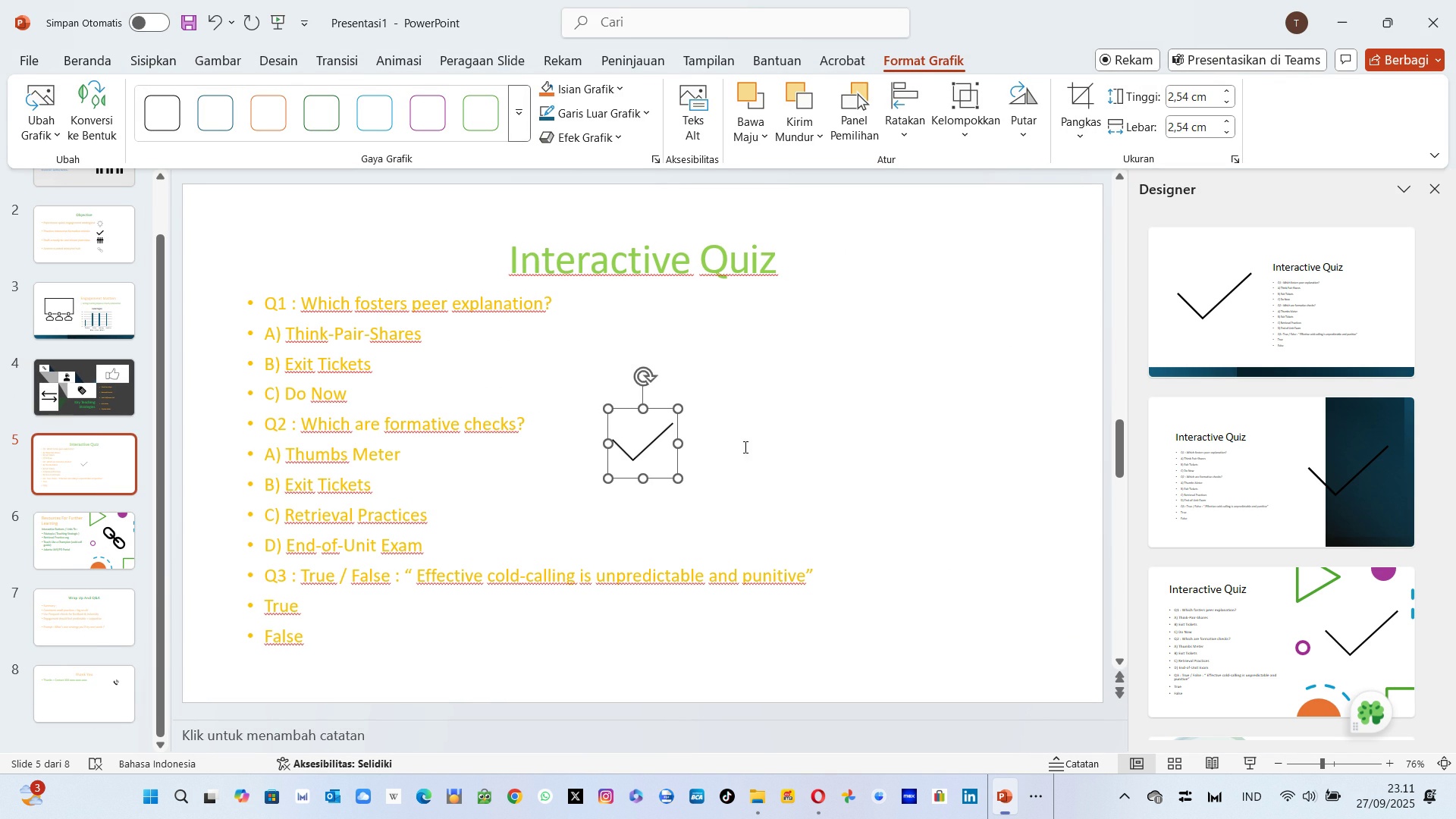 
wait(5.93)
 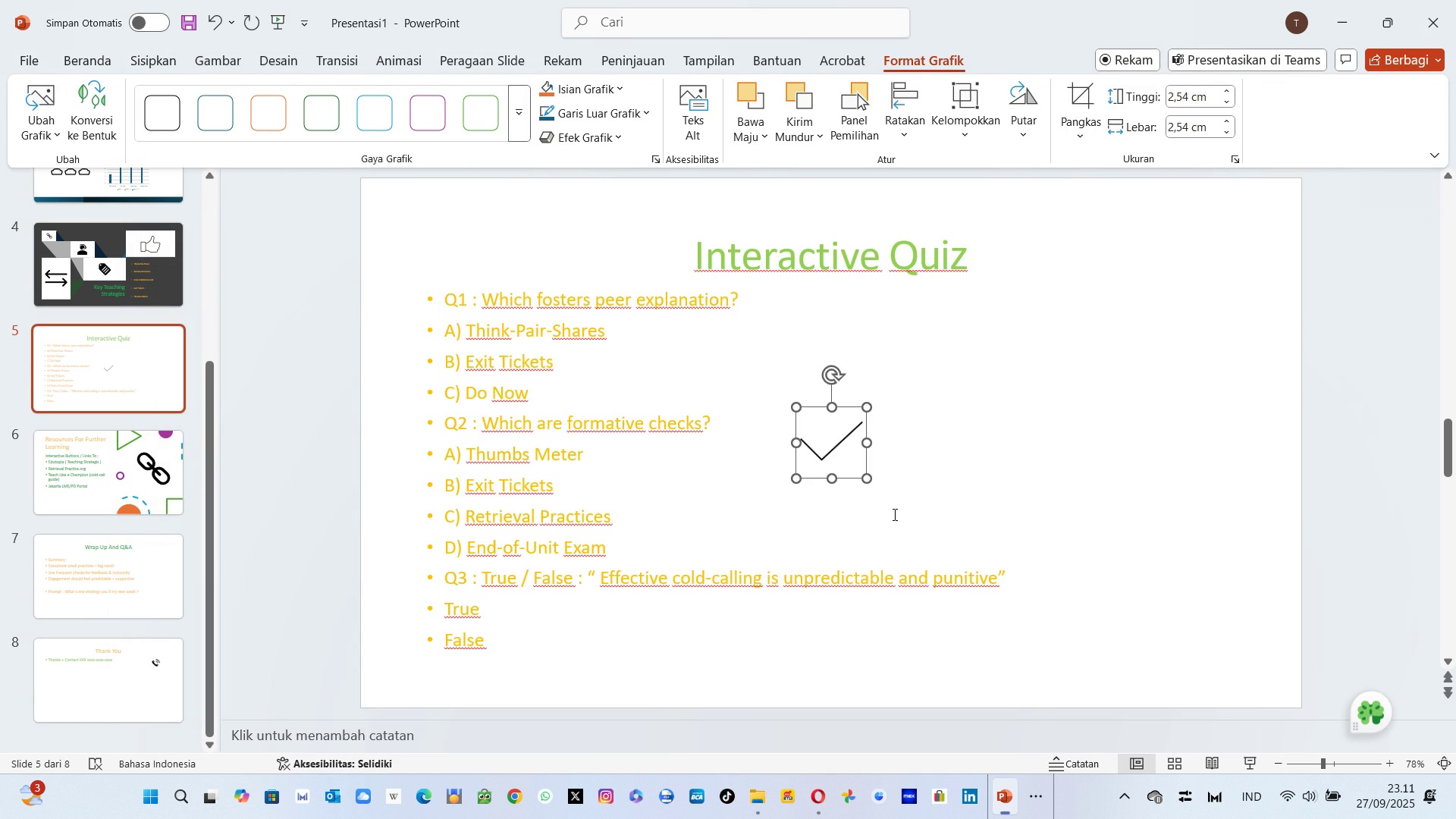 
left_click([665, 445])
 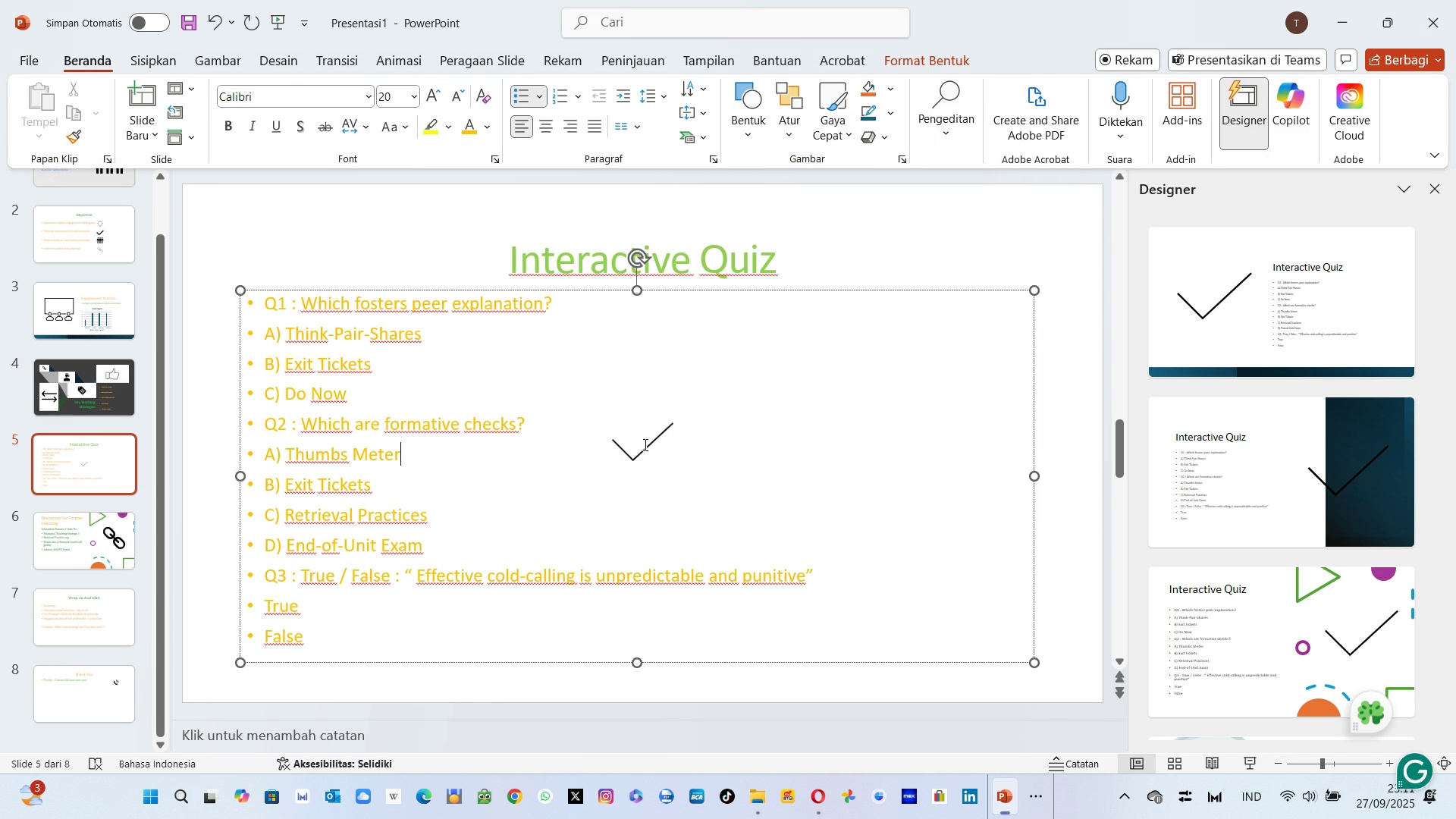 
left_click([644, 444])
 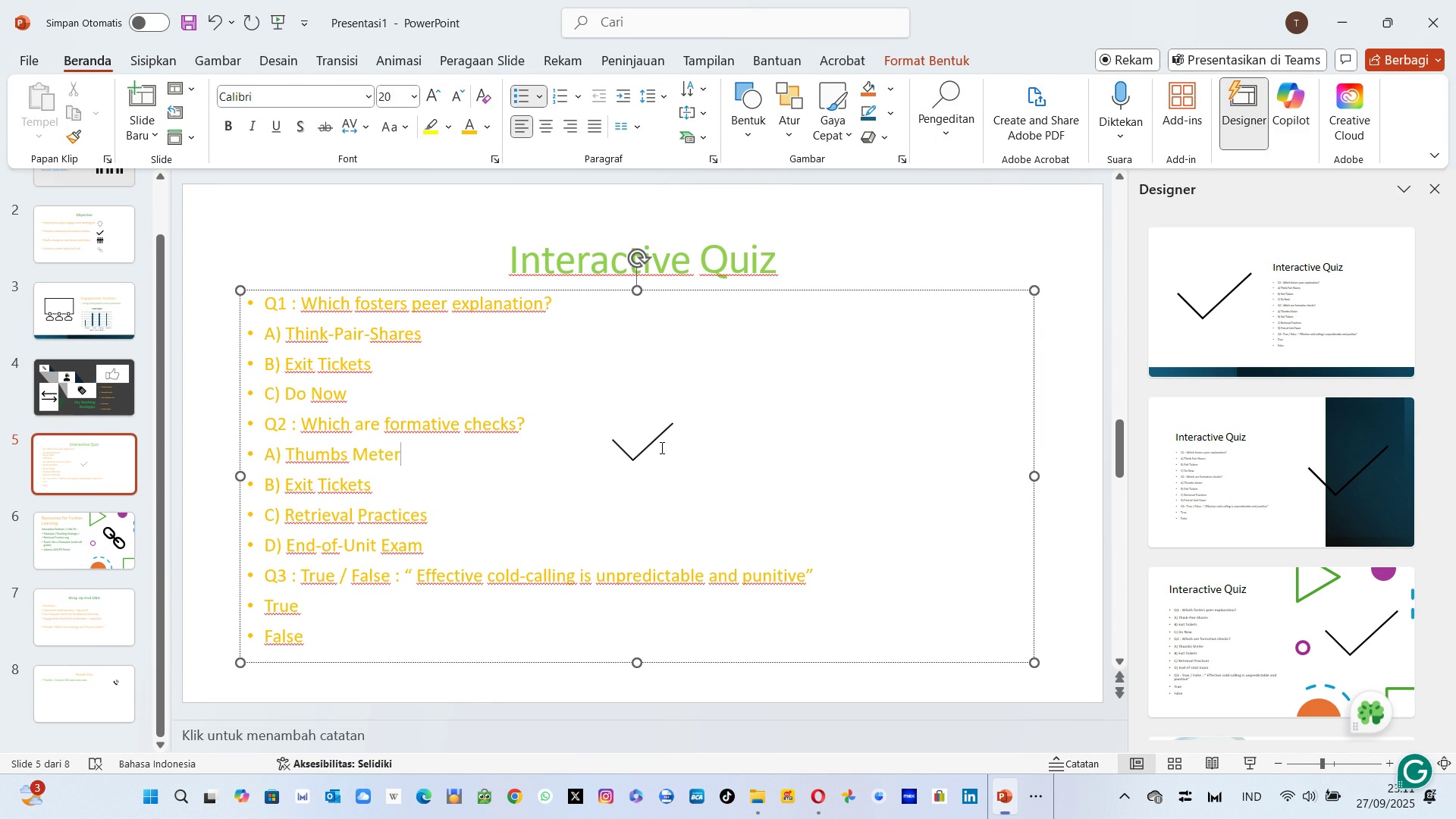 
left_click([661, 447])
 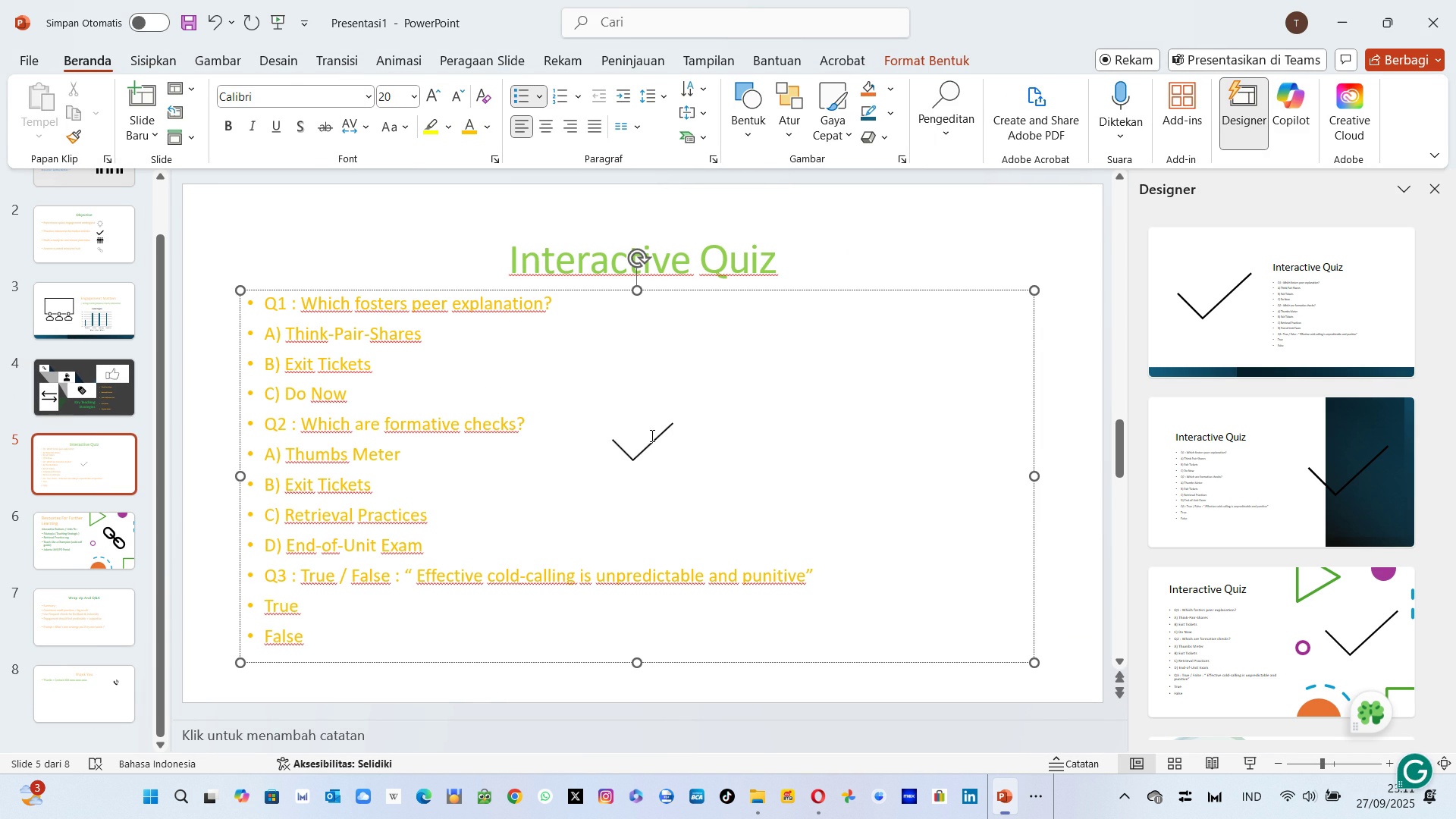 
left_click([651, 435])
 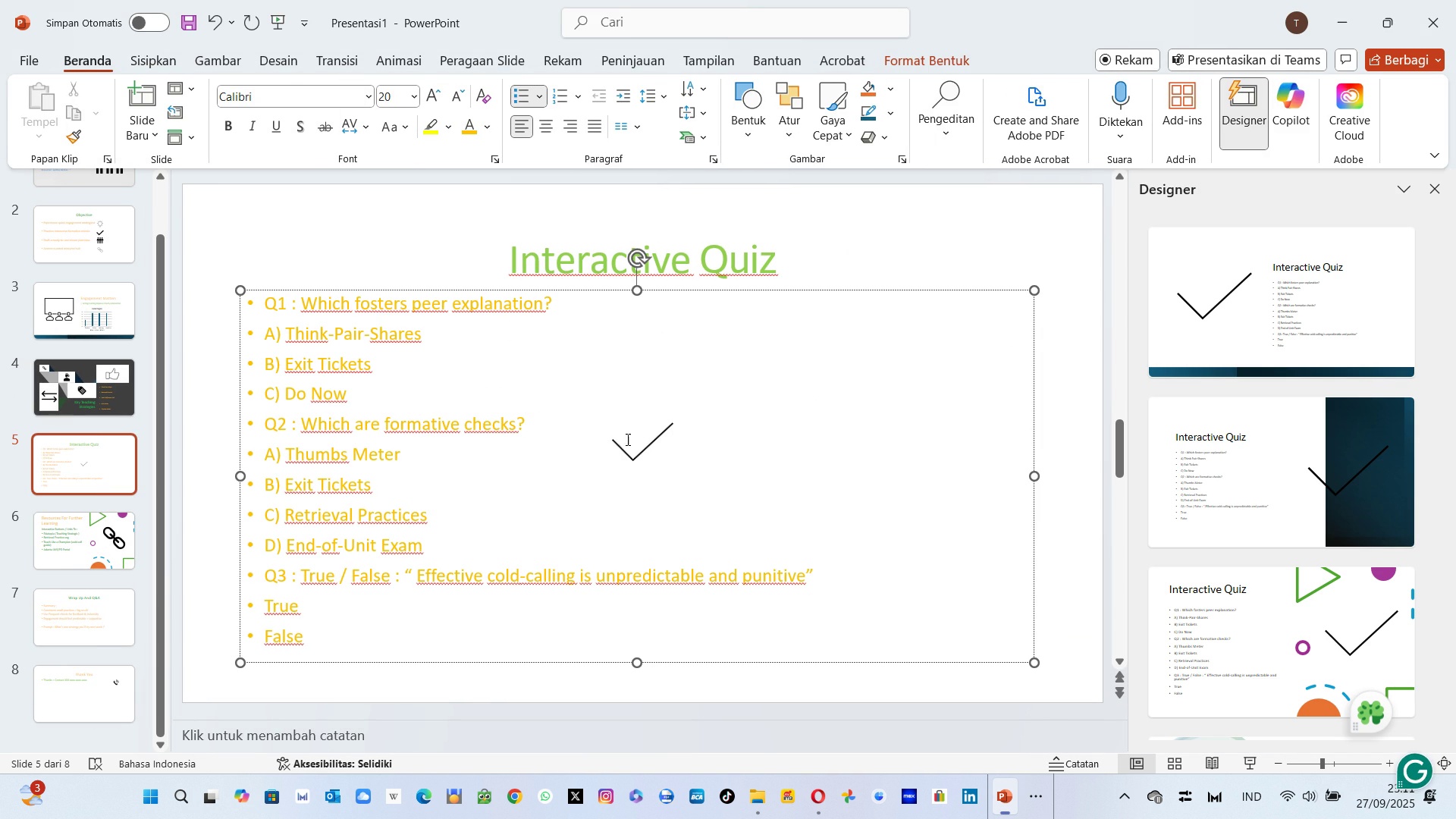 
left_click([626, 440])
 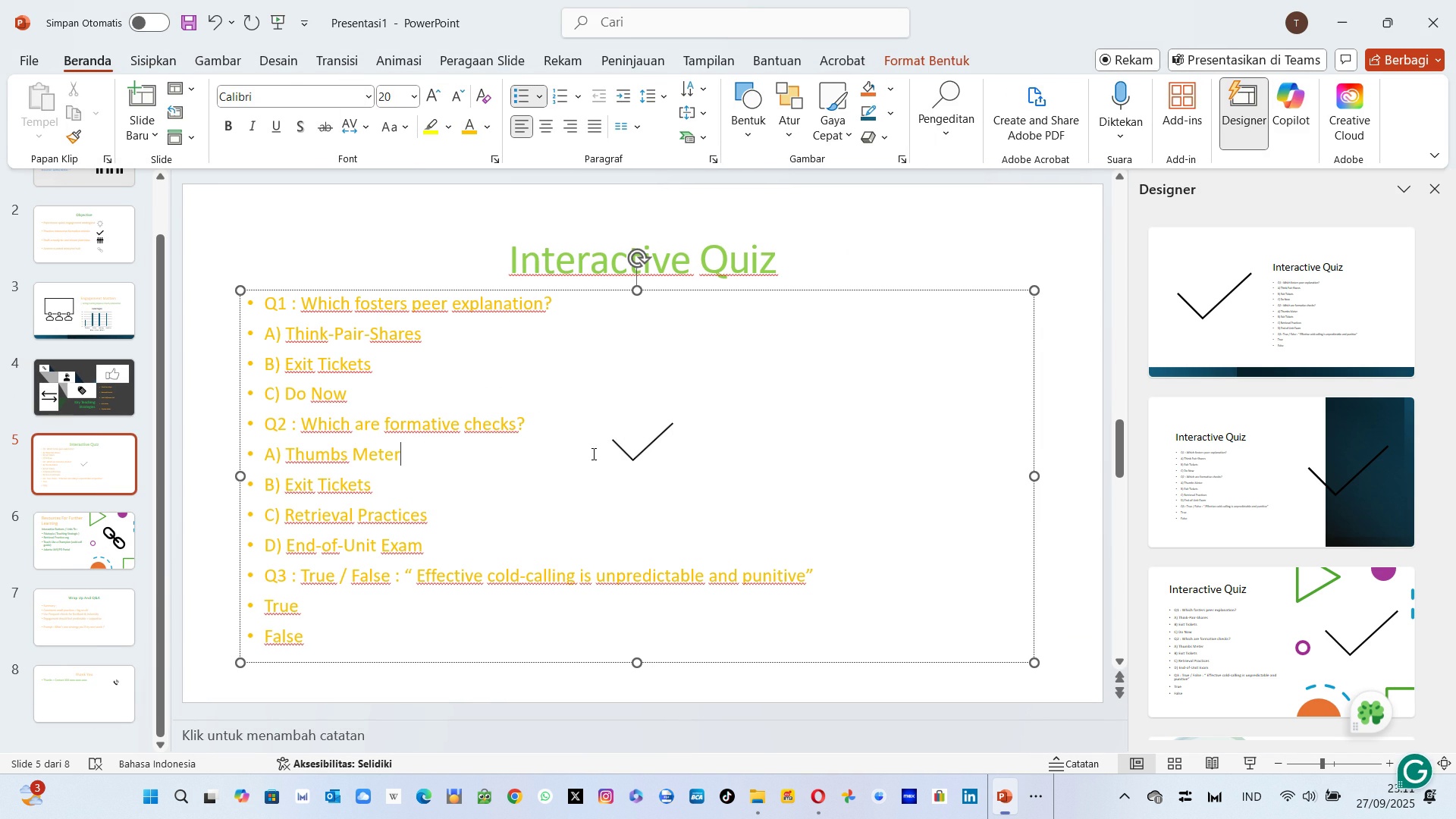 
left_click([592, 453])
 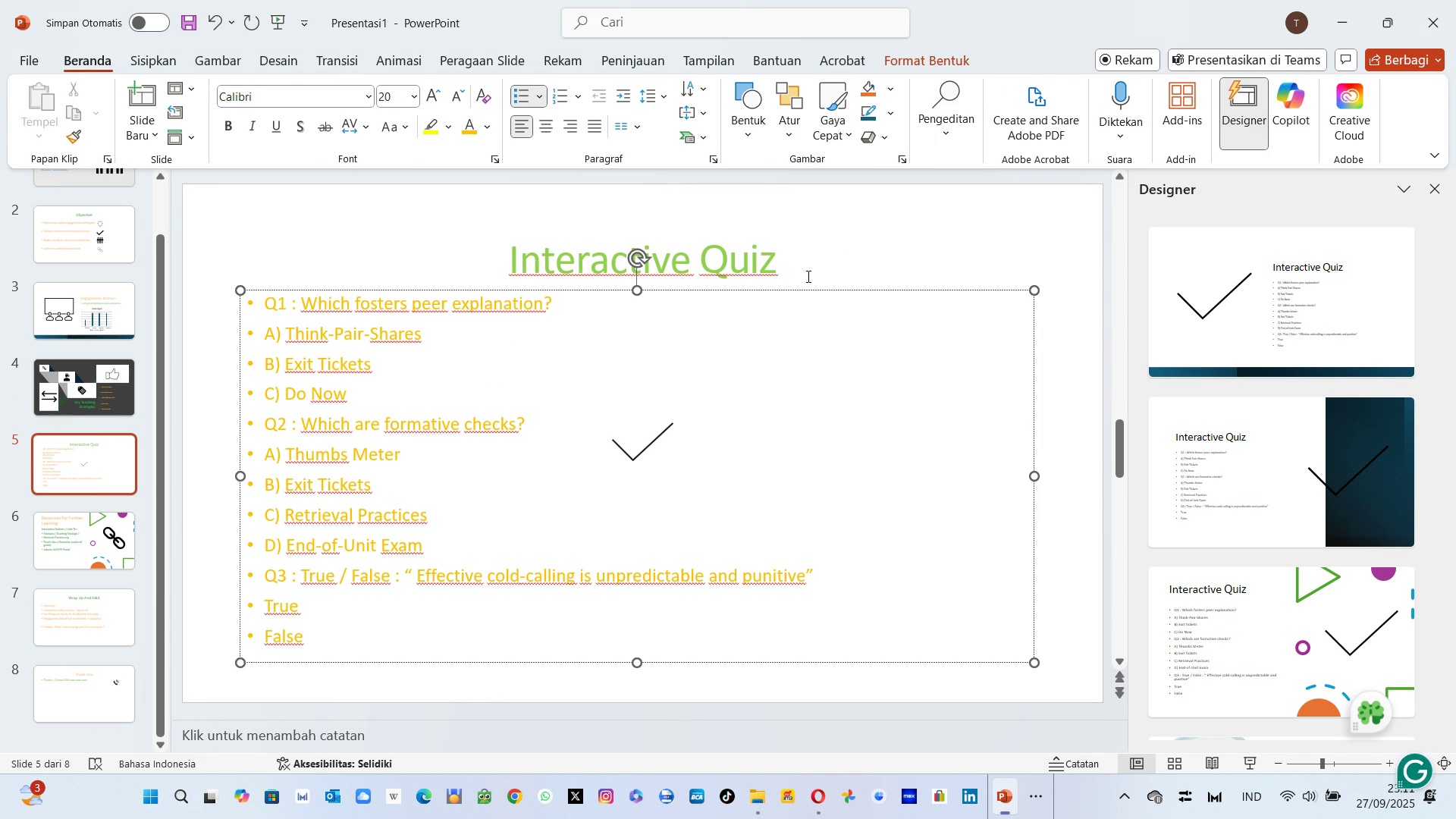 
left_click([847, 238])
 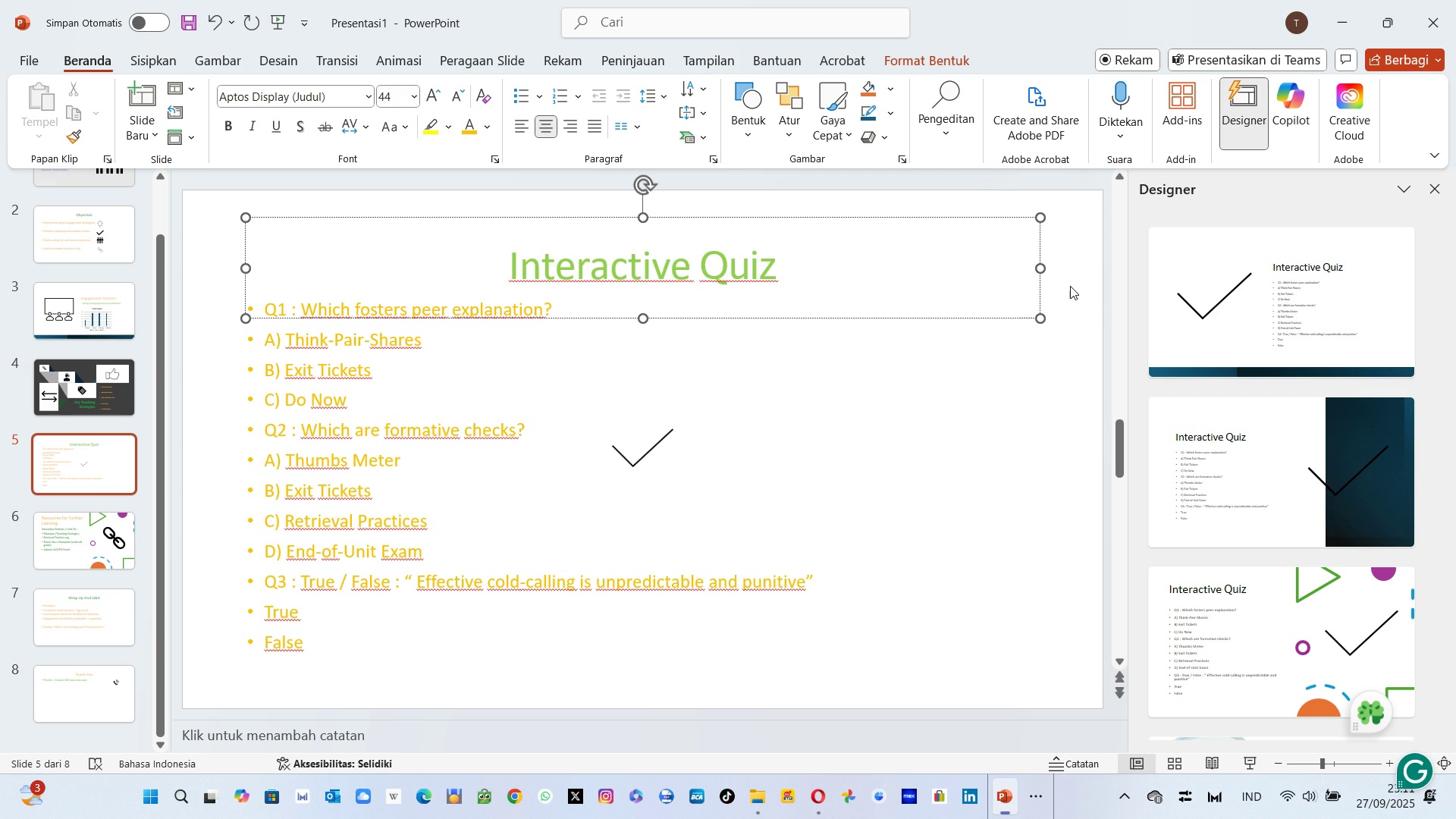 
left_click([1068, 286])
 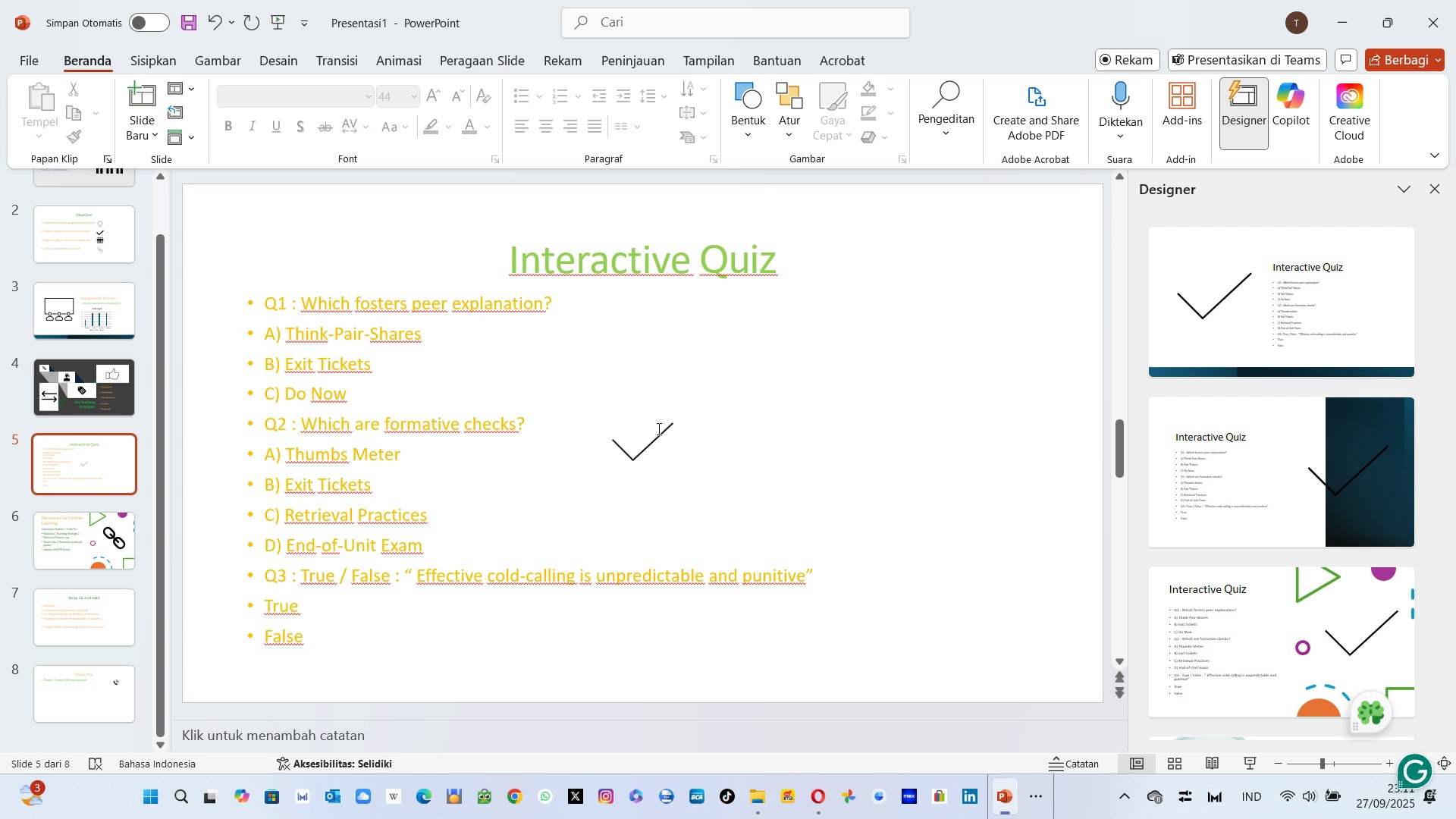 
left_click([661, 435])
 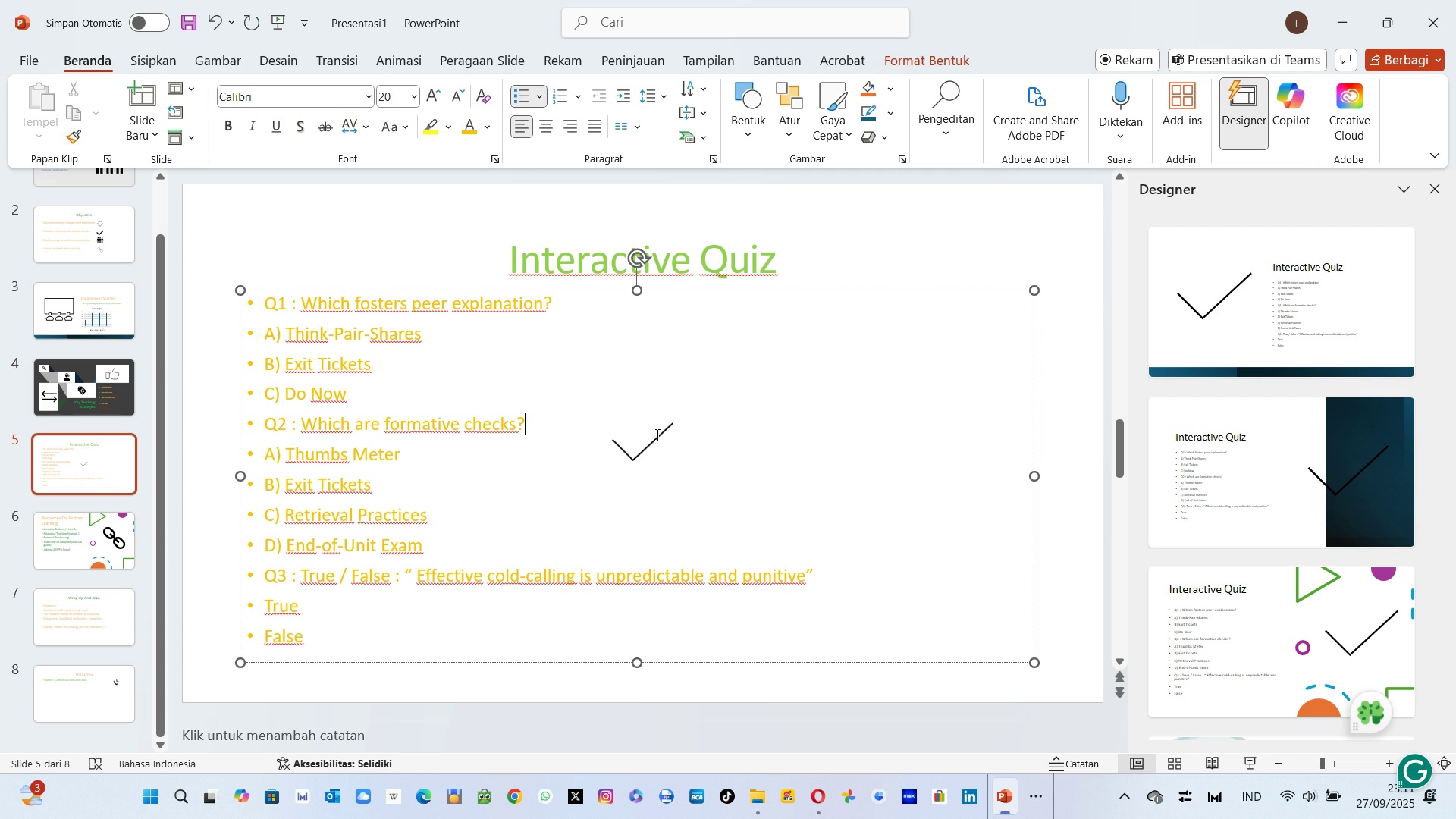 
left_click([656, 435])
 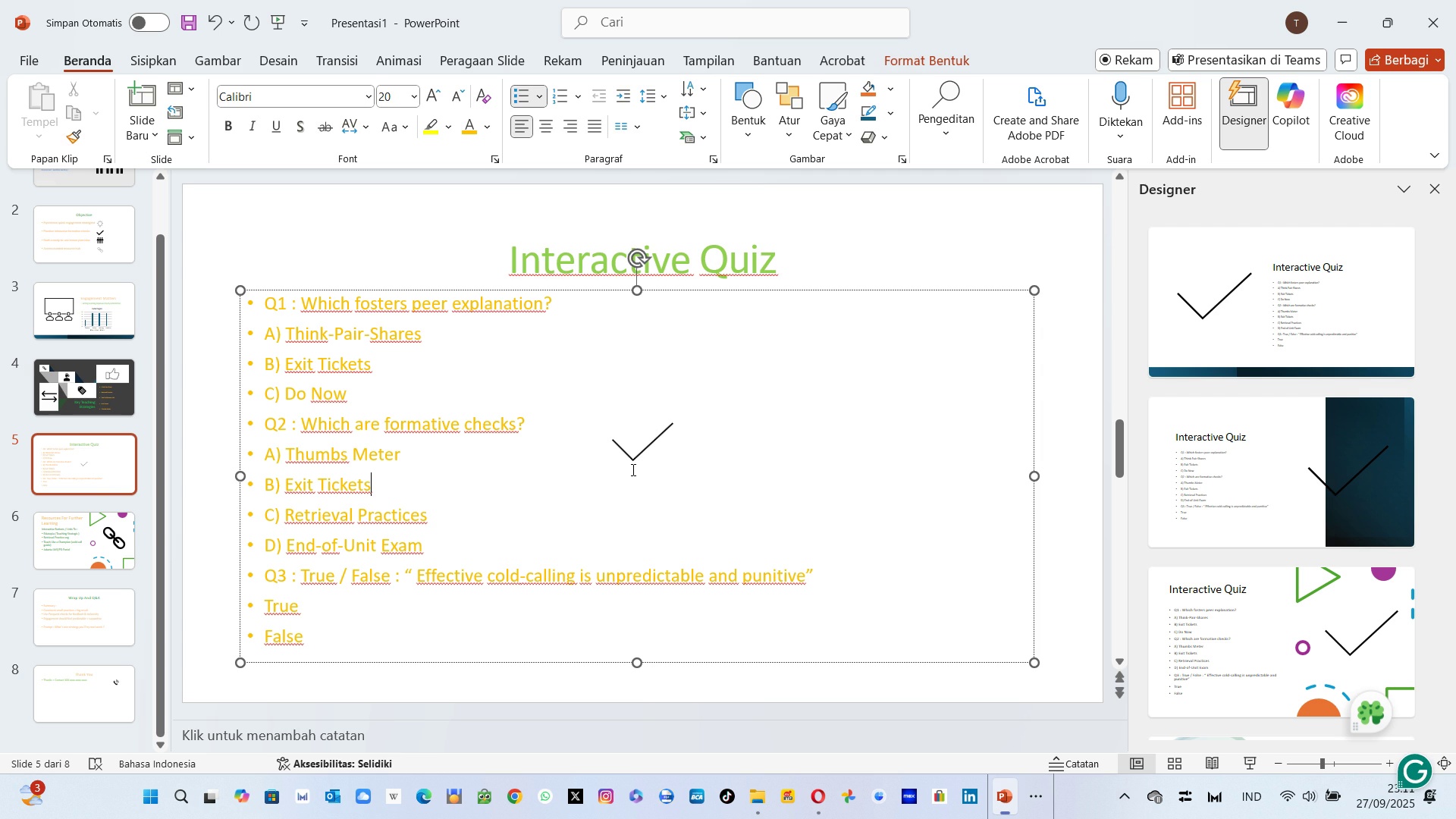 
double_click([630, 465])
 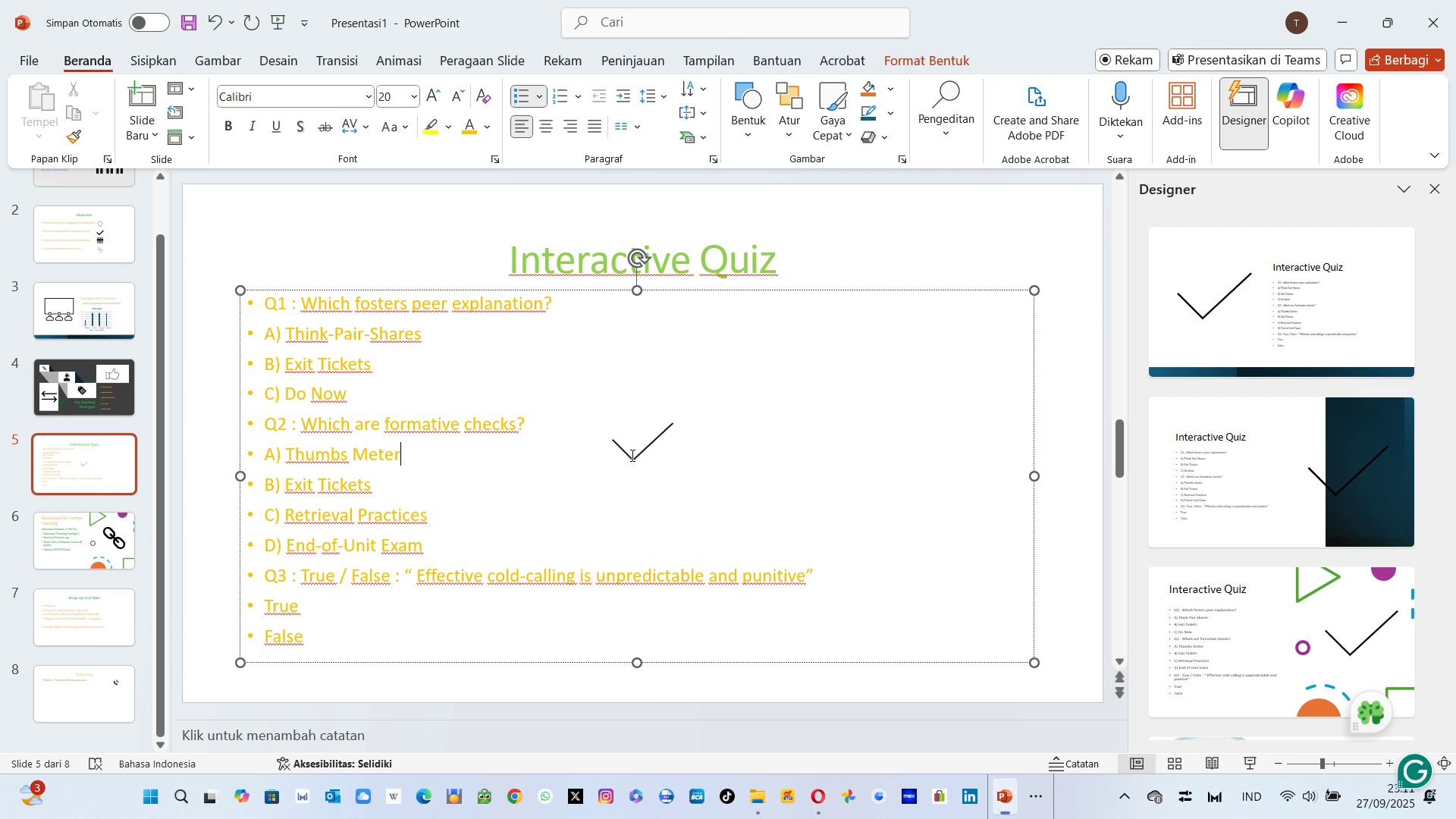 
left_click([631, 455])
 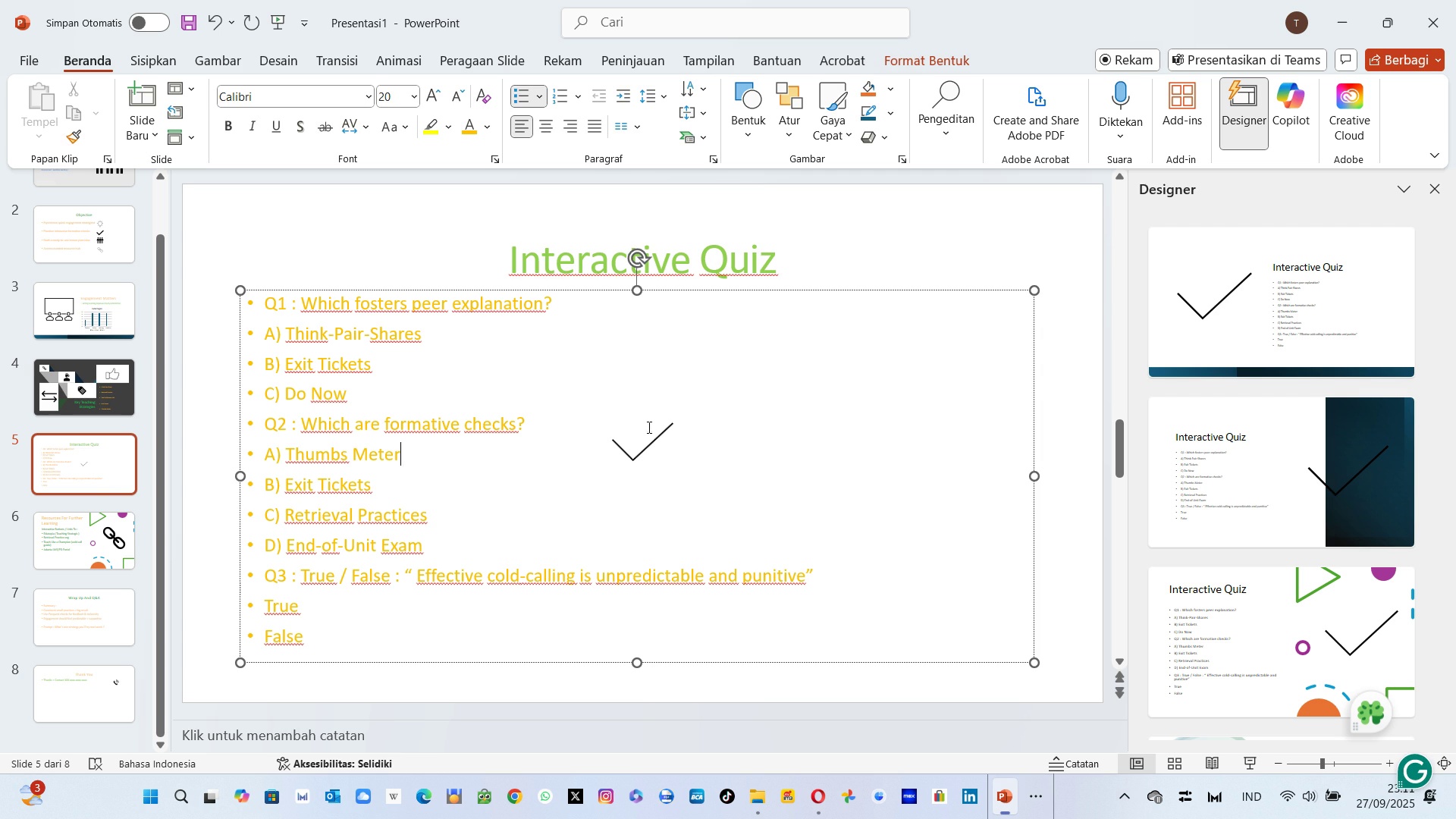 
left_click([642, 431])
 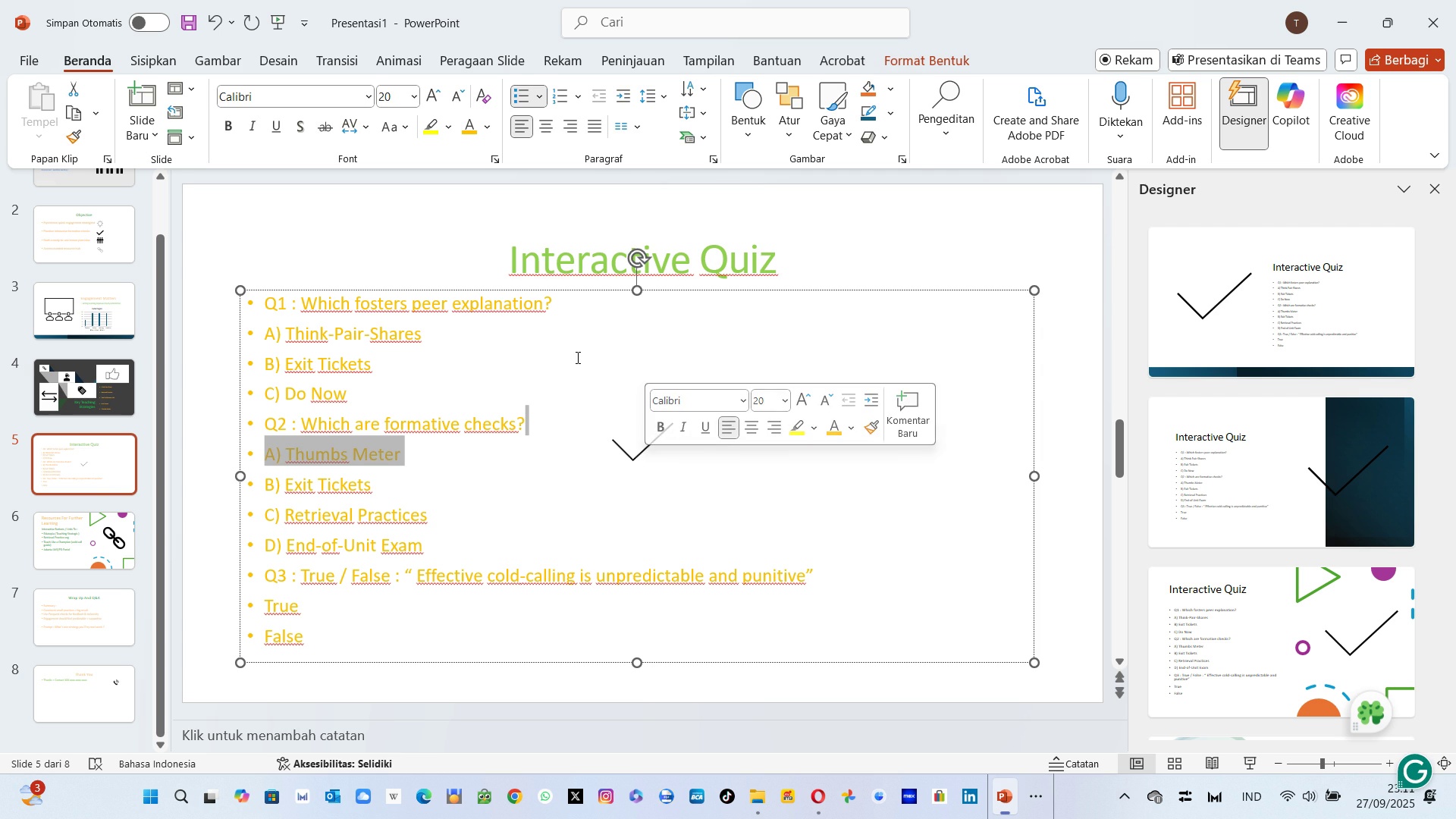 
left_click([415, 231])
 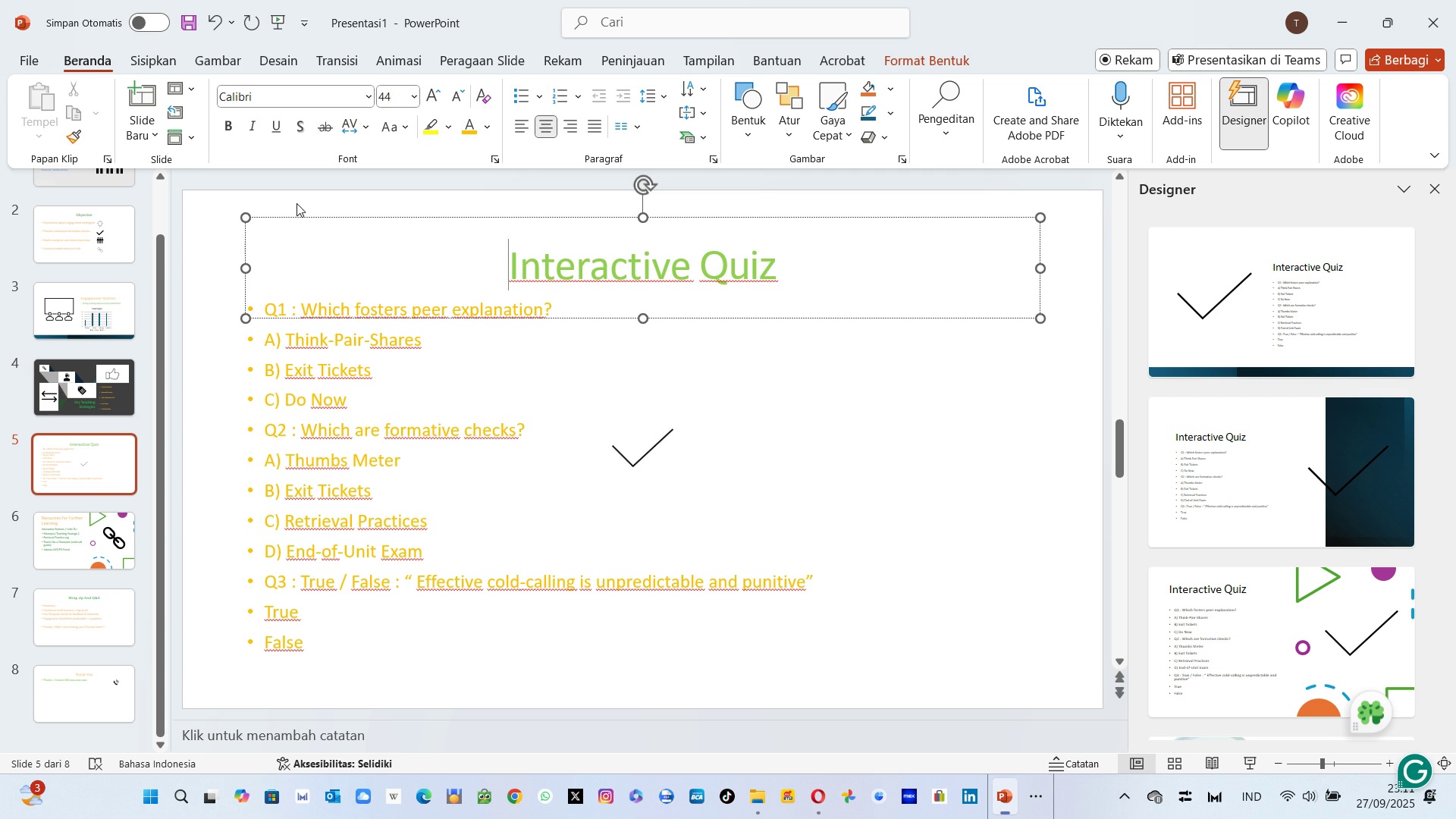 
left_click([297, 203])
 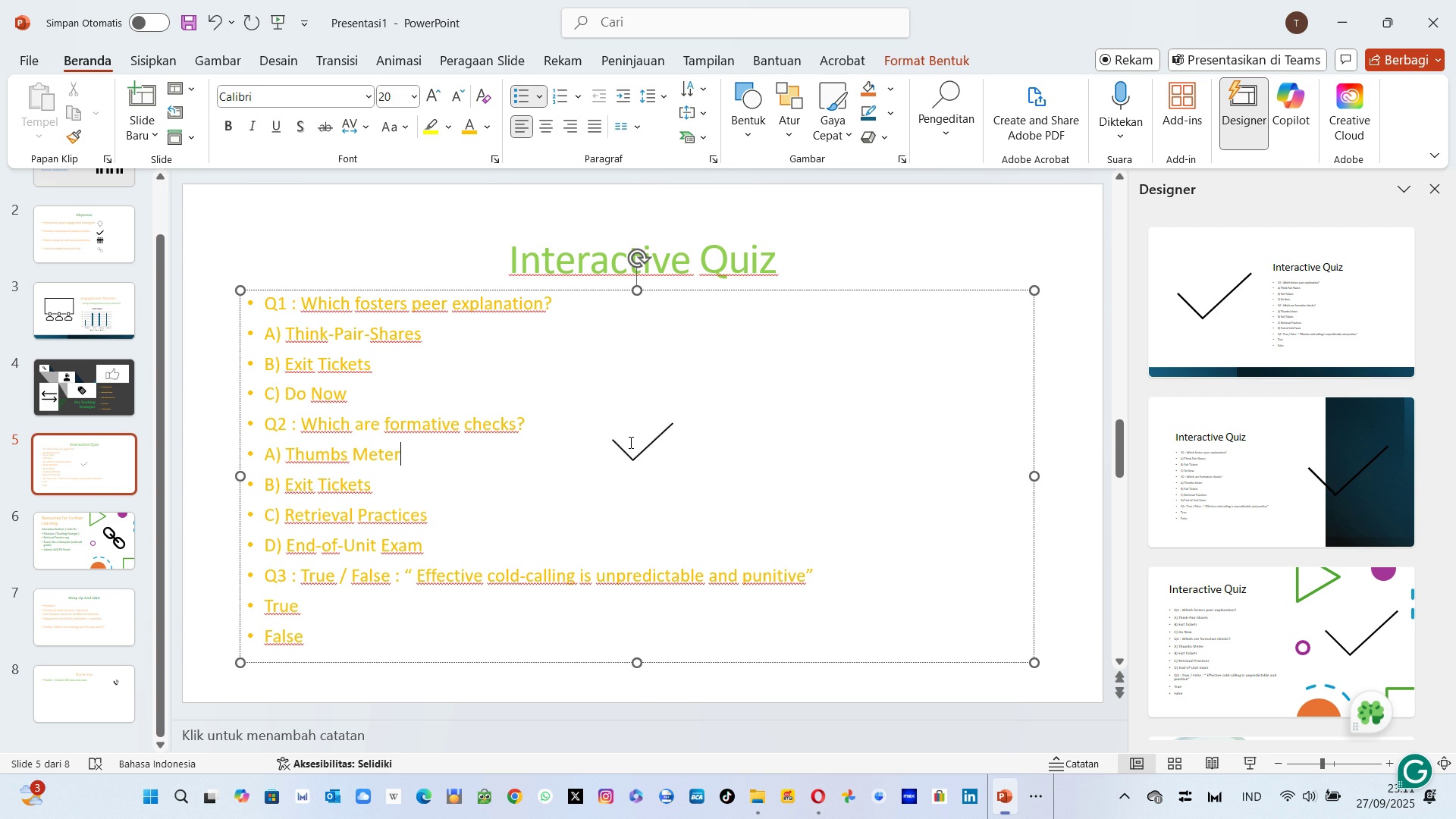 
left_click([629, 442])
 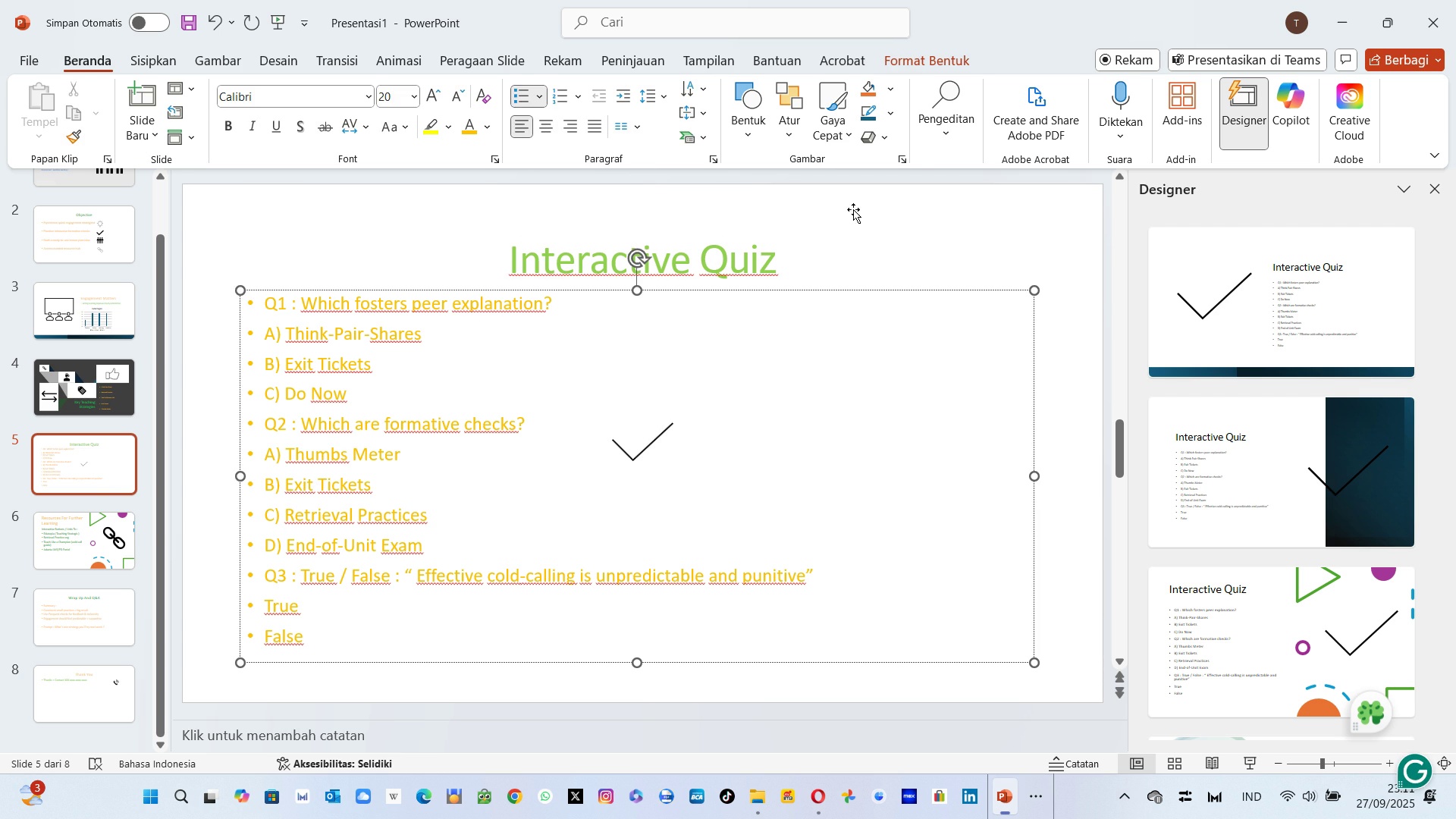 
left_click([853, 209])
 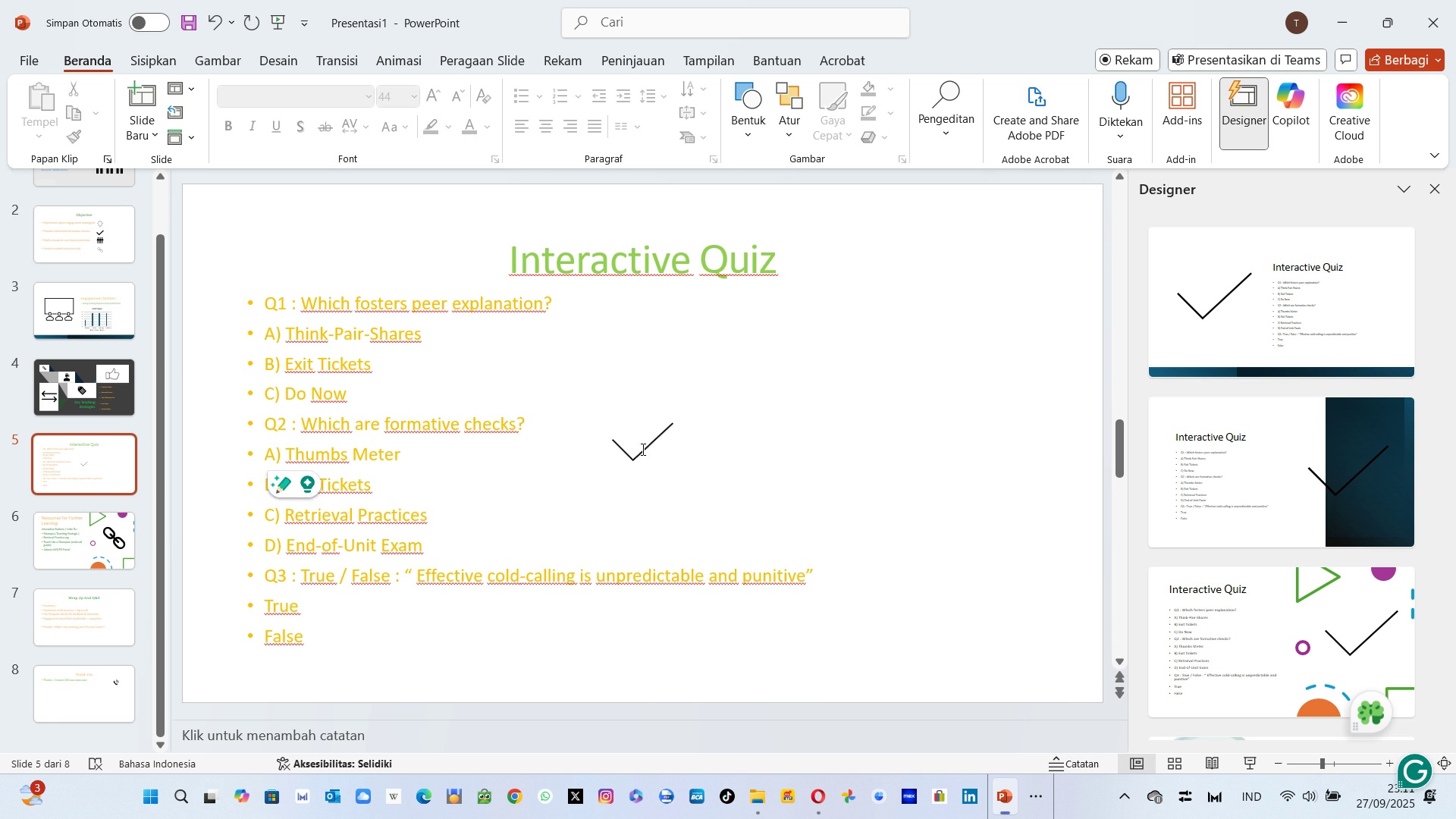 
wait(5.08)
 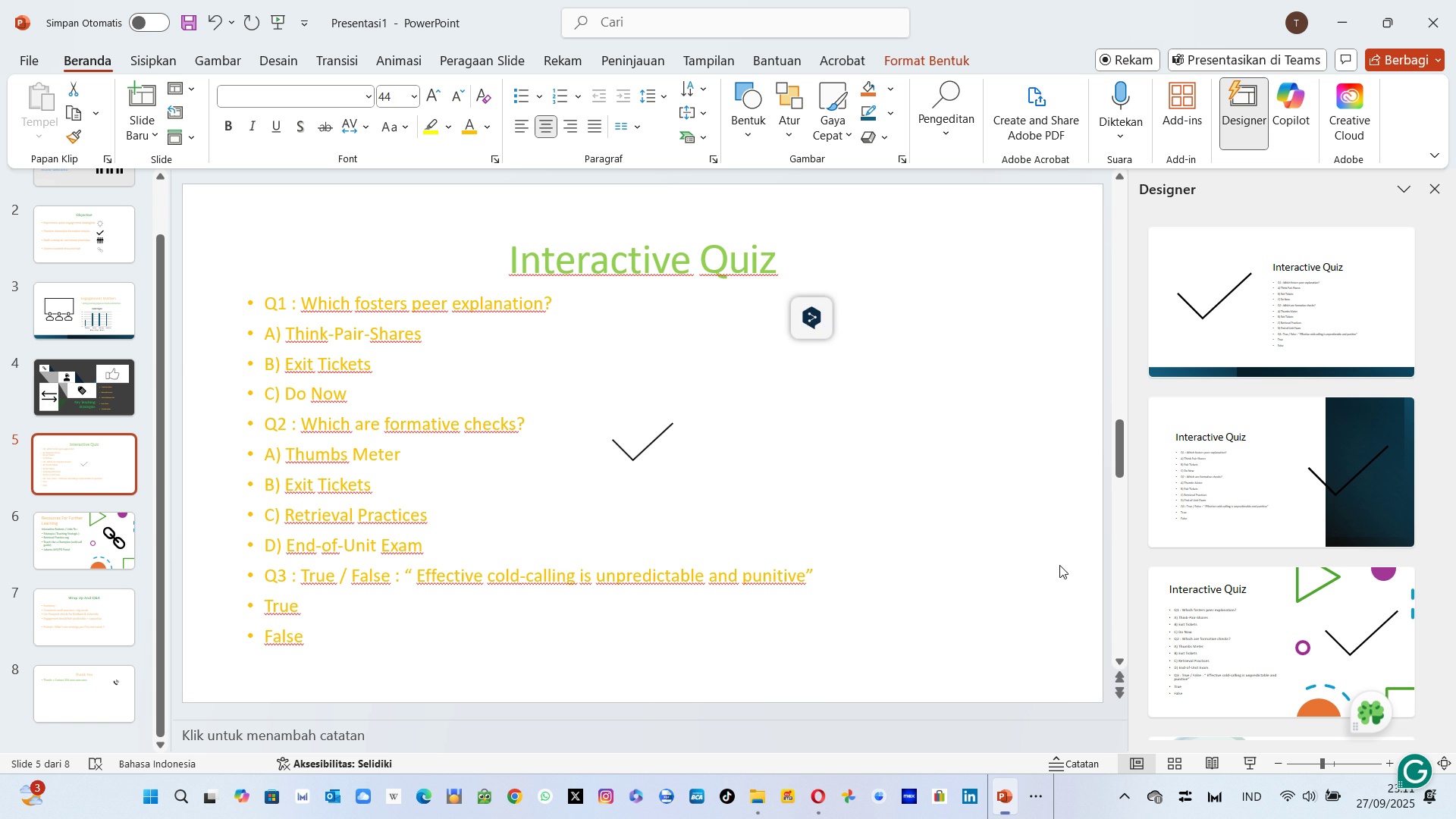 
left_click([671, 425])
 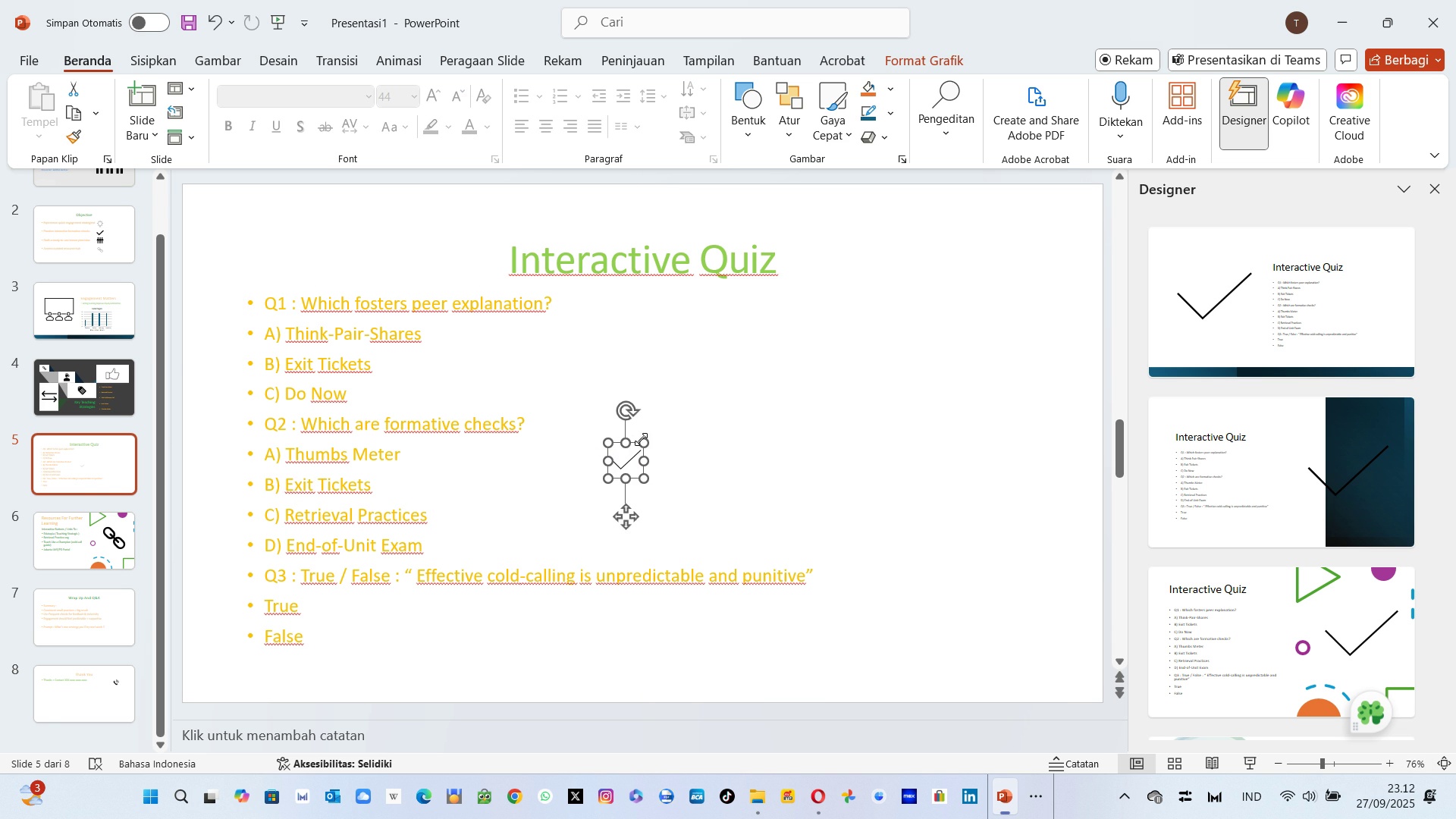 
wait(7.85)
 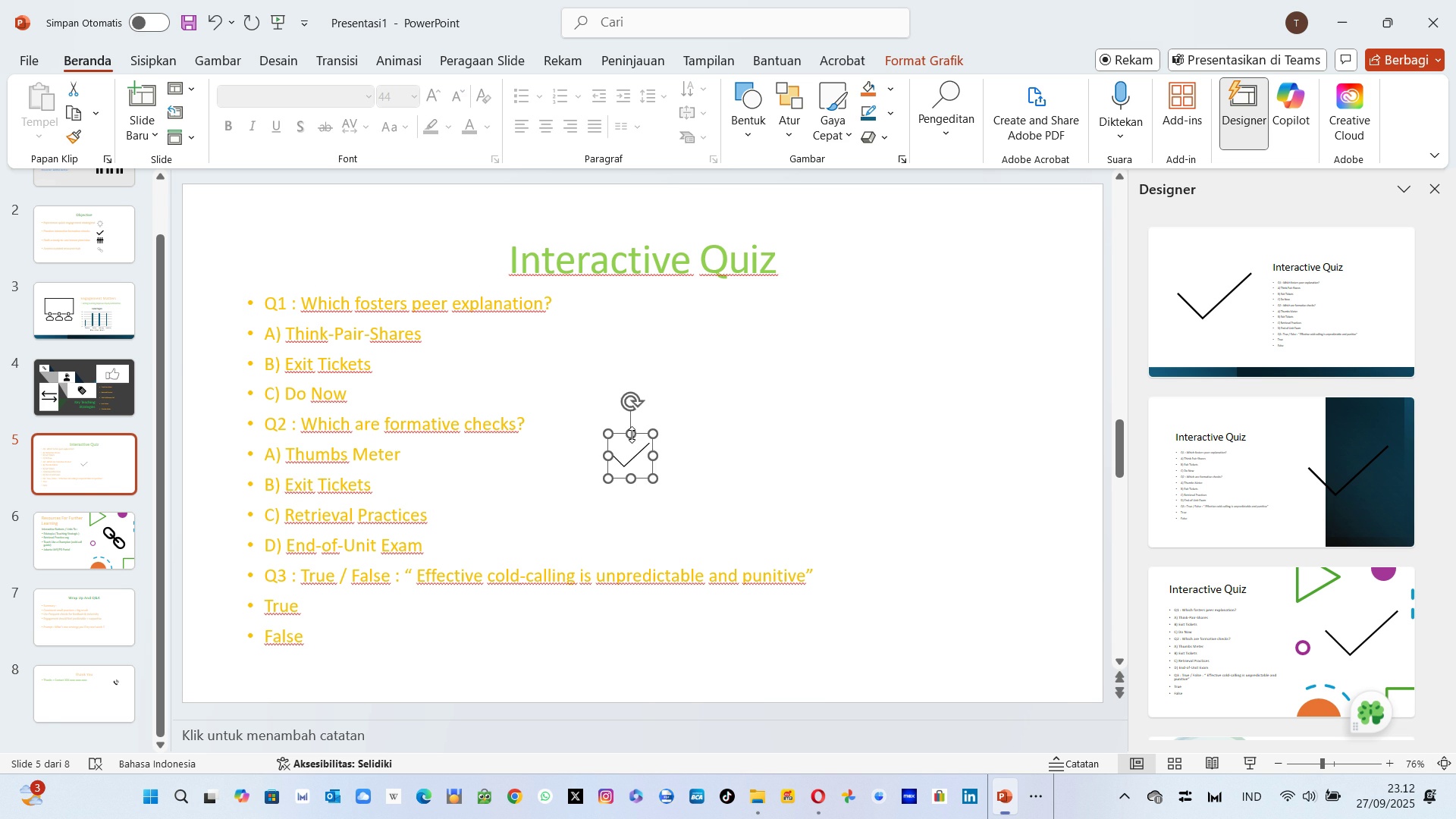 
left_click([625, 458])
 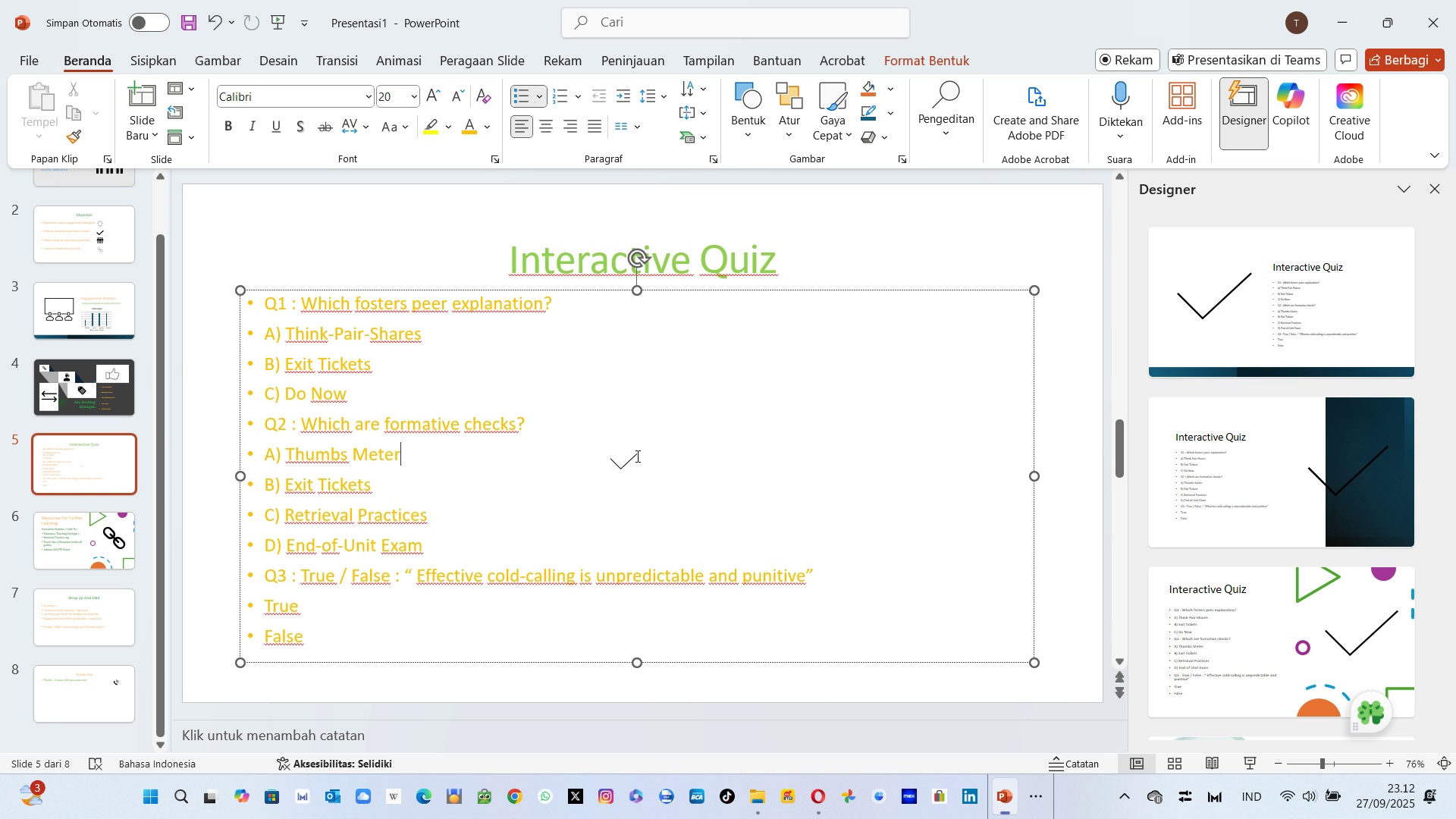 
left_click([638, 453])
 